 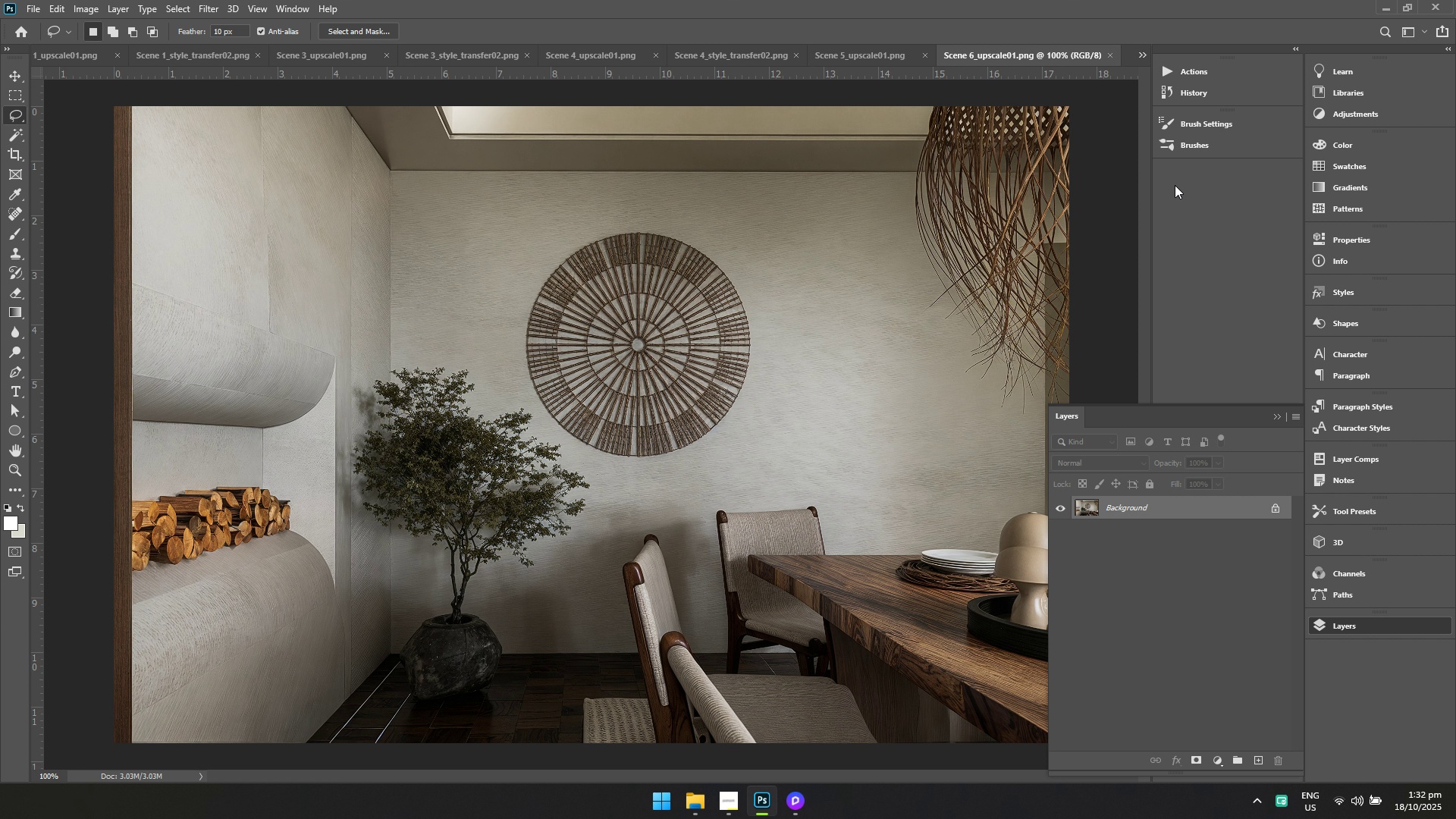 
key(Alt+Tab)
 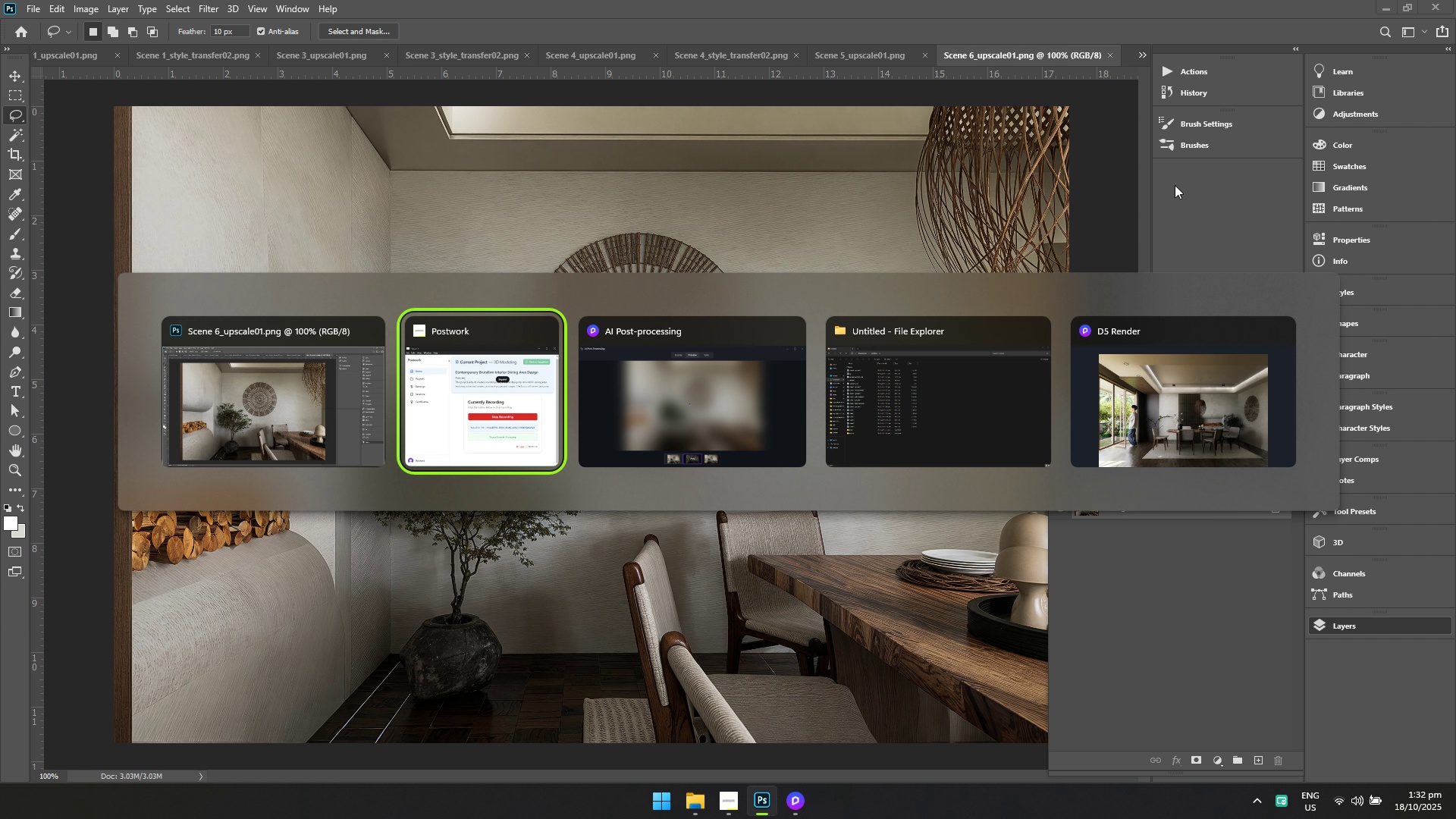 
key(Alt+Tab)
 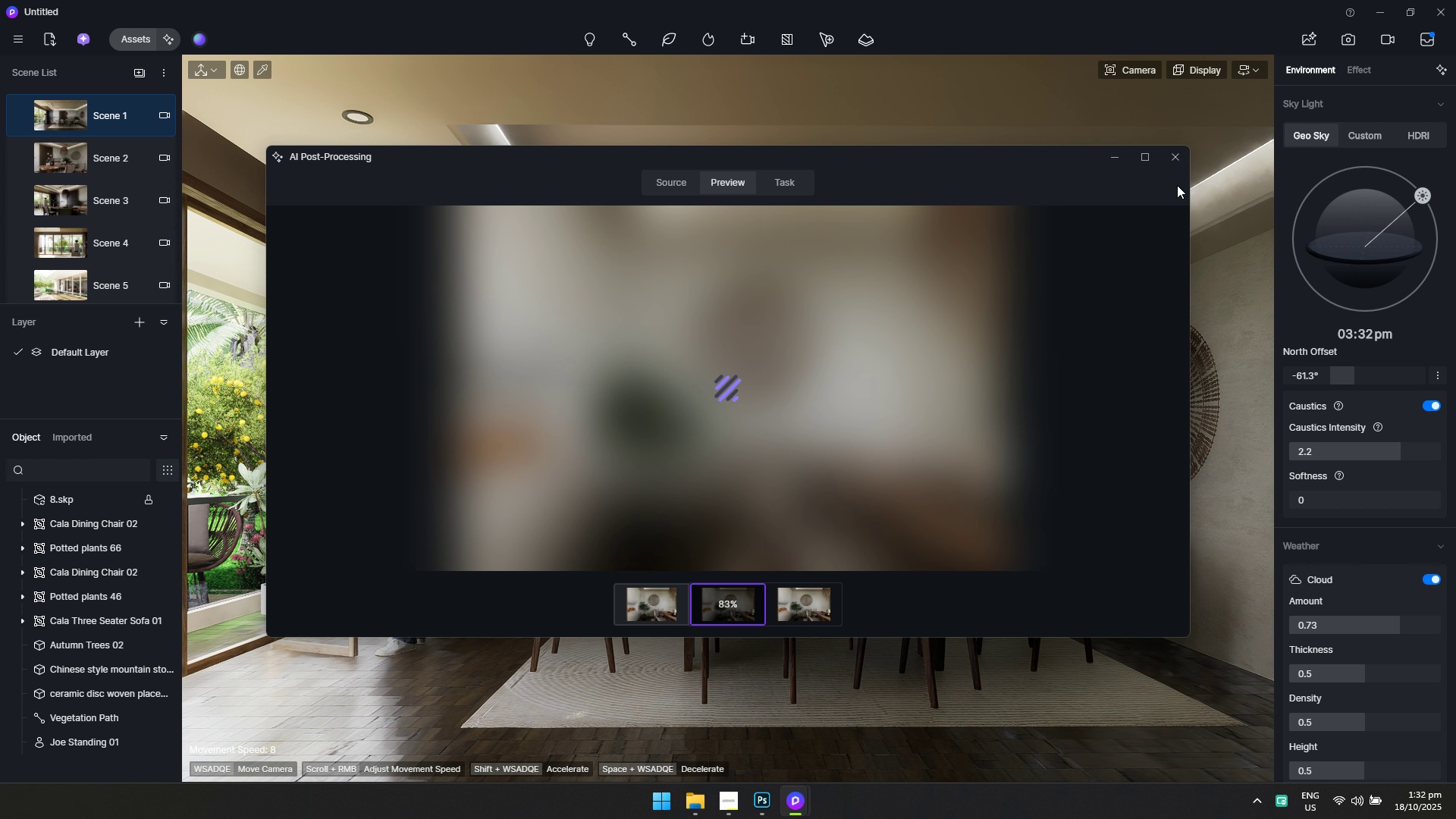 
wait(17.76)
 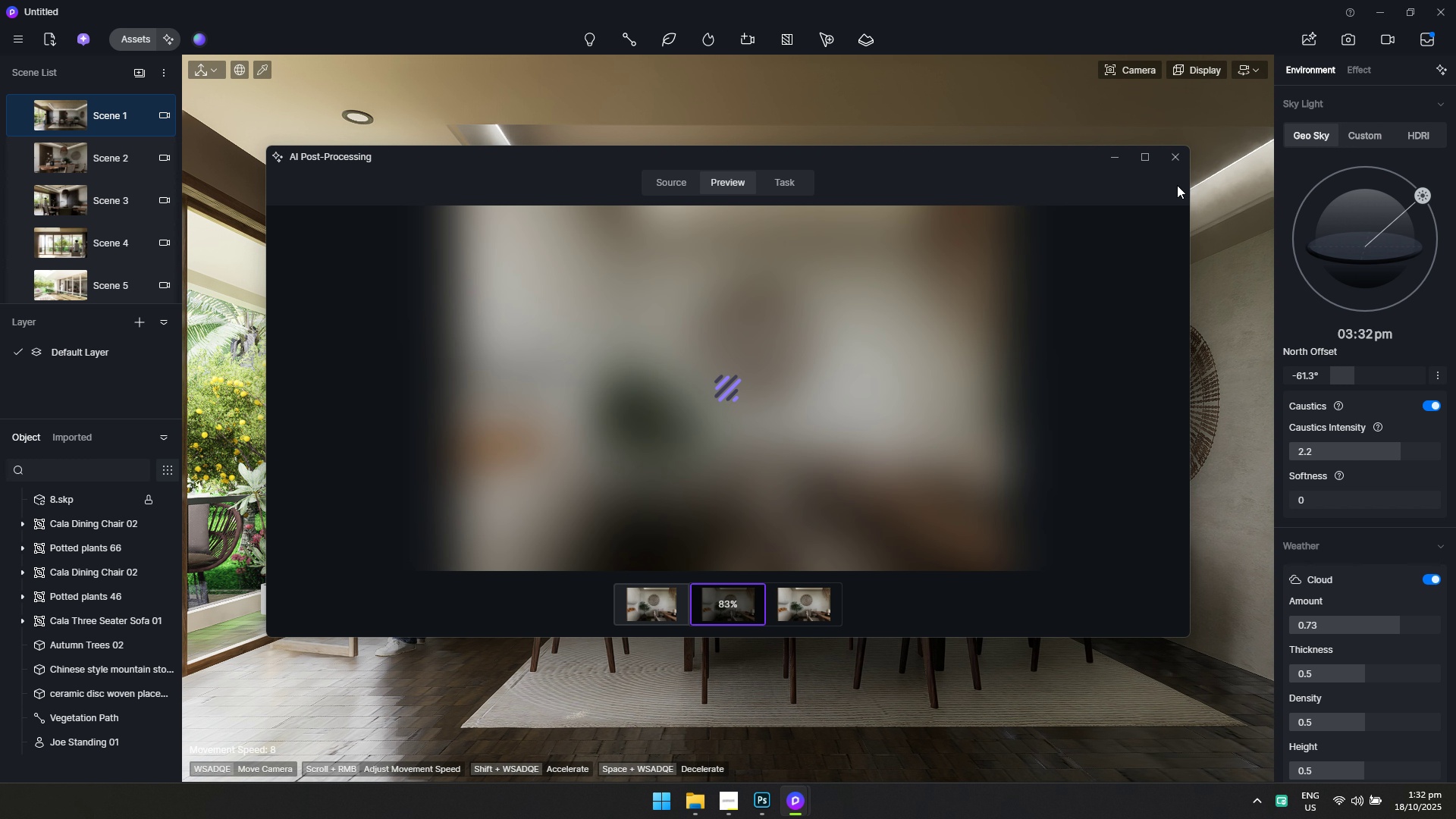 
key(Alt+AltLeft)
 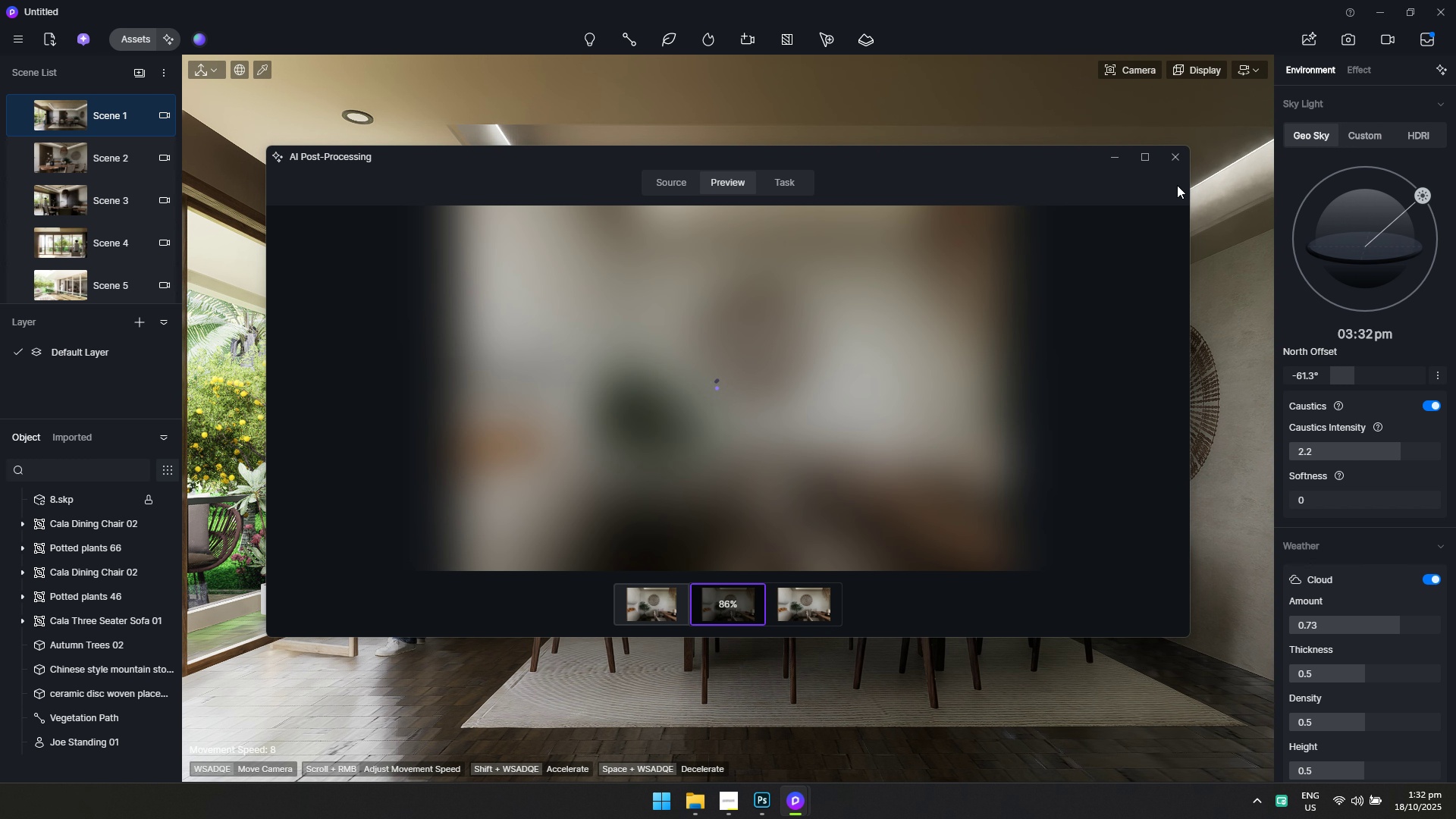 
key(Alt+Tab)
 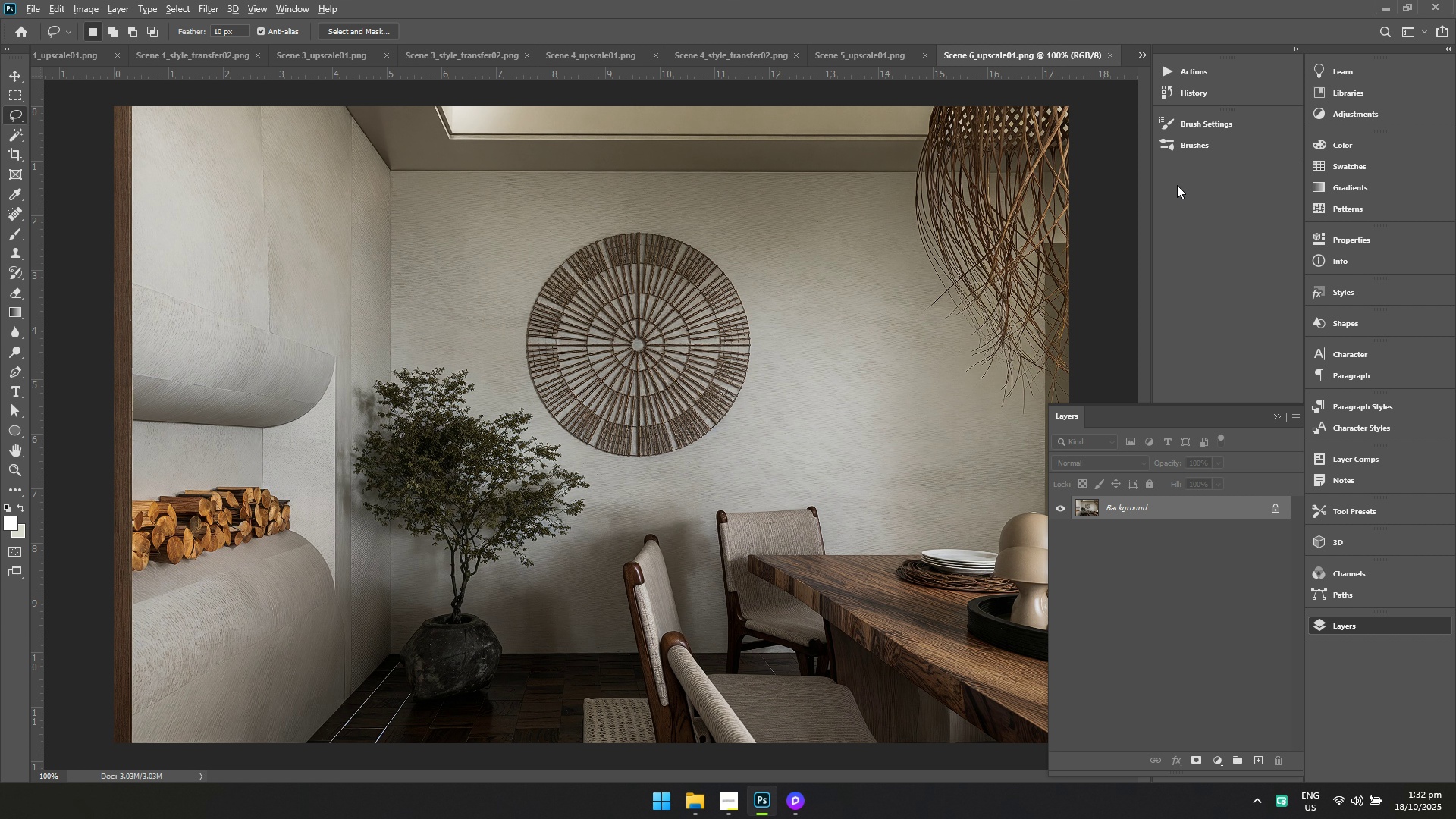 
key(Alt+AltLeft)
 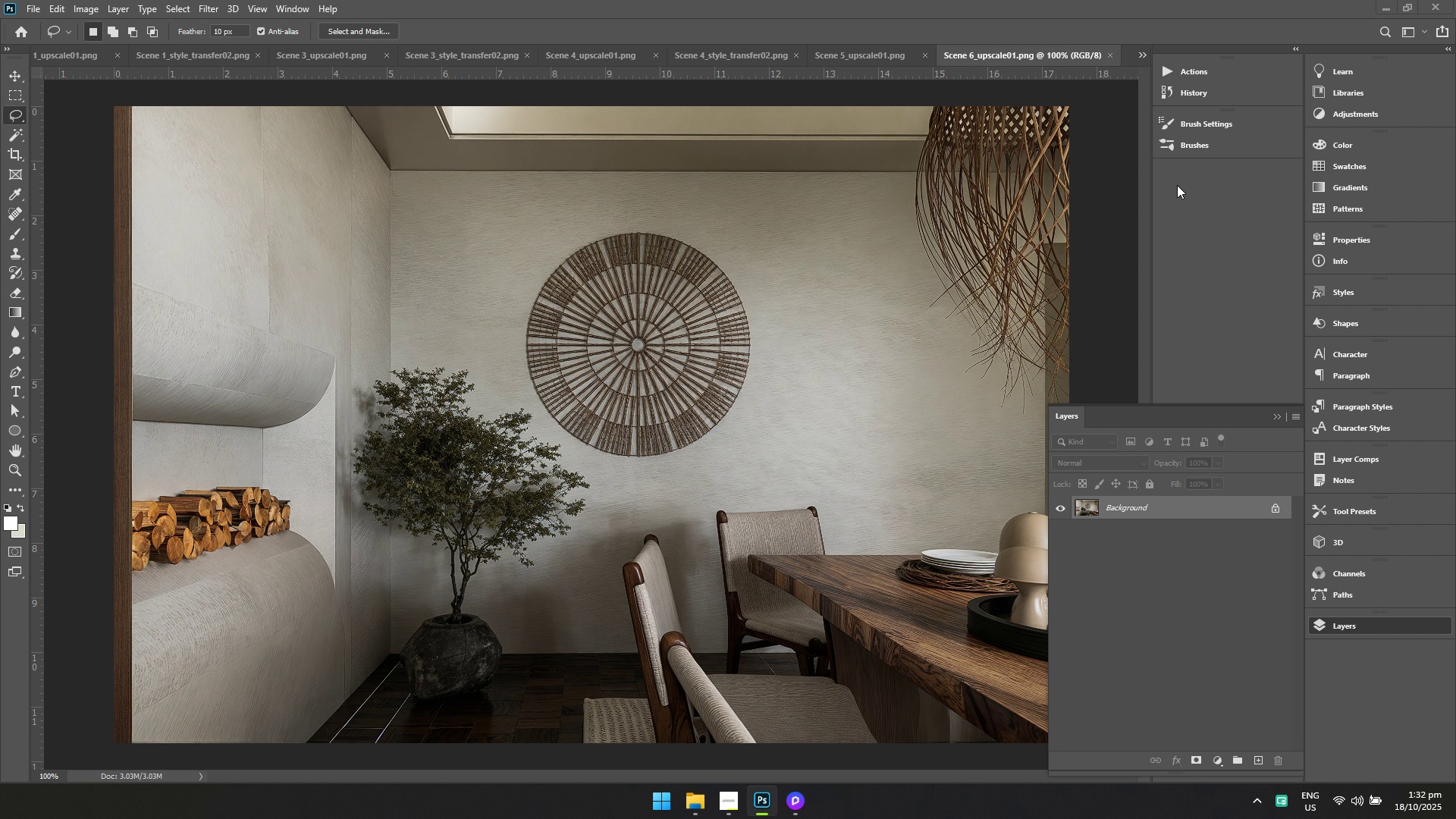 
key(Alt+Tab)
 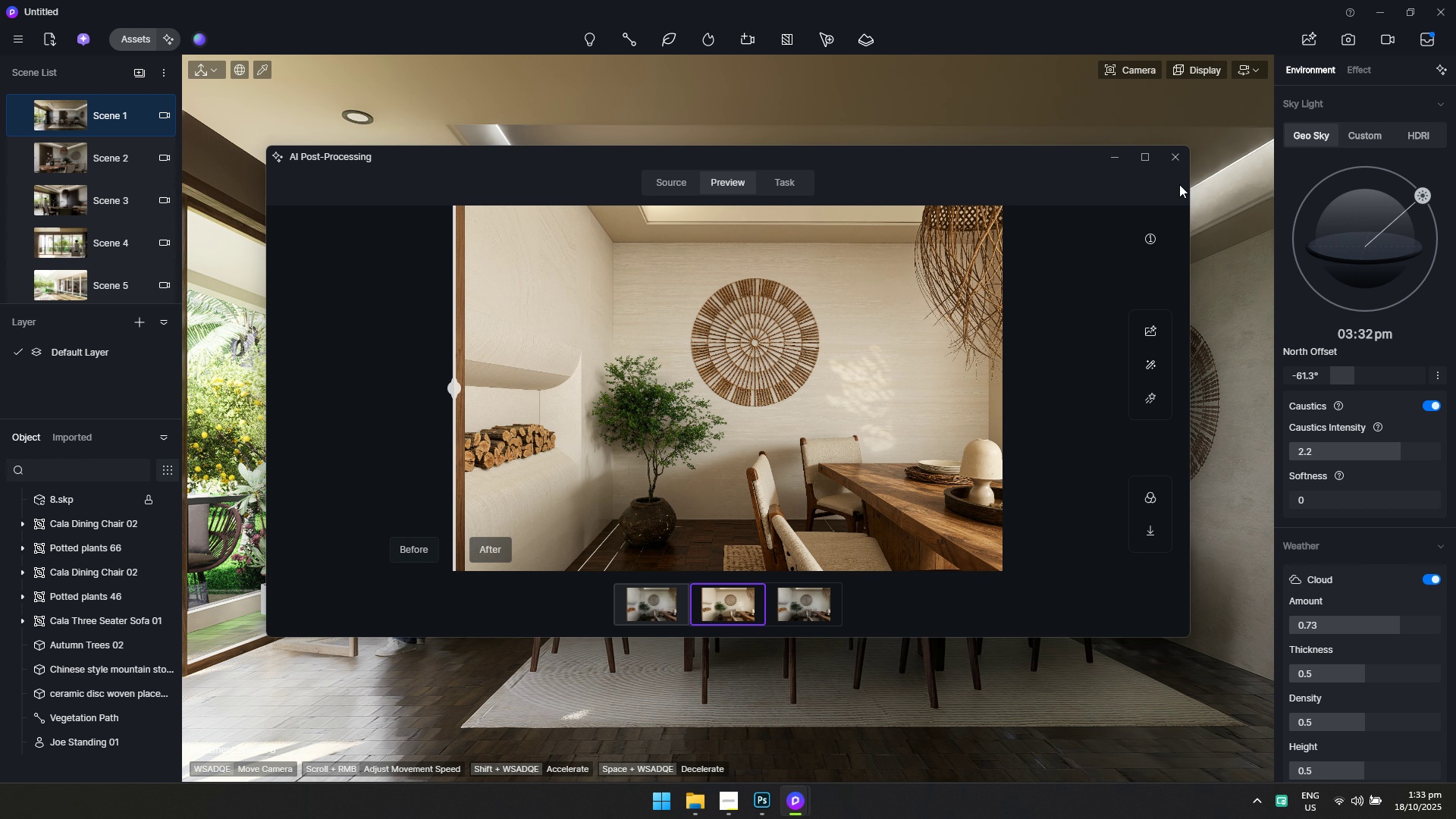 
wait(35.33)
 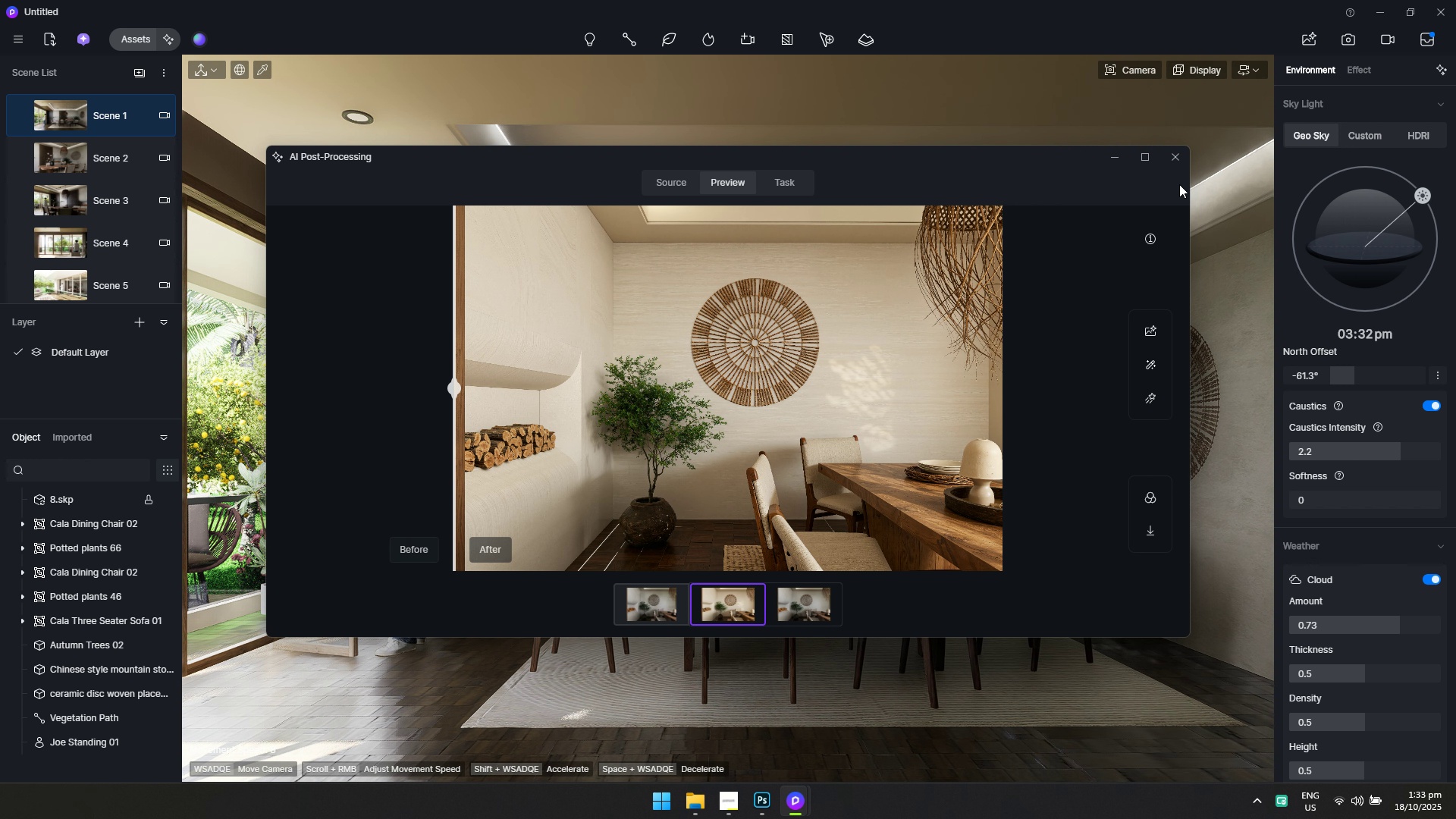 
key(Alt+AltLeft)
 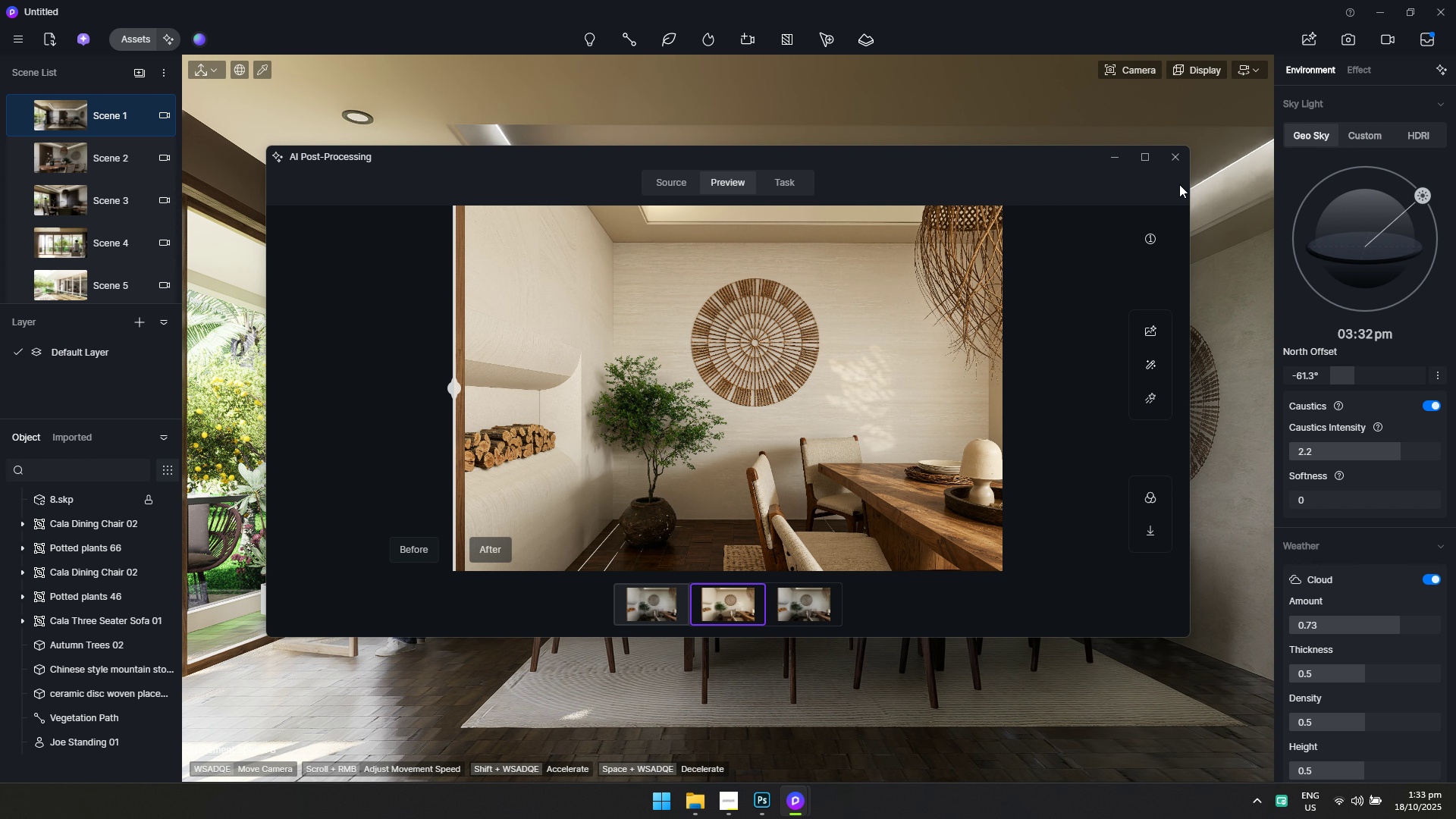 
key(Alt+Tab)
 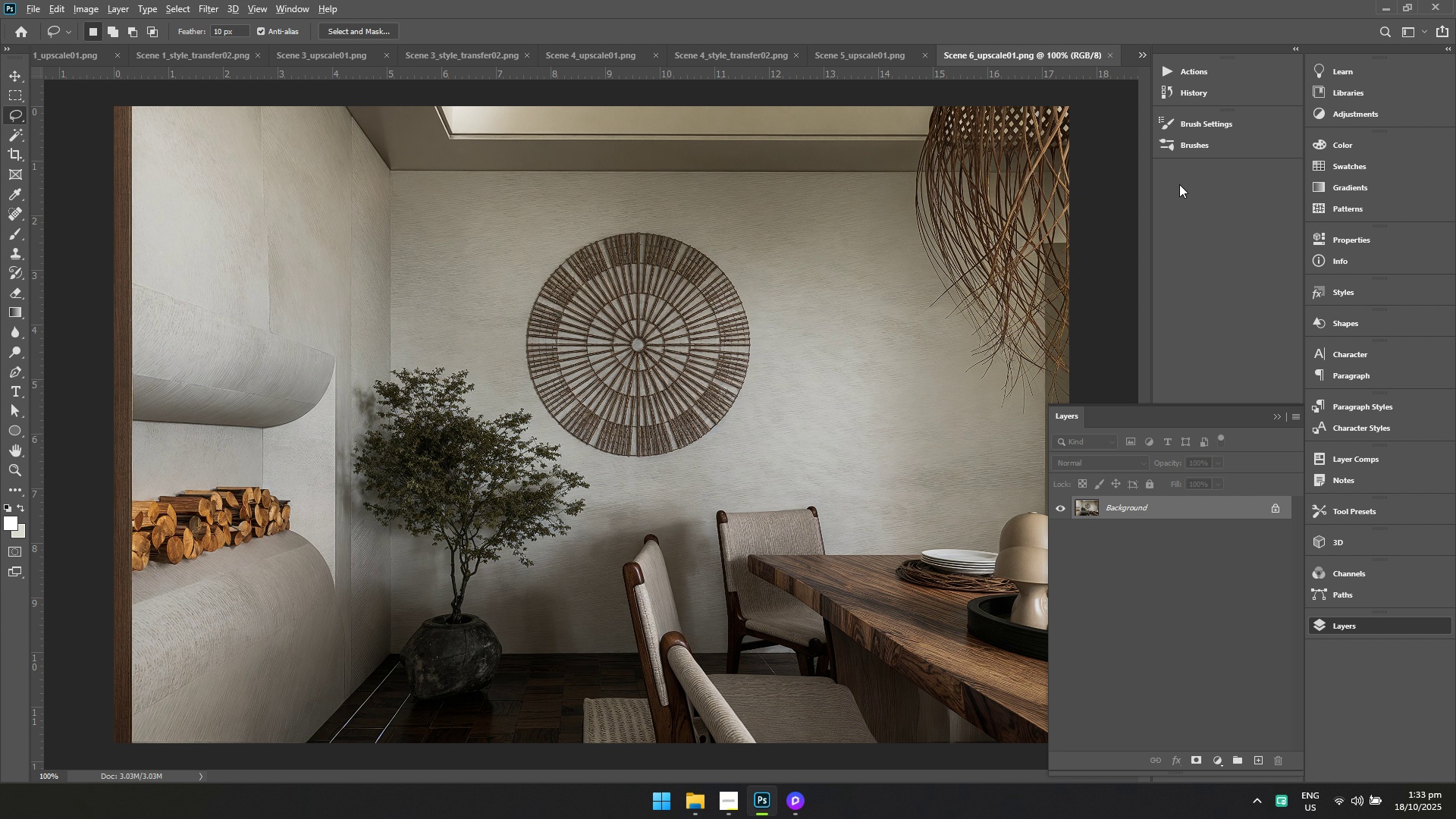 
key(Alt+AltLeft)
 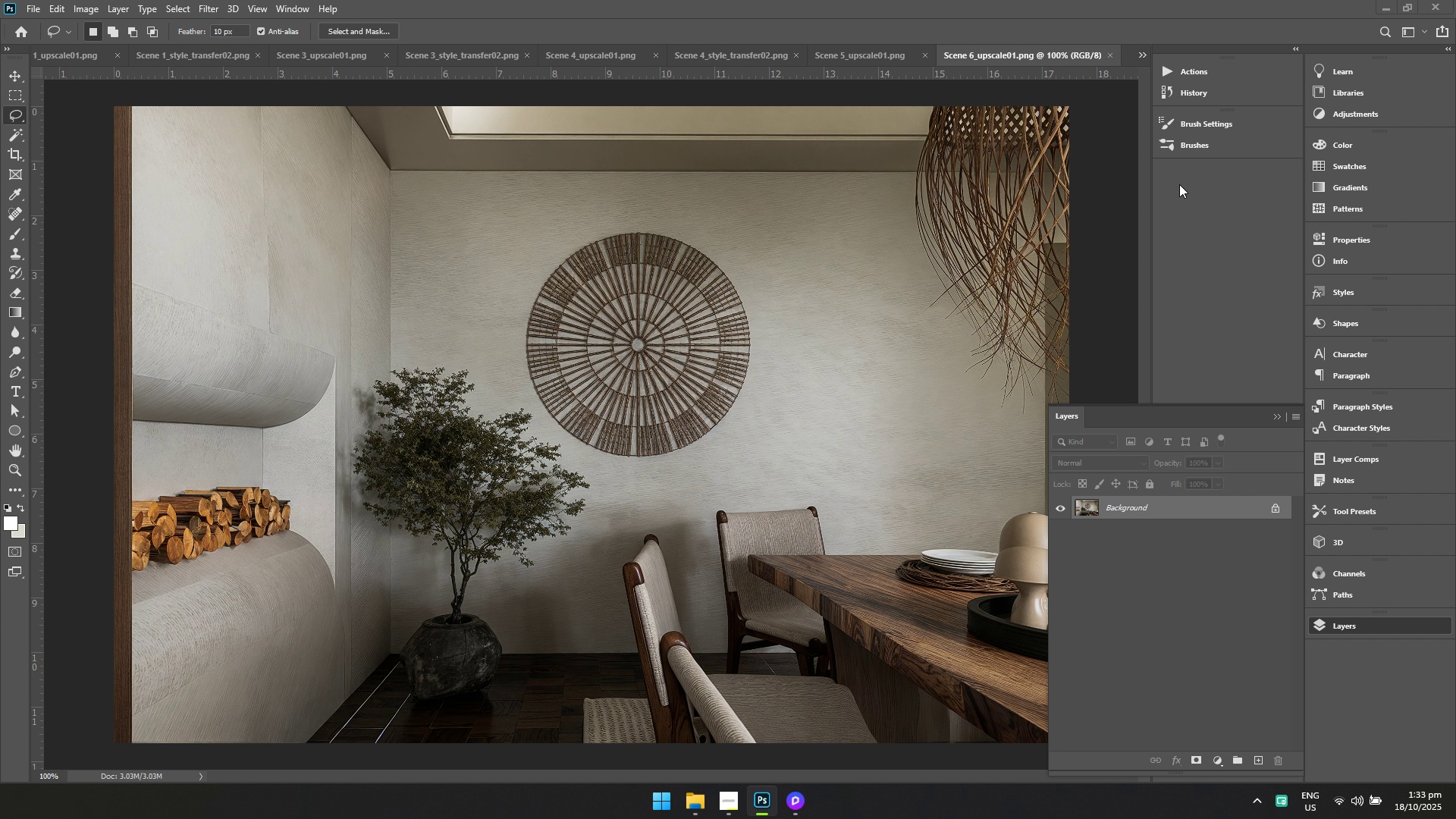 
key(Alt+Tab)
 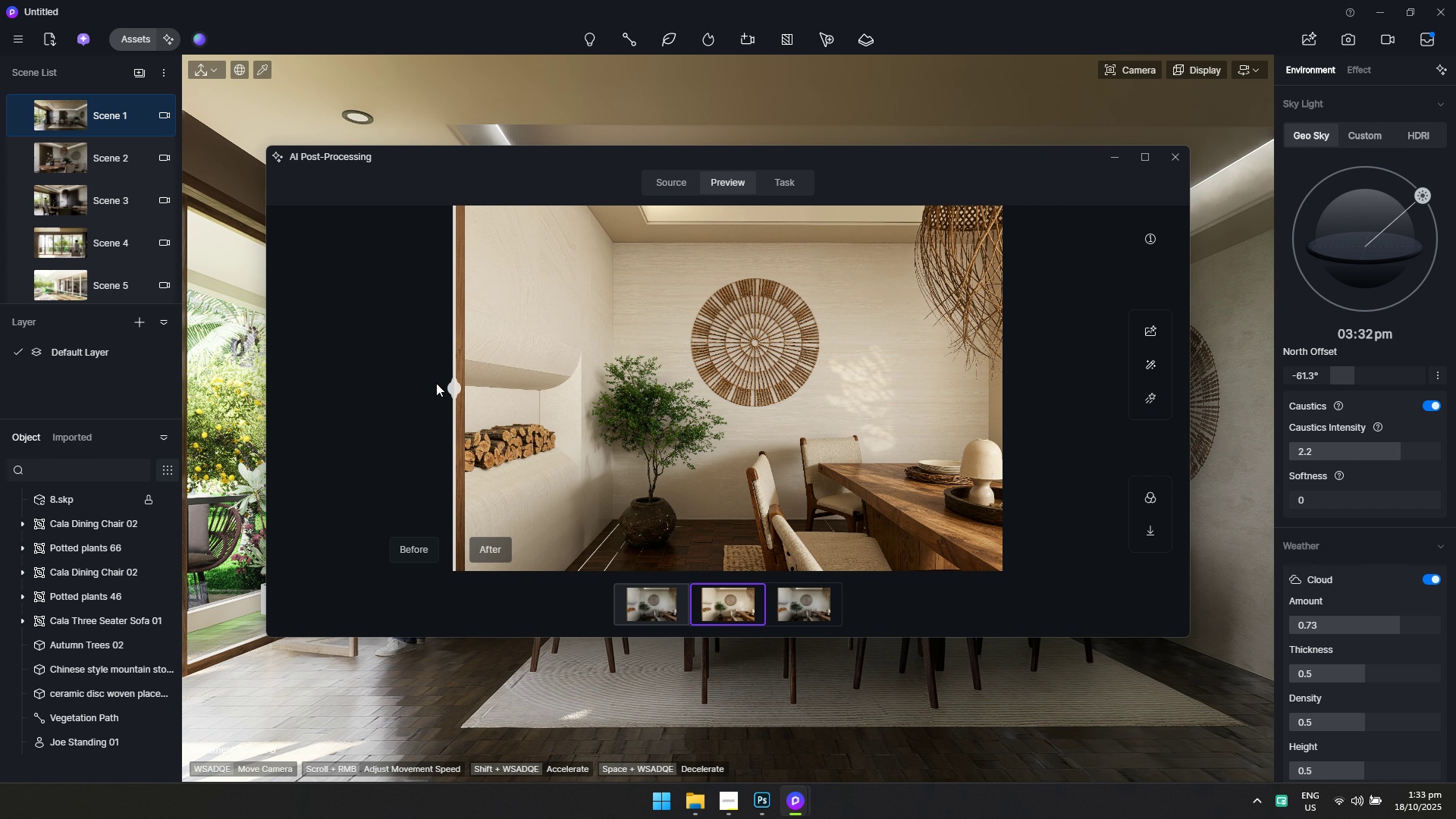 
left_click_drag(start_coordinate=[450, 387], to_coordinate=[394, 404])
 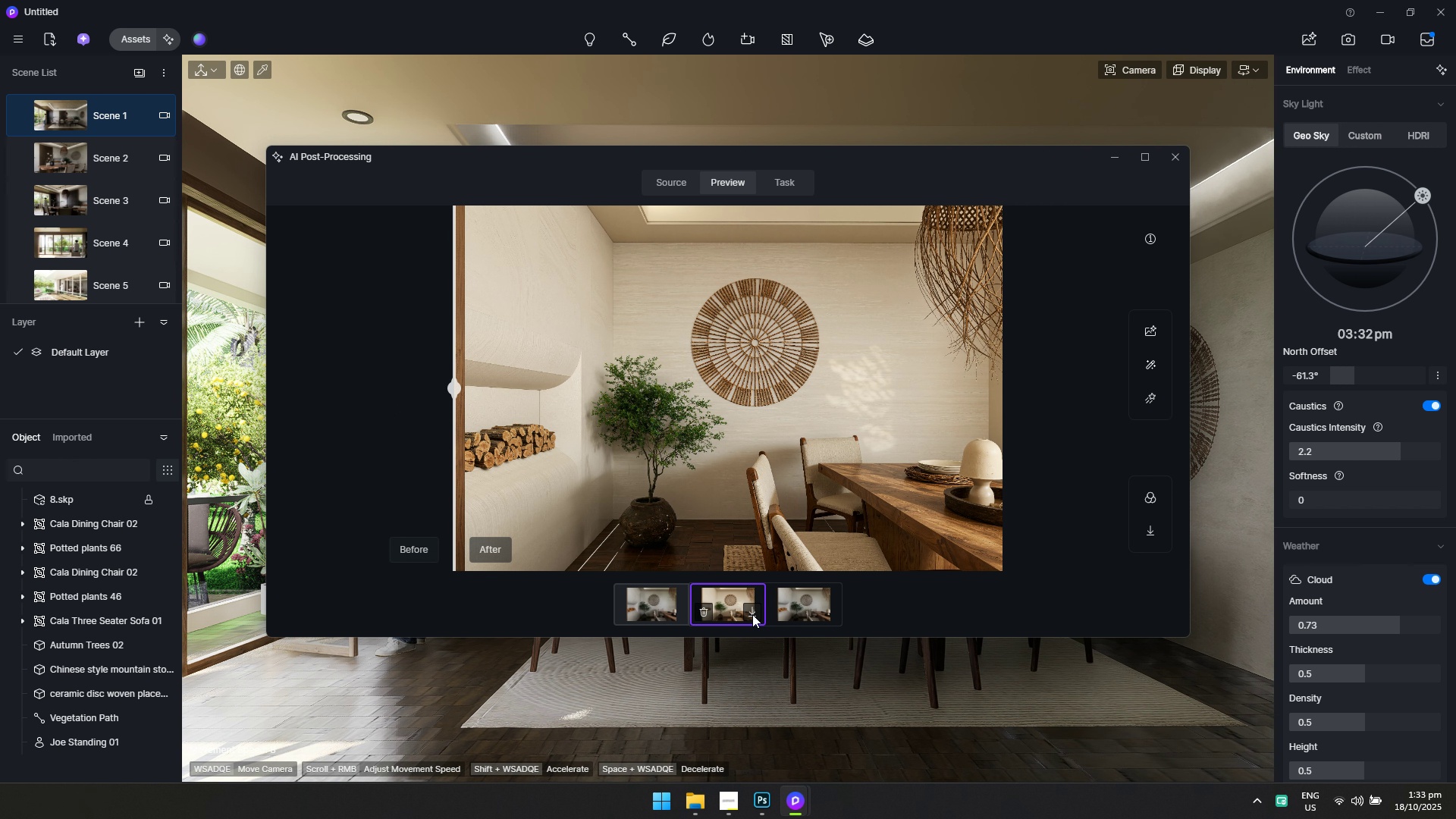 
left_click([752, 614])
 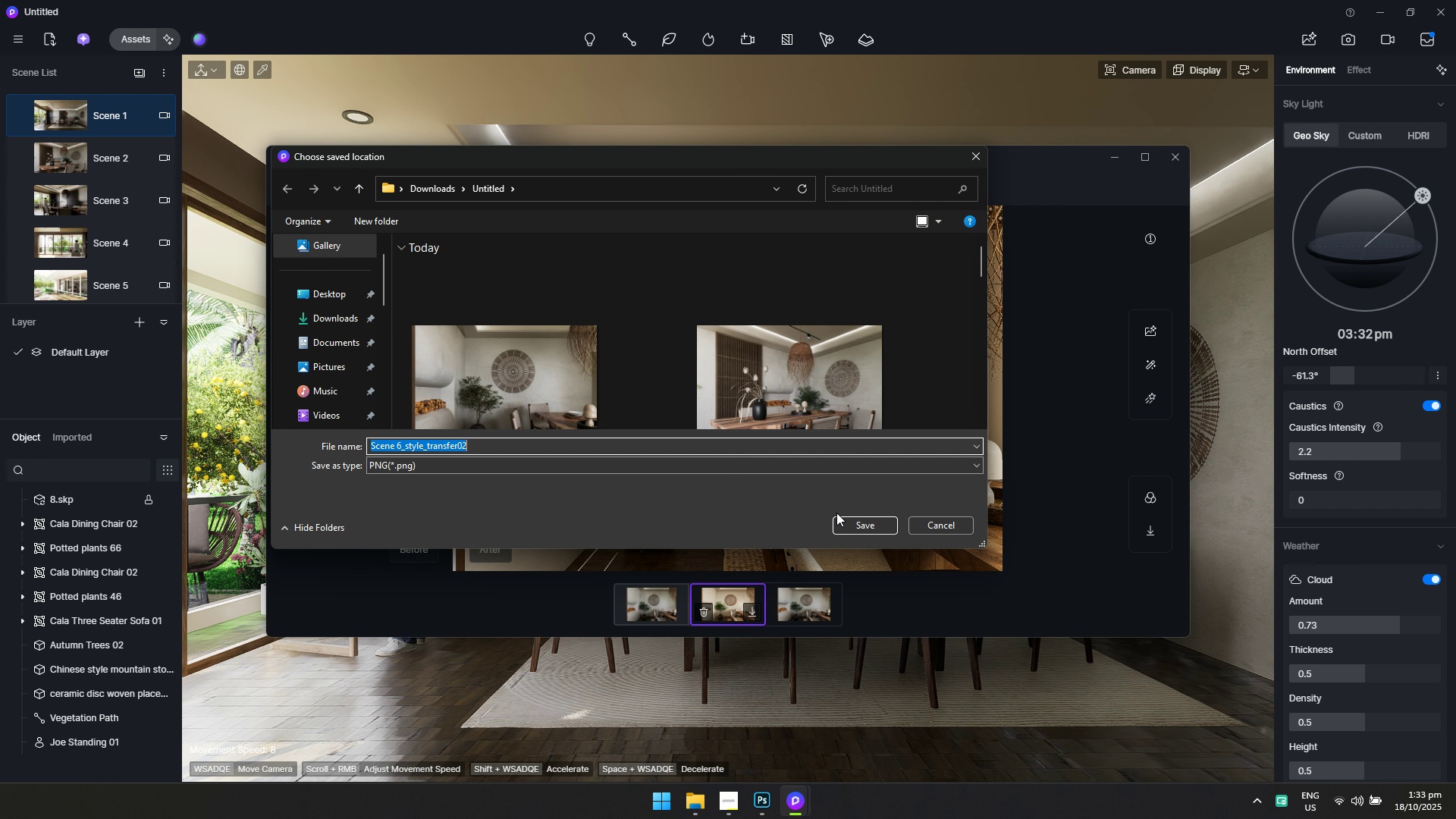 
left_click([841, 520])
 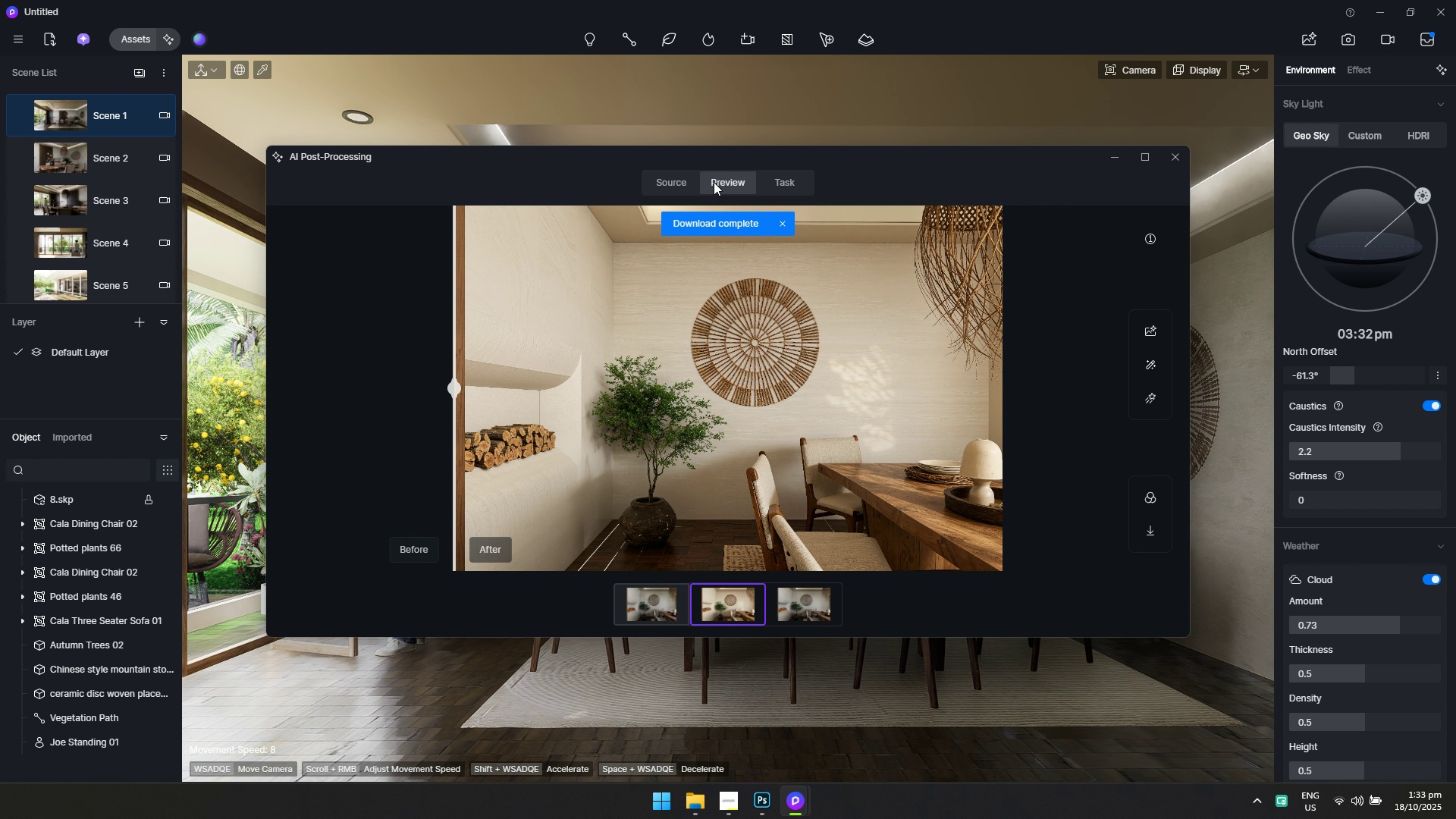 
left_click([682, 184])
 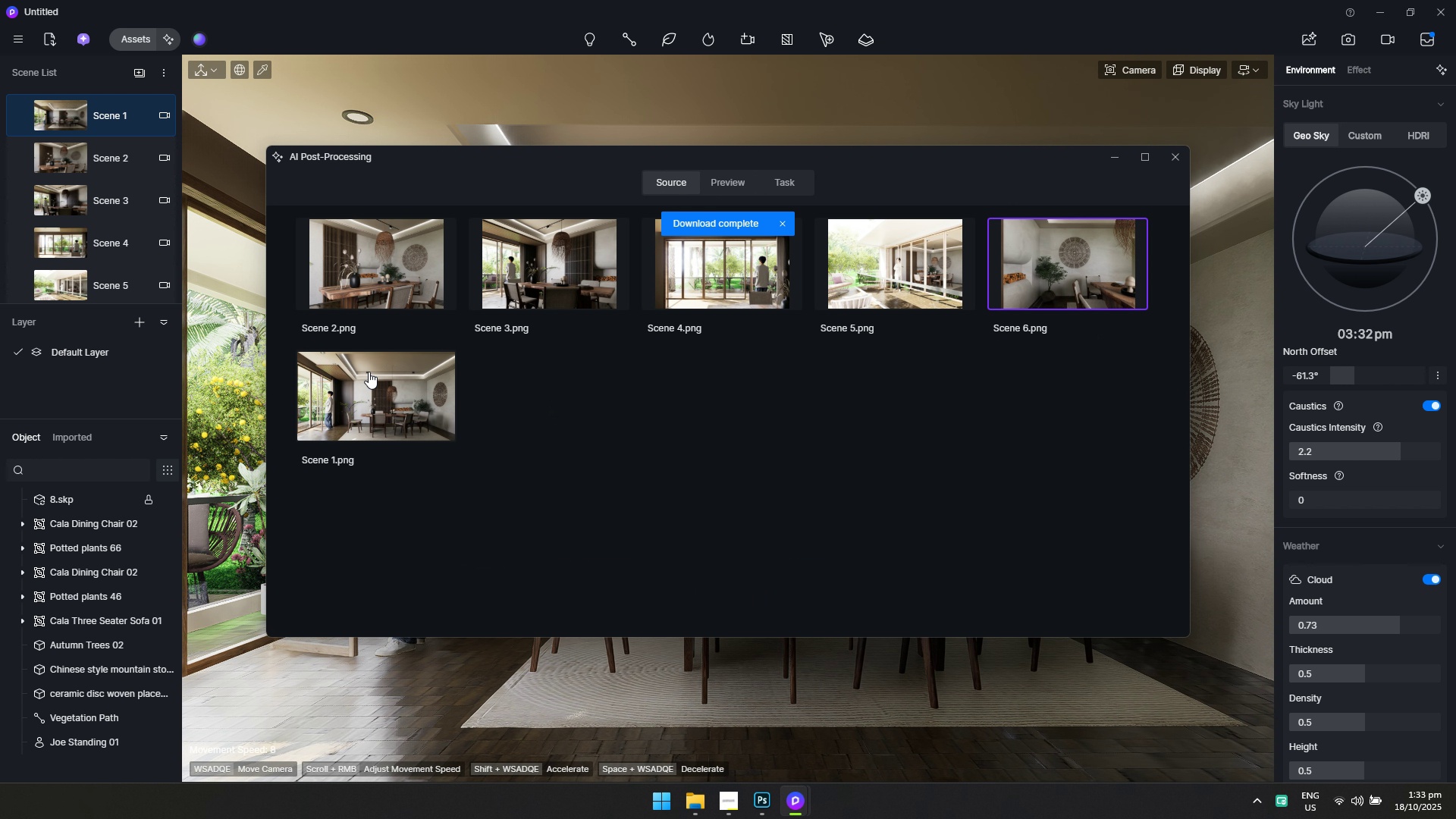 
key(Alt+AltLeft)
 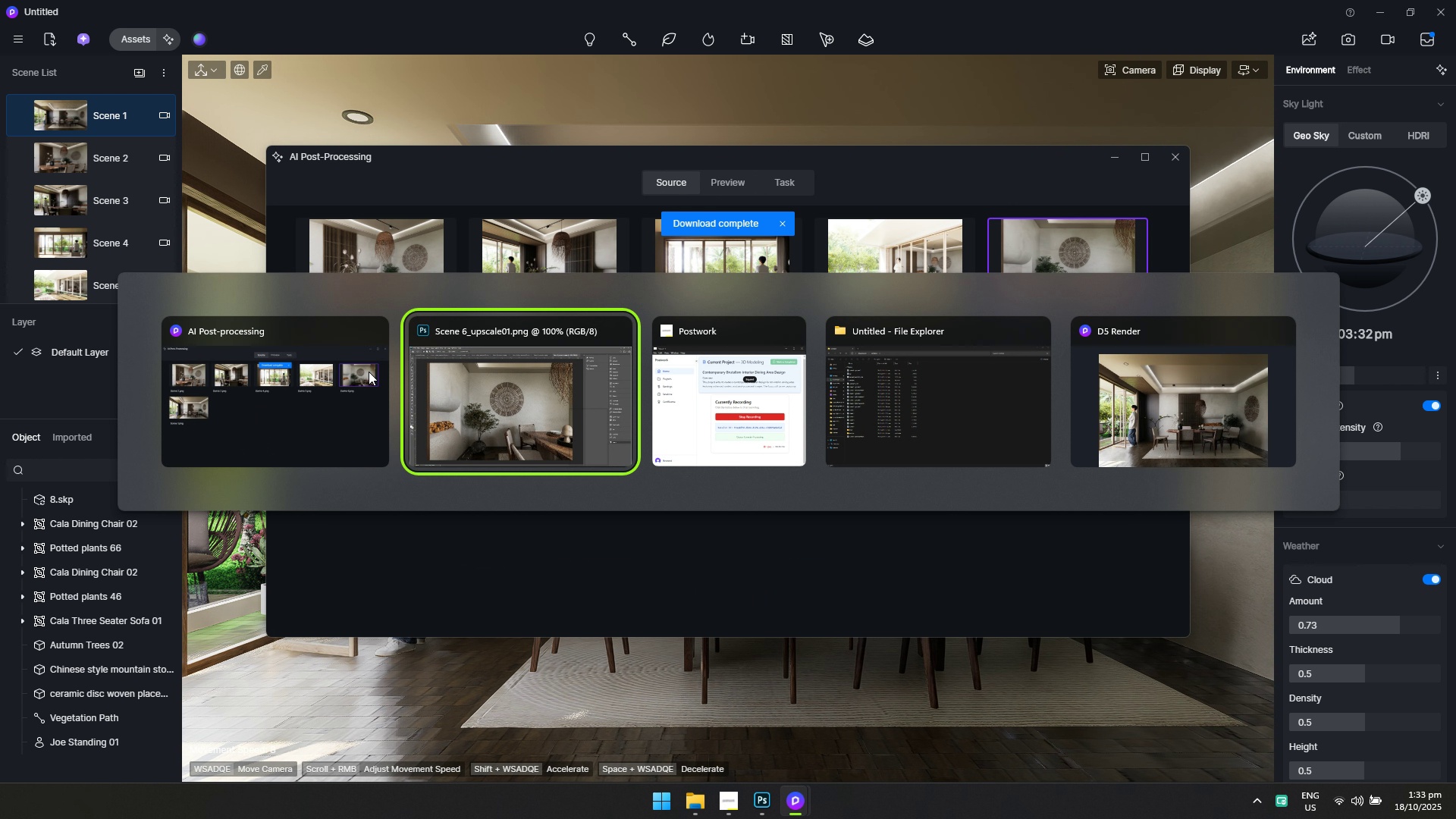 
key(Alt+Tab)
 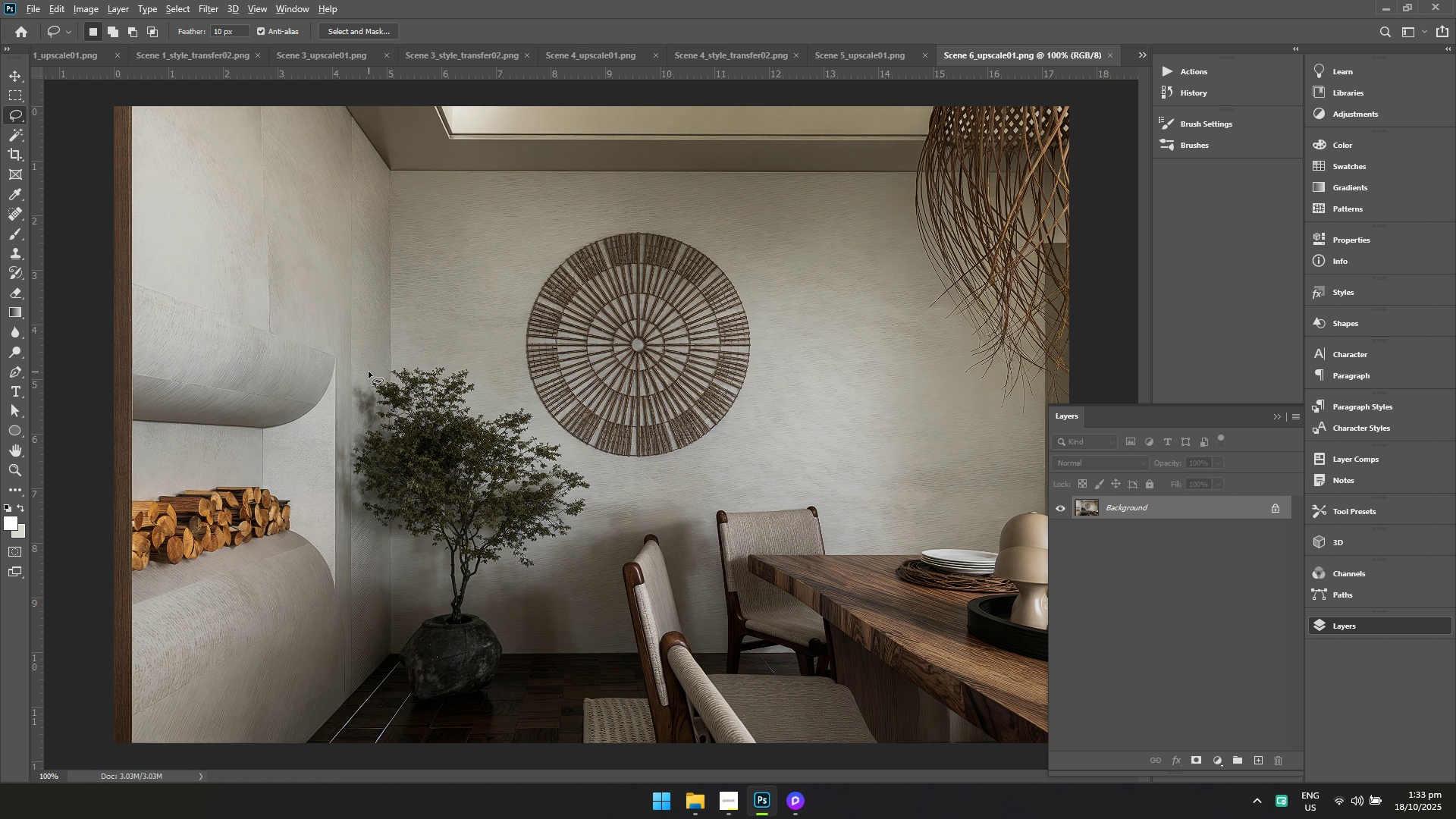 
key(Alt+Tab)
 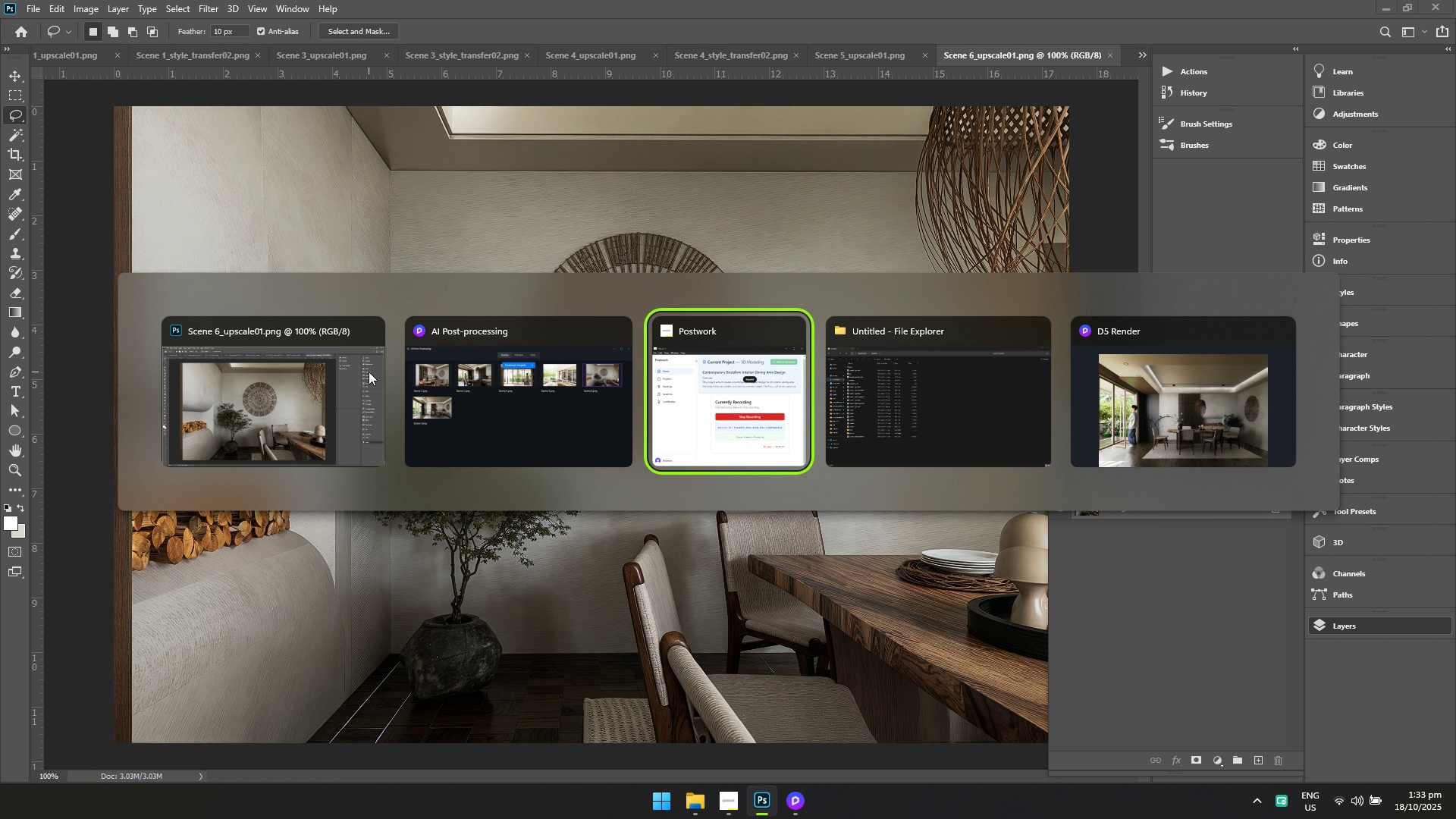 
key(Alt+Tab)
 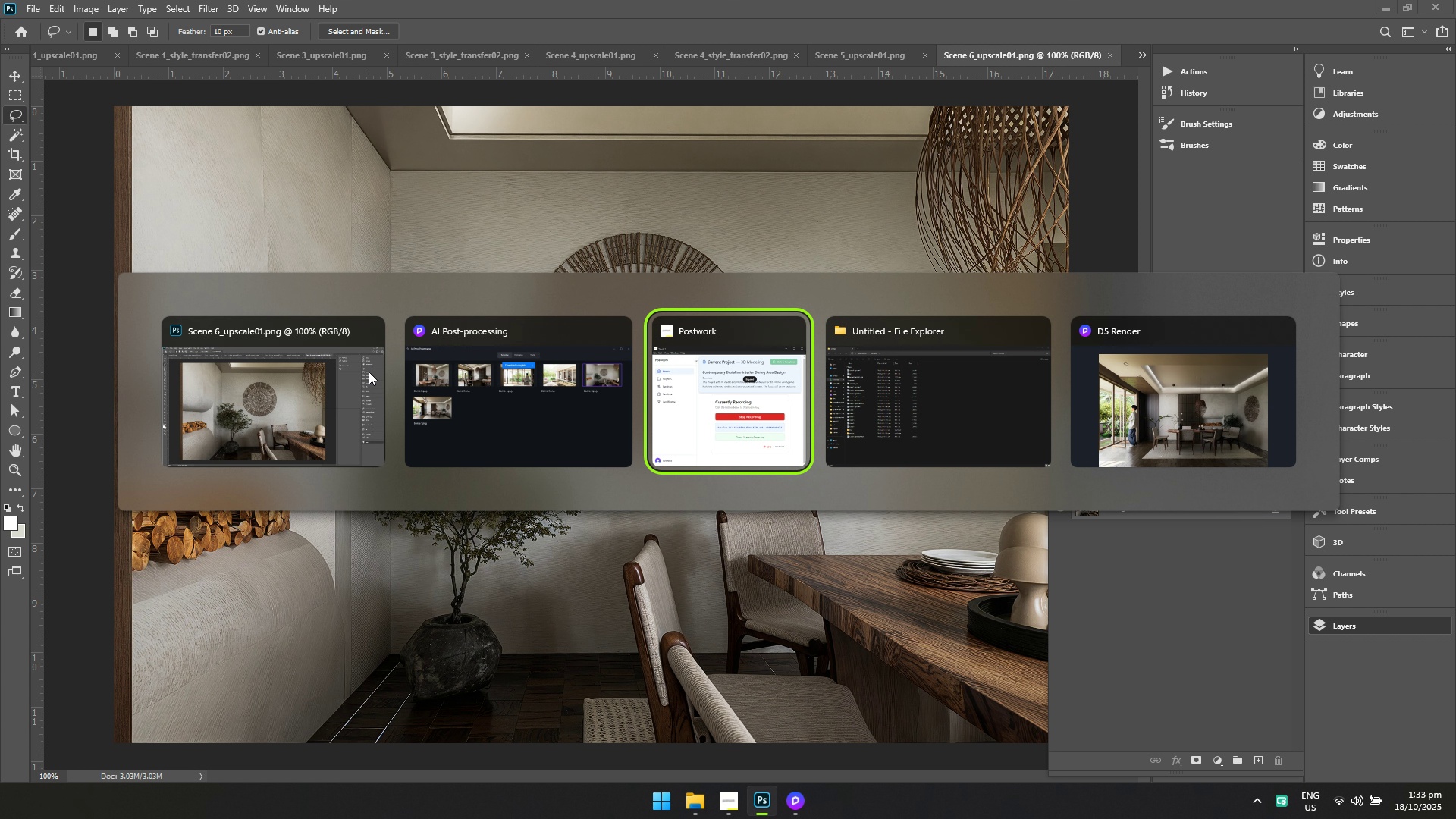 
key(Alt+Tab)
 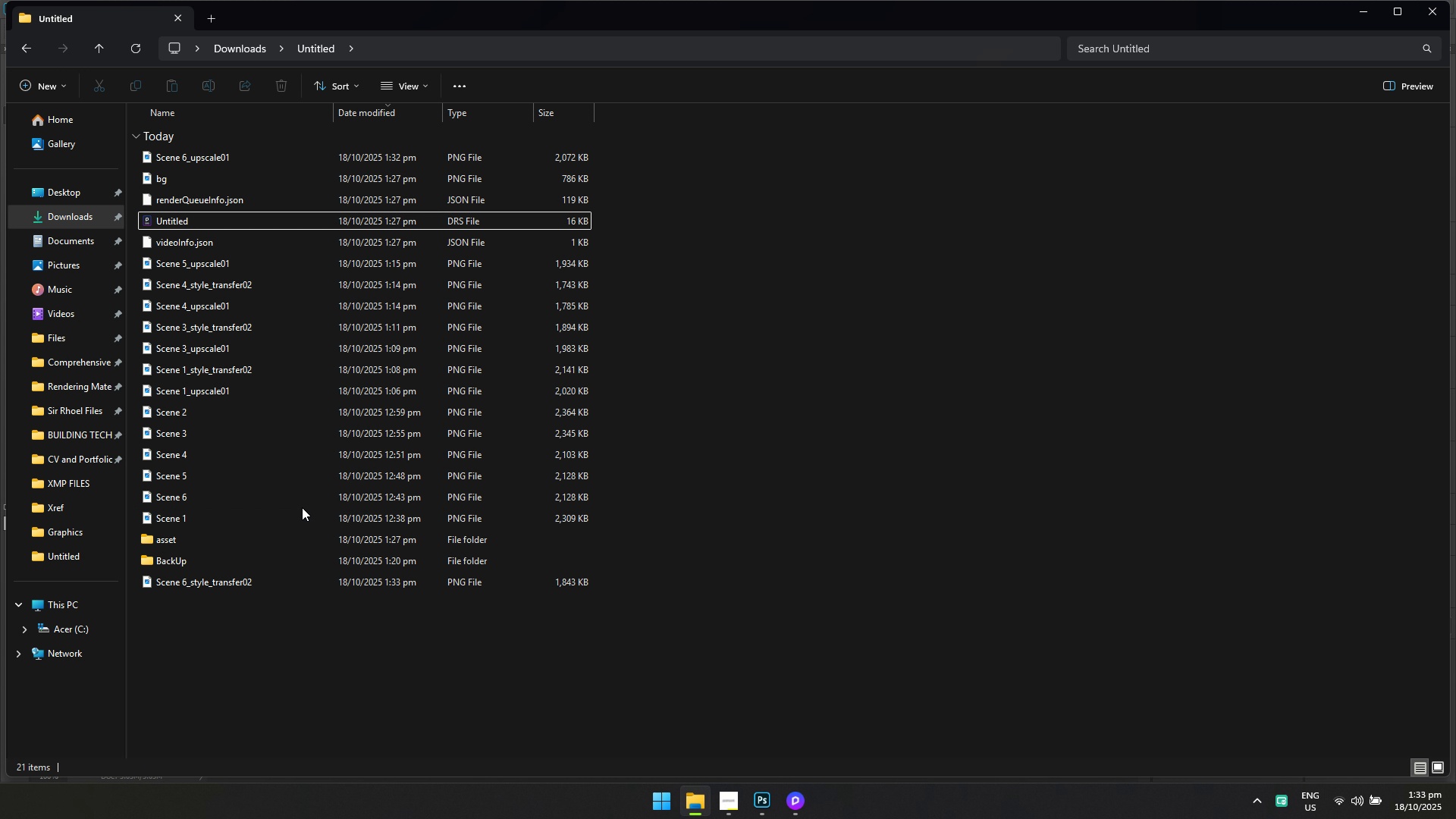 
key(Alt+AltLeft)
 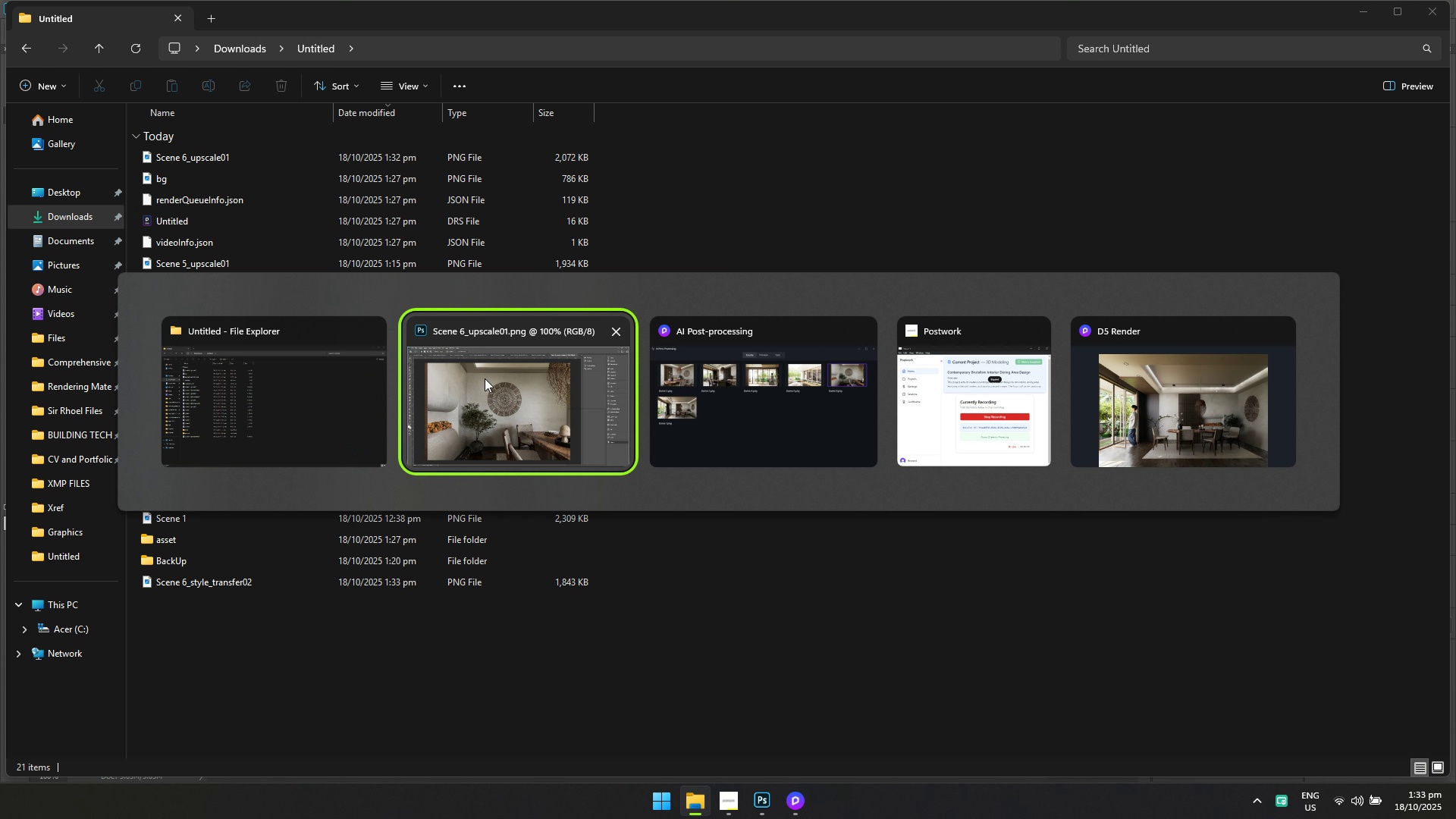 
key(Alt+Tab)
 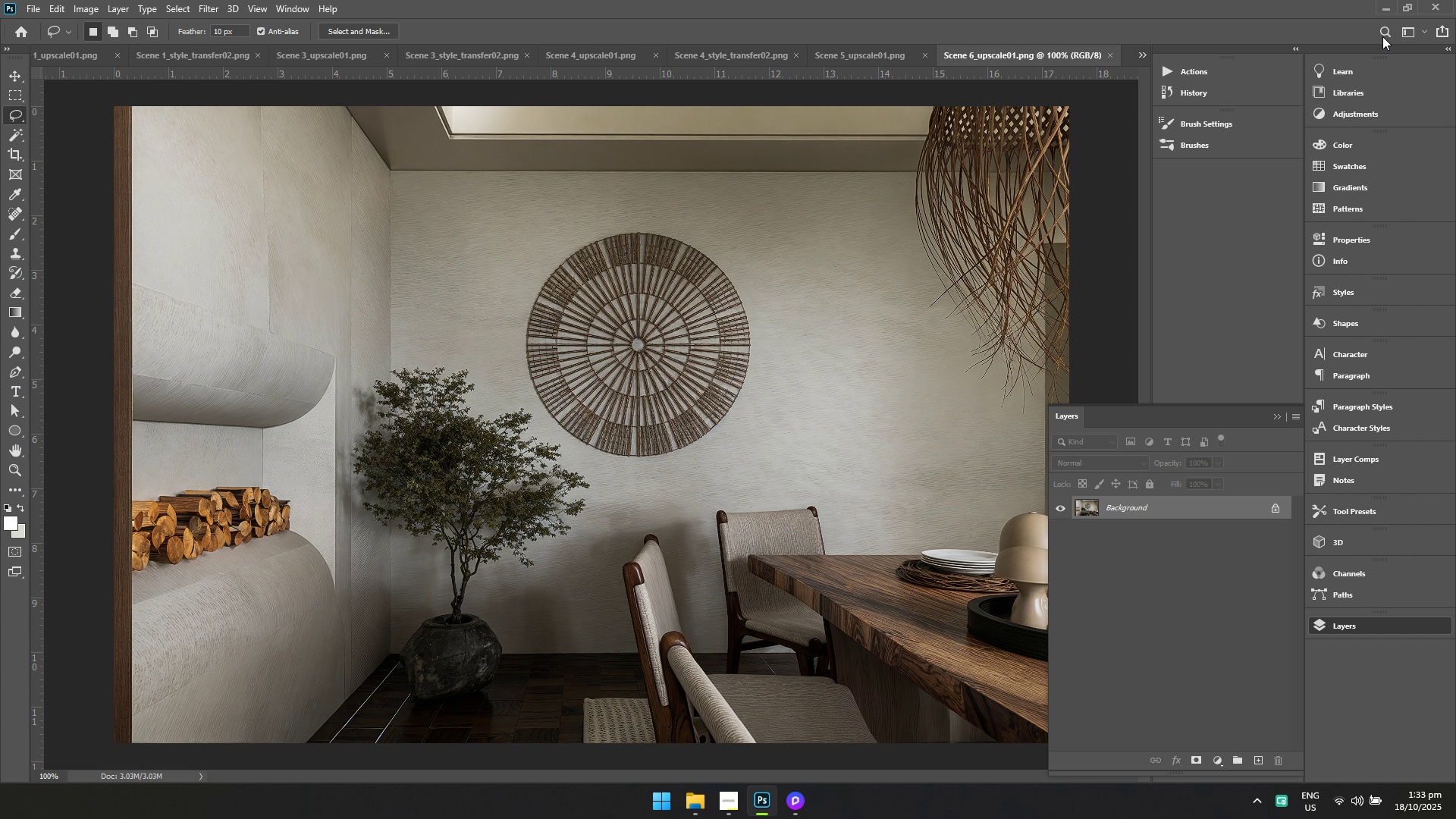 
key(Alt+Tab)
 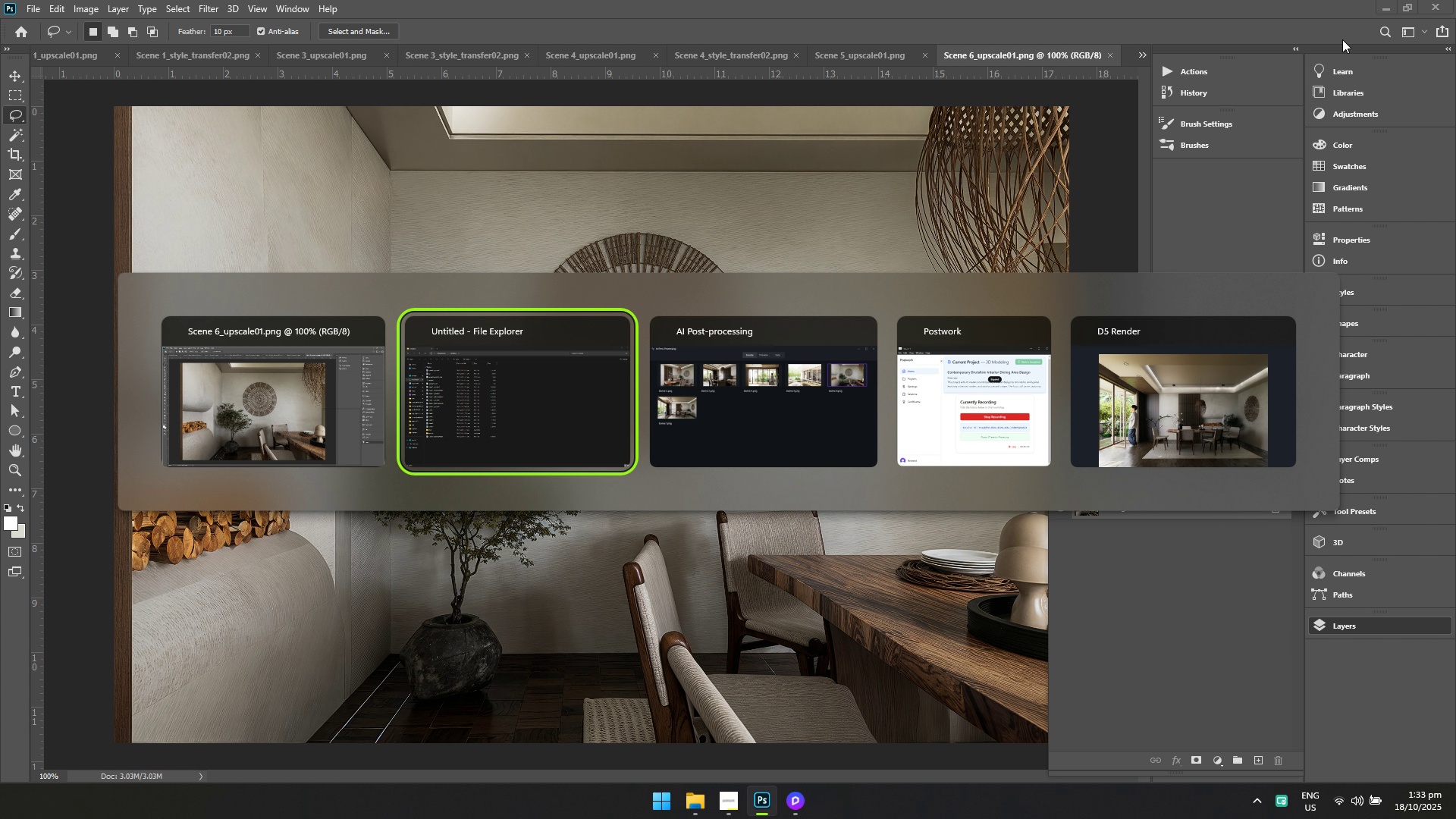 
key(Alt+Tab)
 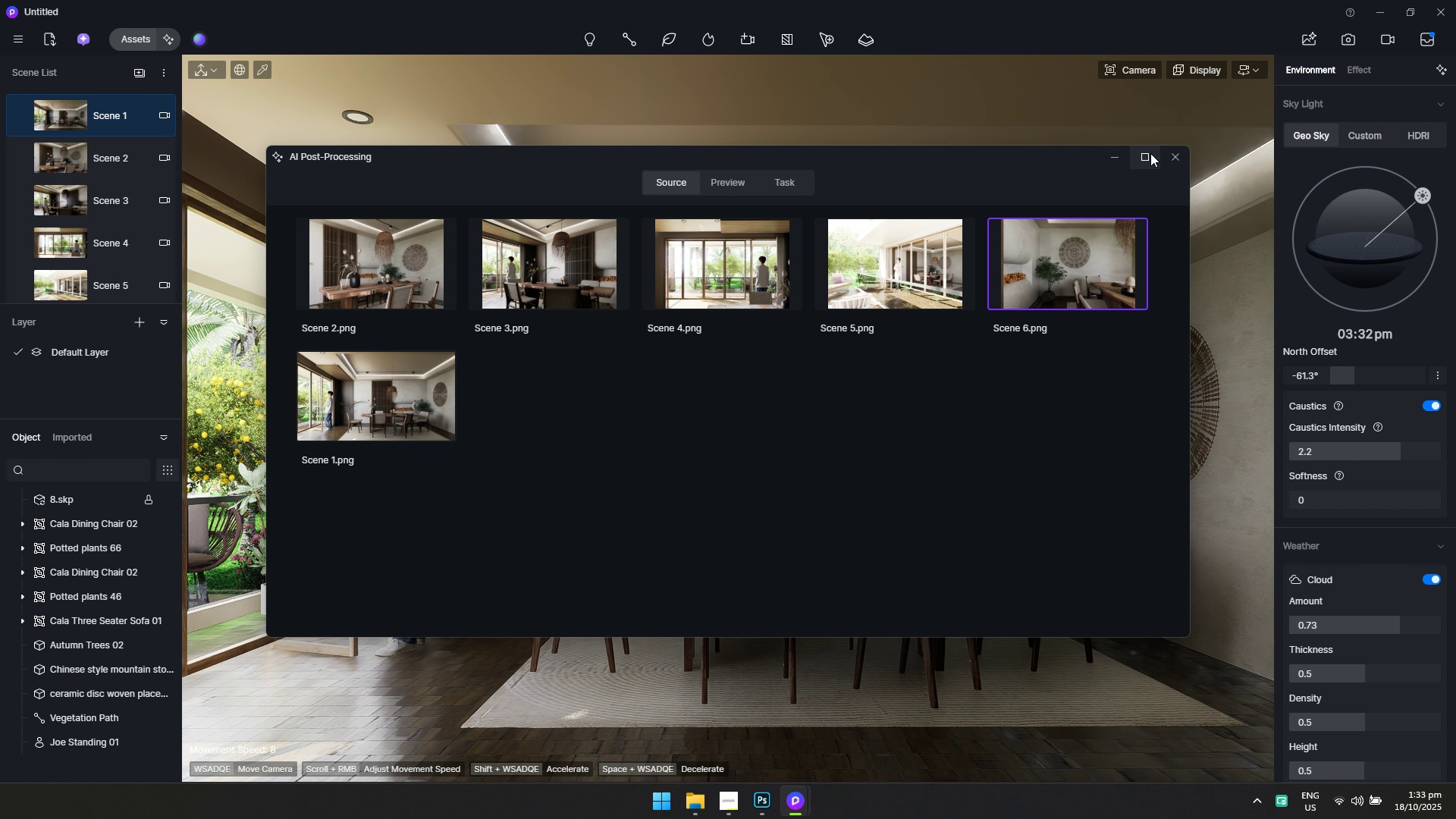 
double_click([1455, 0])
 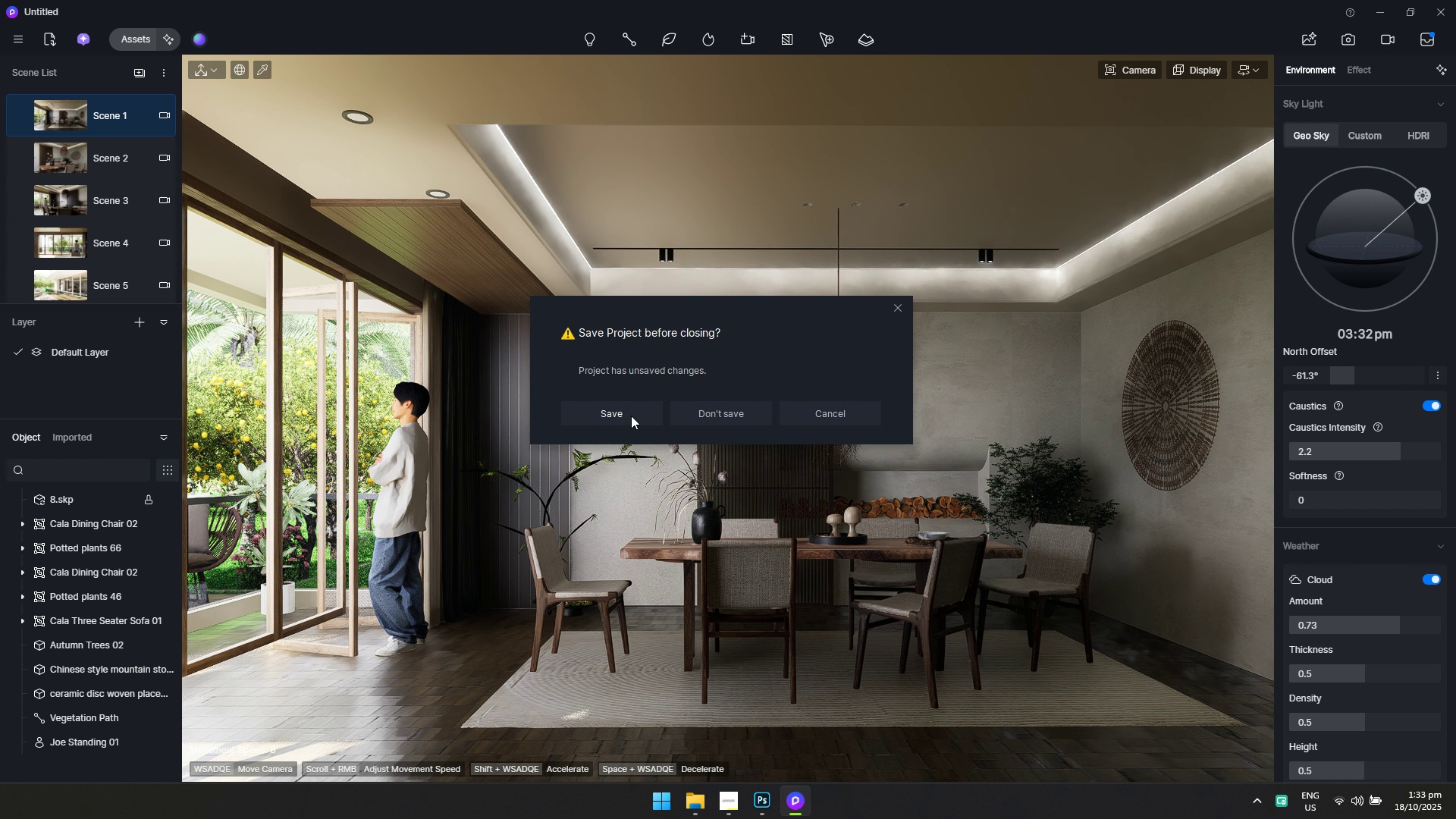 
left_click([631, 416])
 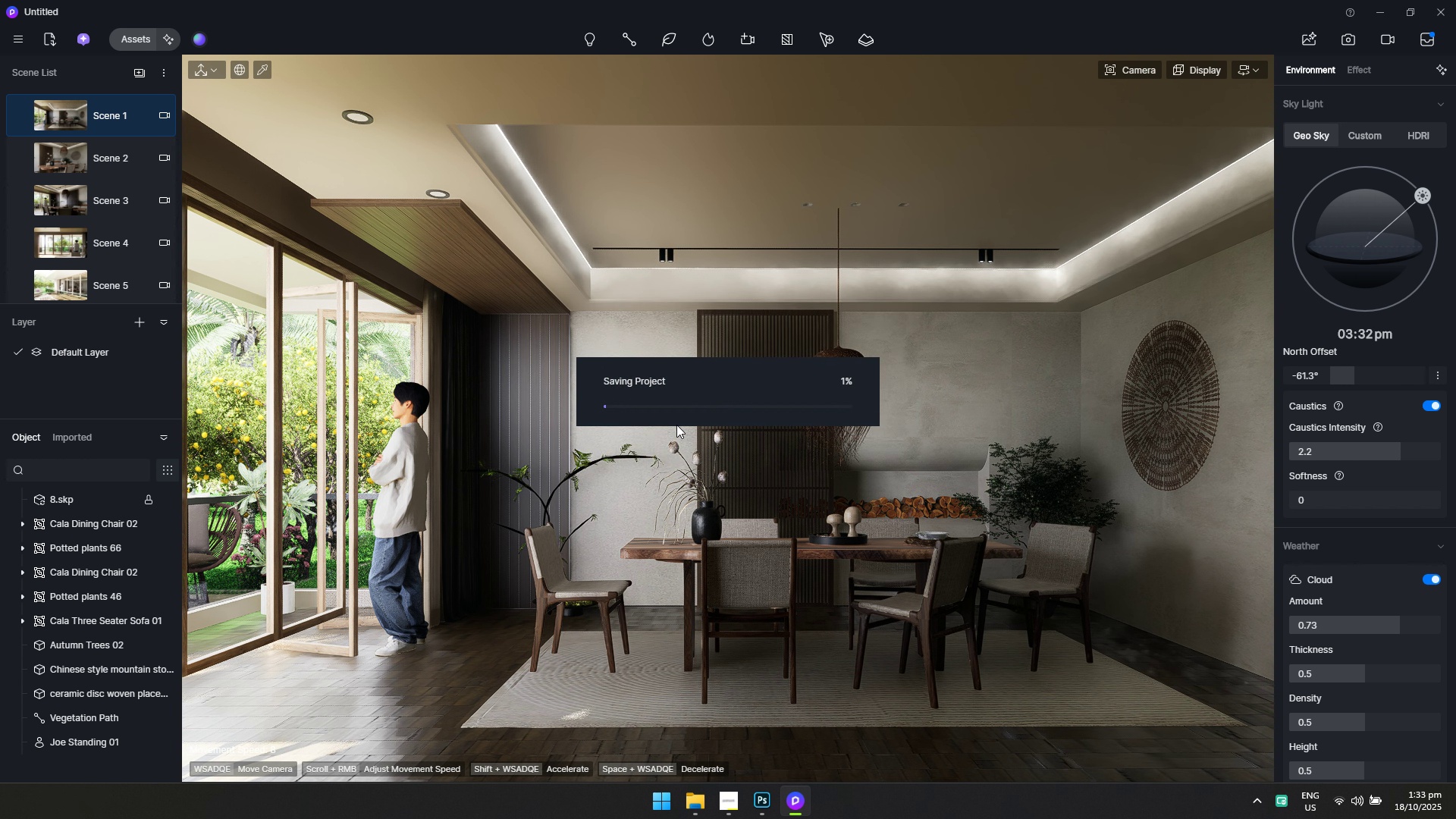 
key(Alt+Tab)
 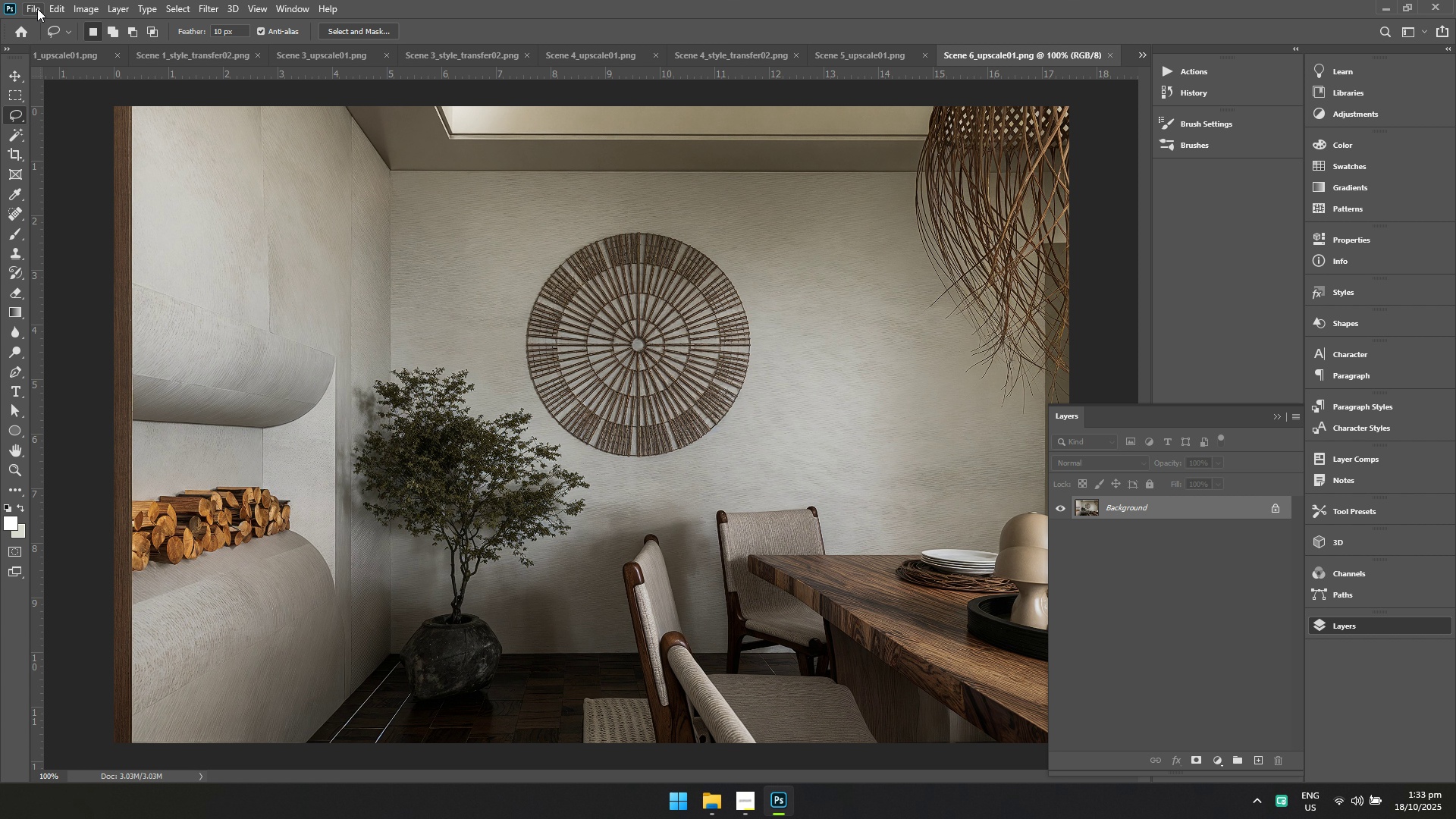 
left_click([35, 5])
 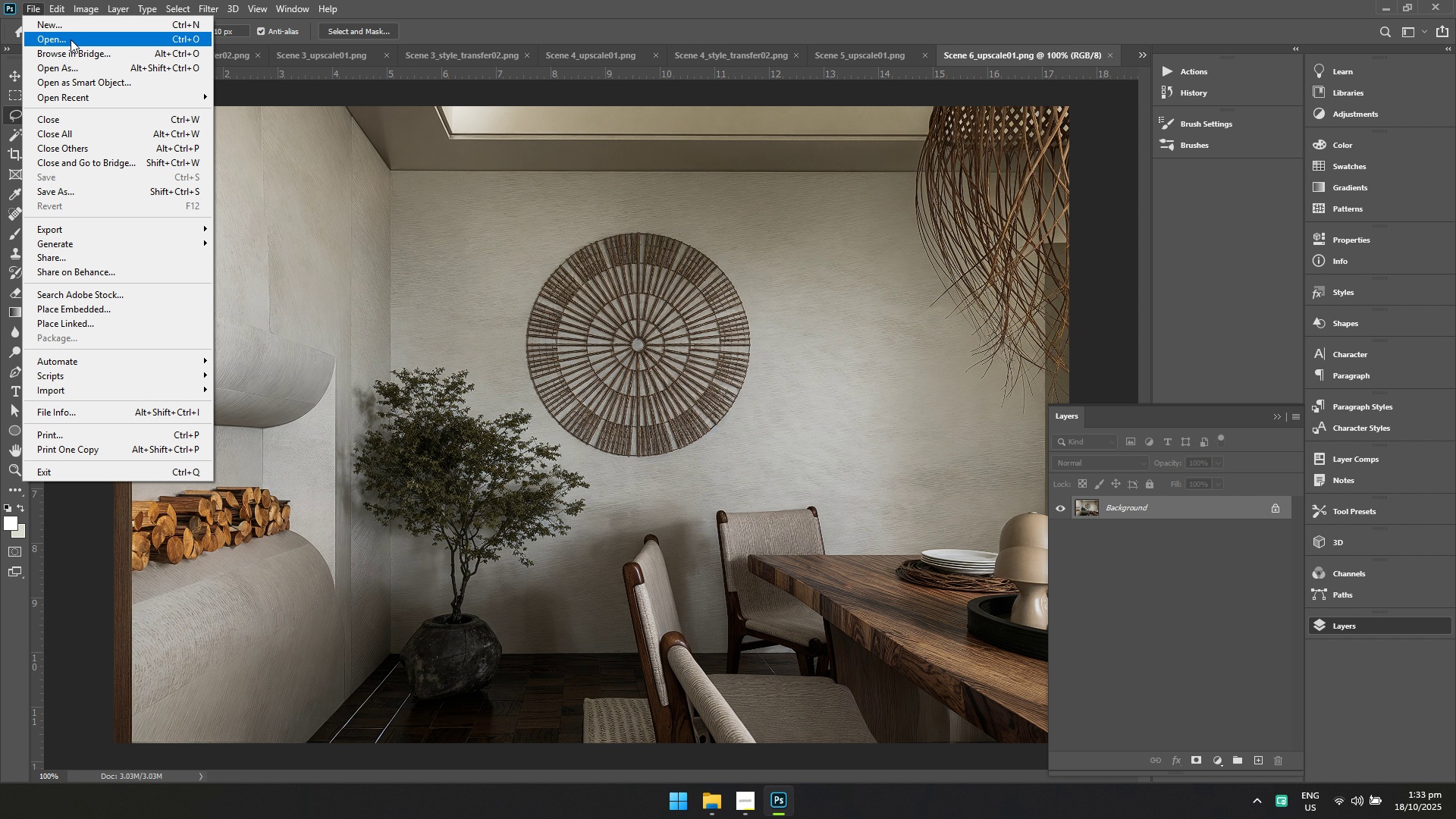 
left_click([71, 39])
 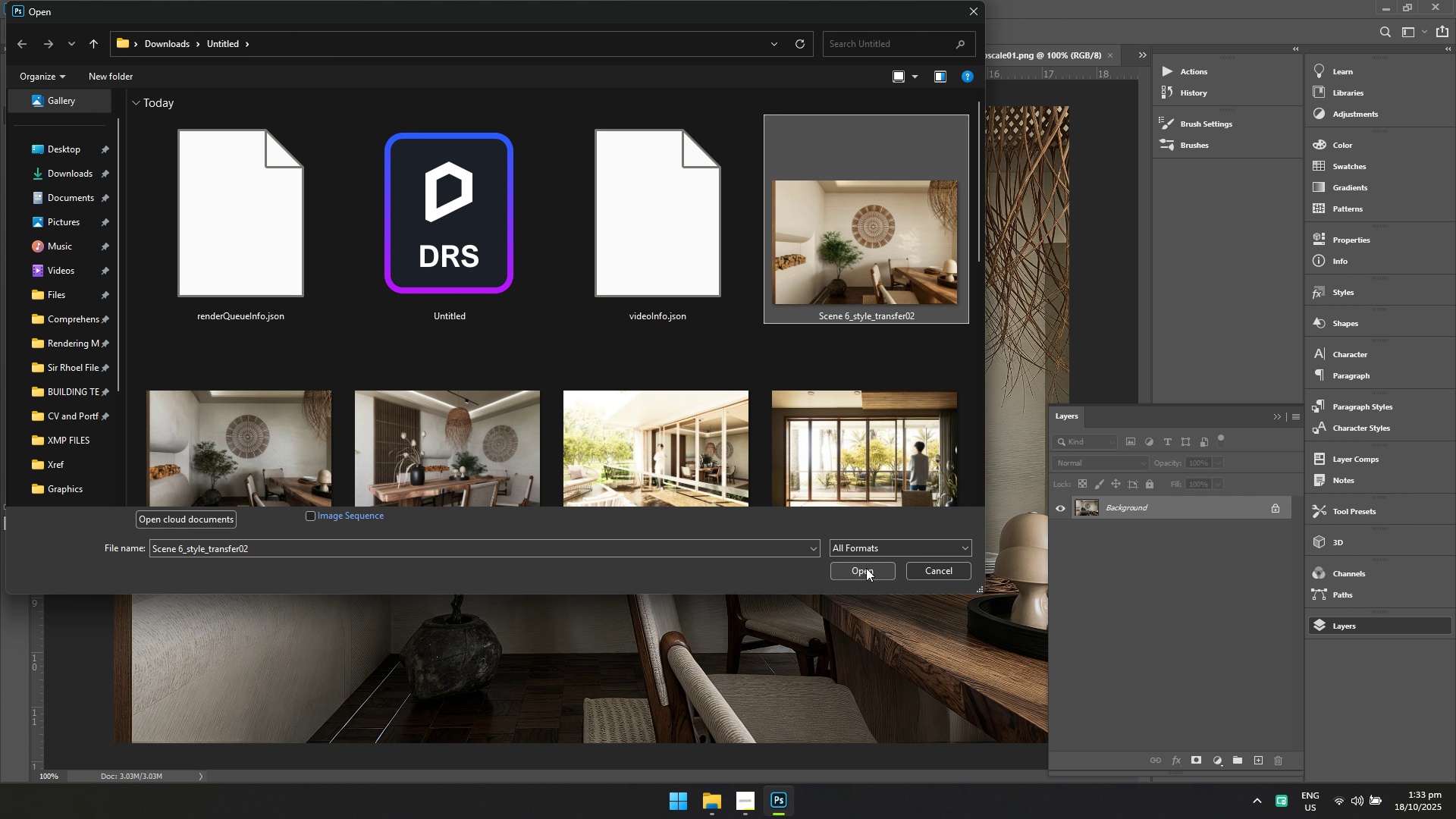 
left_click([865, 573])
 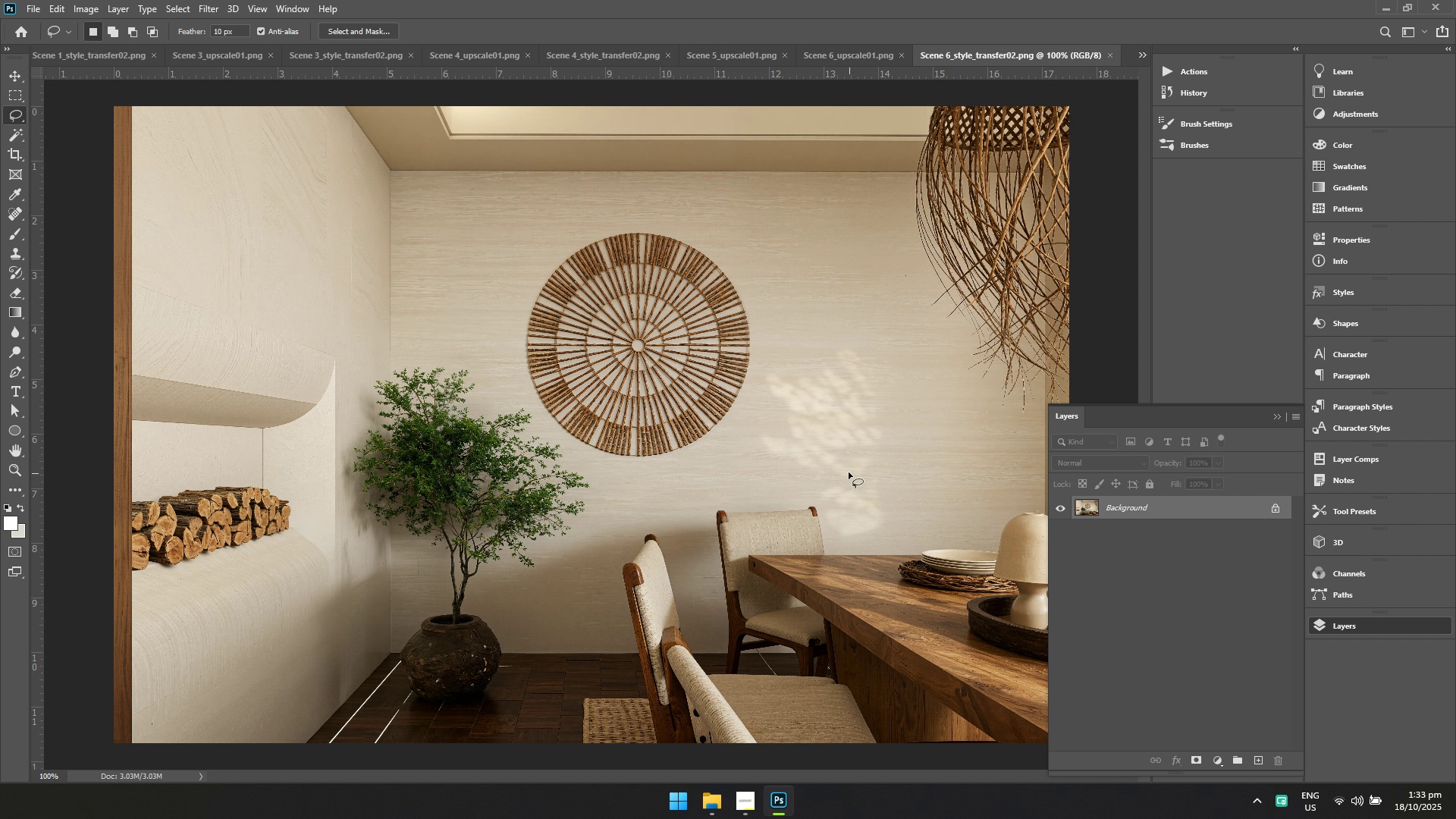 
key(Control+Shift+A)
 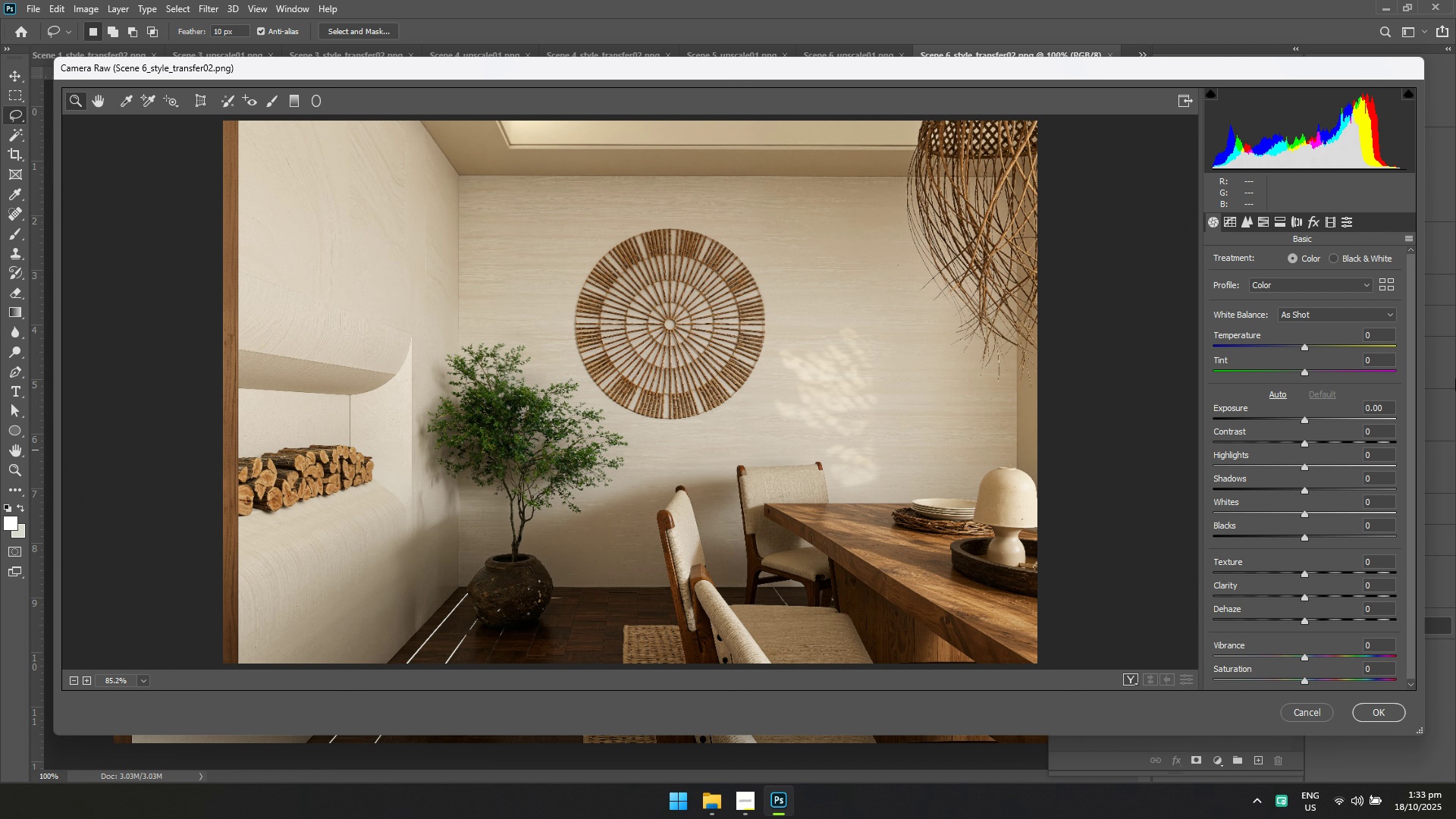 
left_click([1407, 234])
 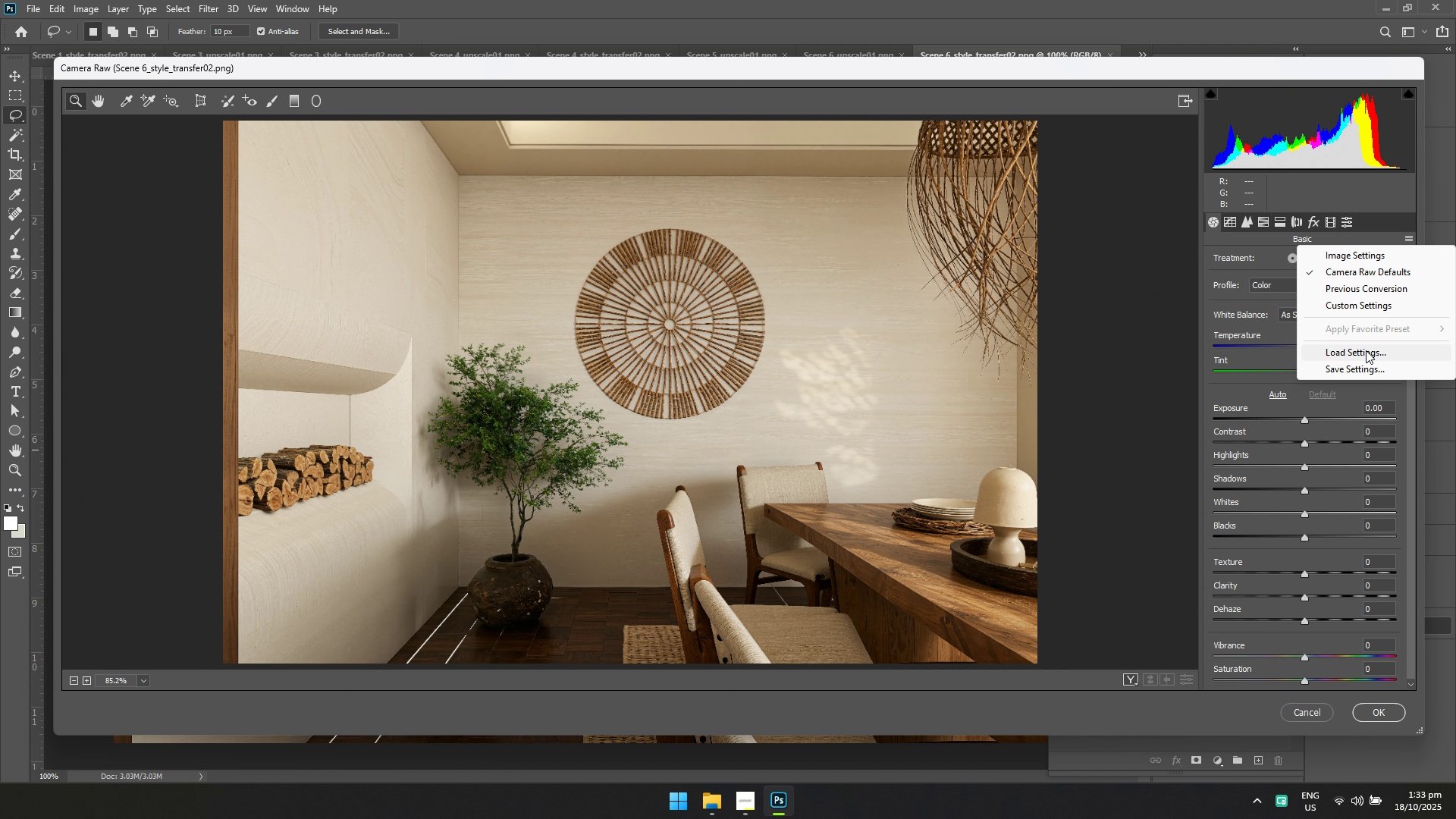 
left_click([1366, 351])
 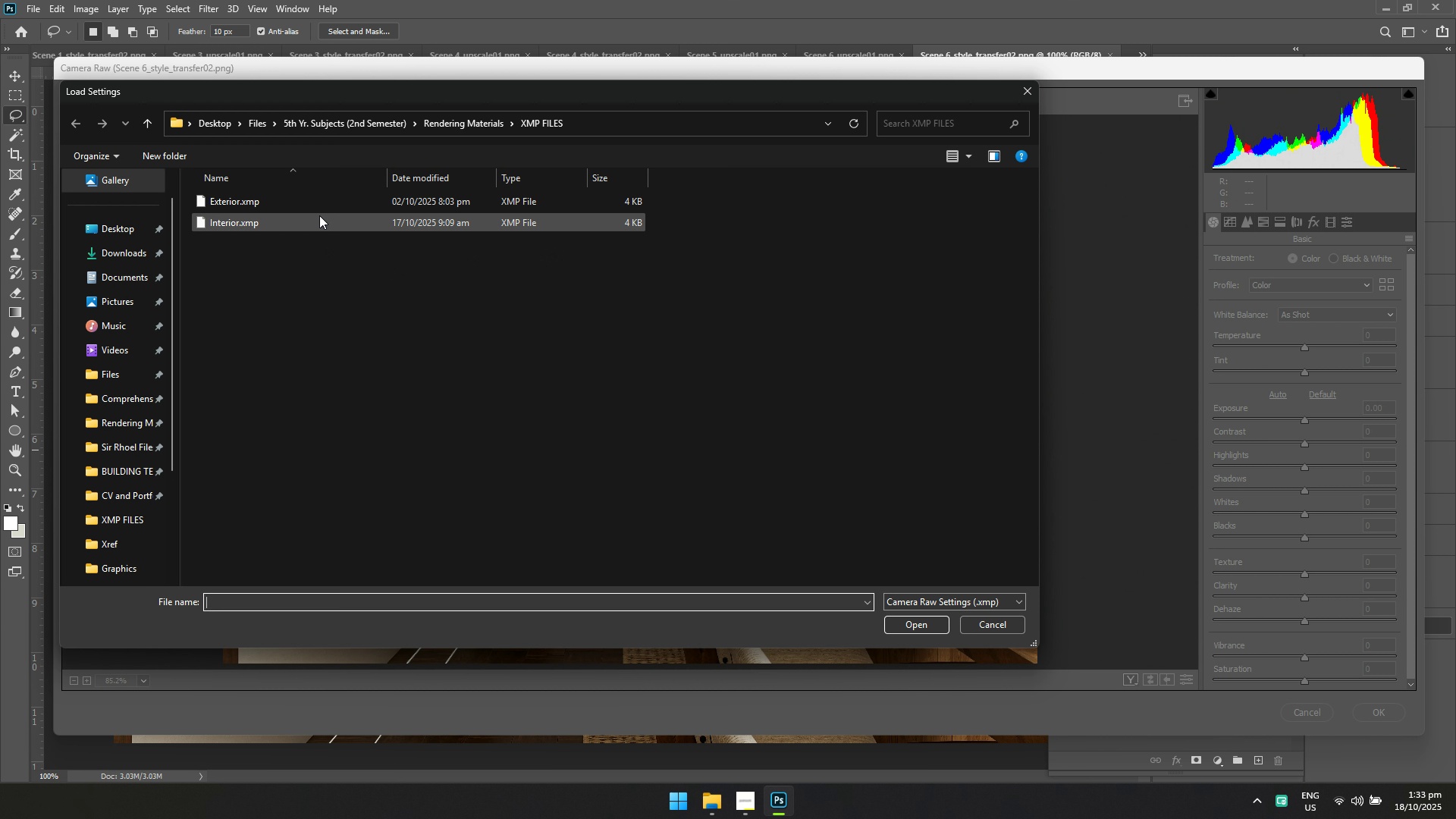 
left_click([319, 215])
 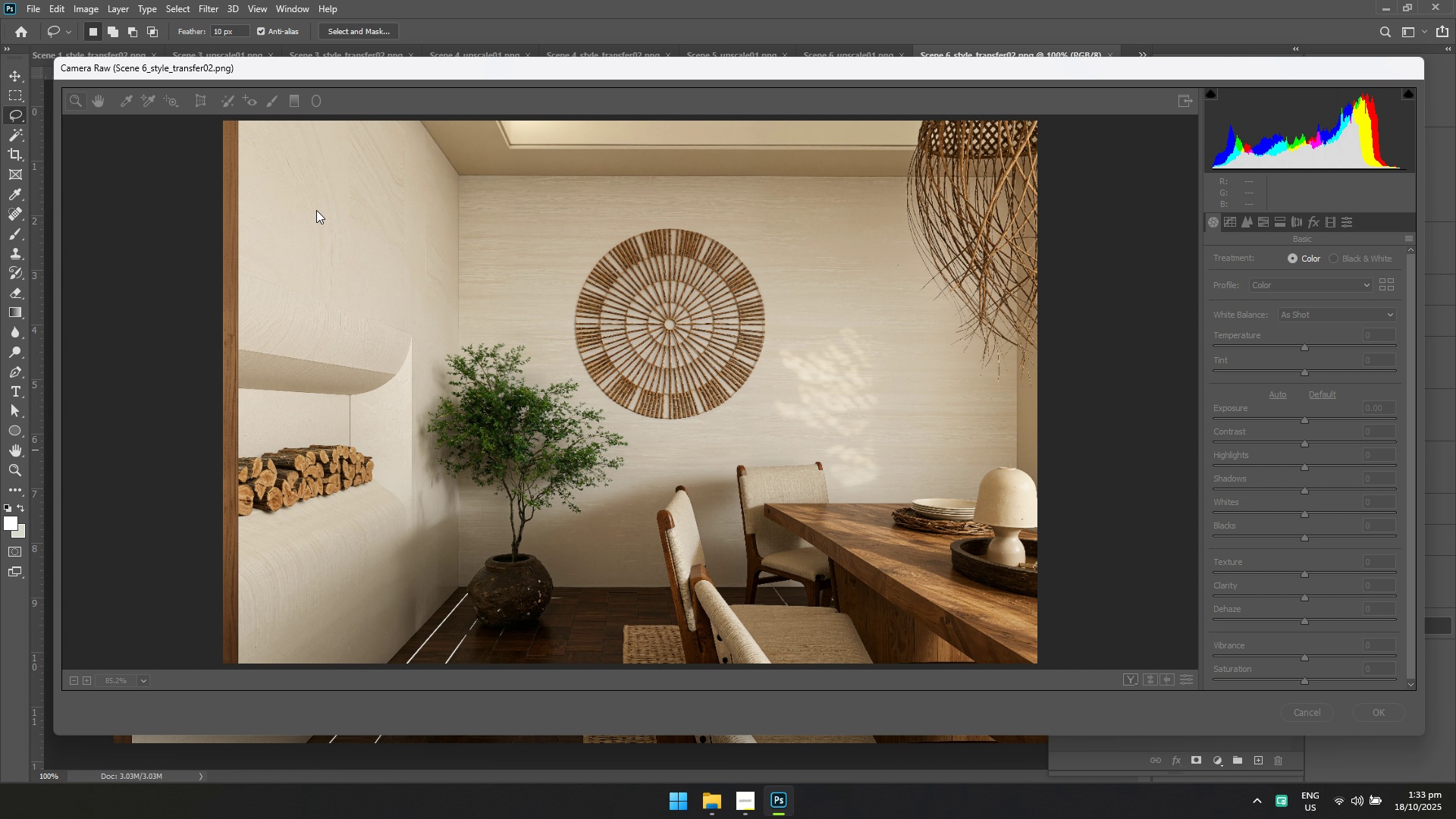 
key(Enter)
 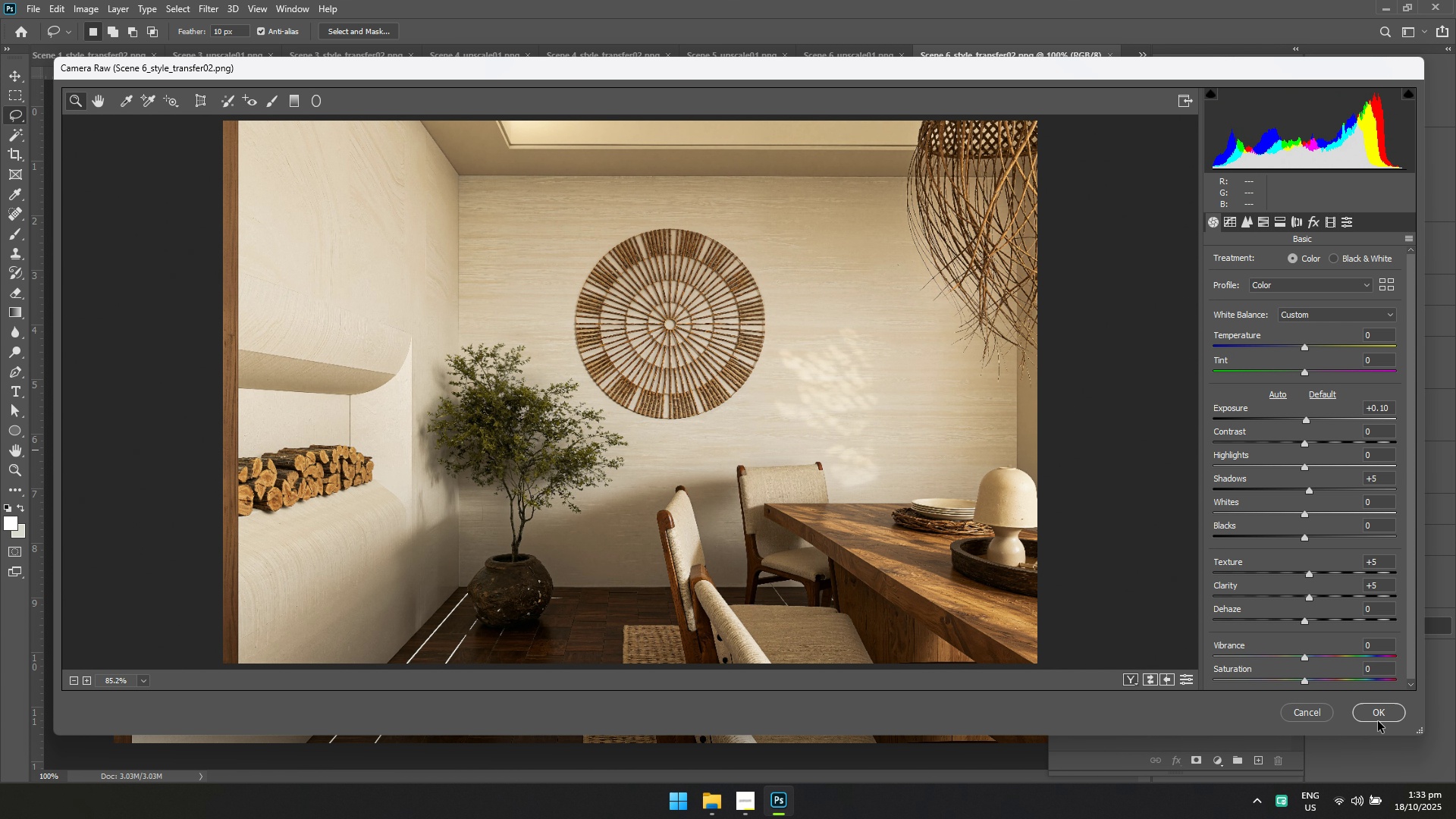 
left_click([1379, 720])
 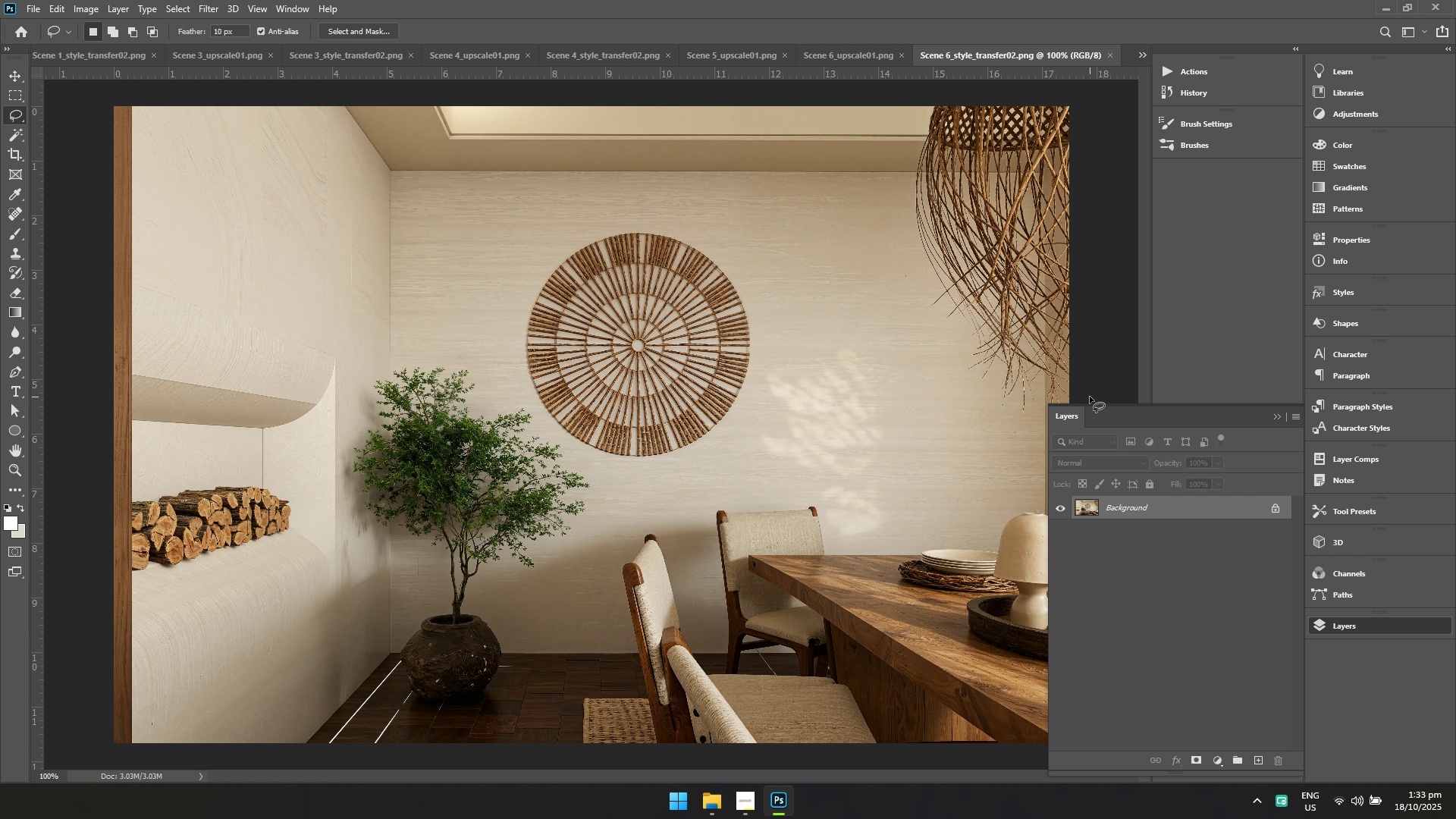 
key(Control+S)
 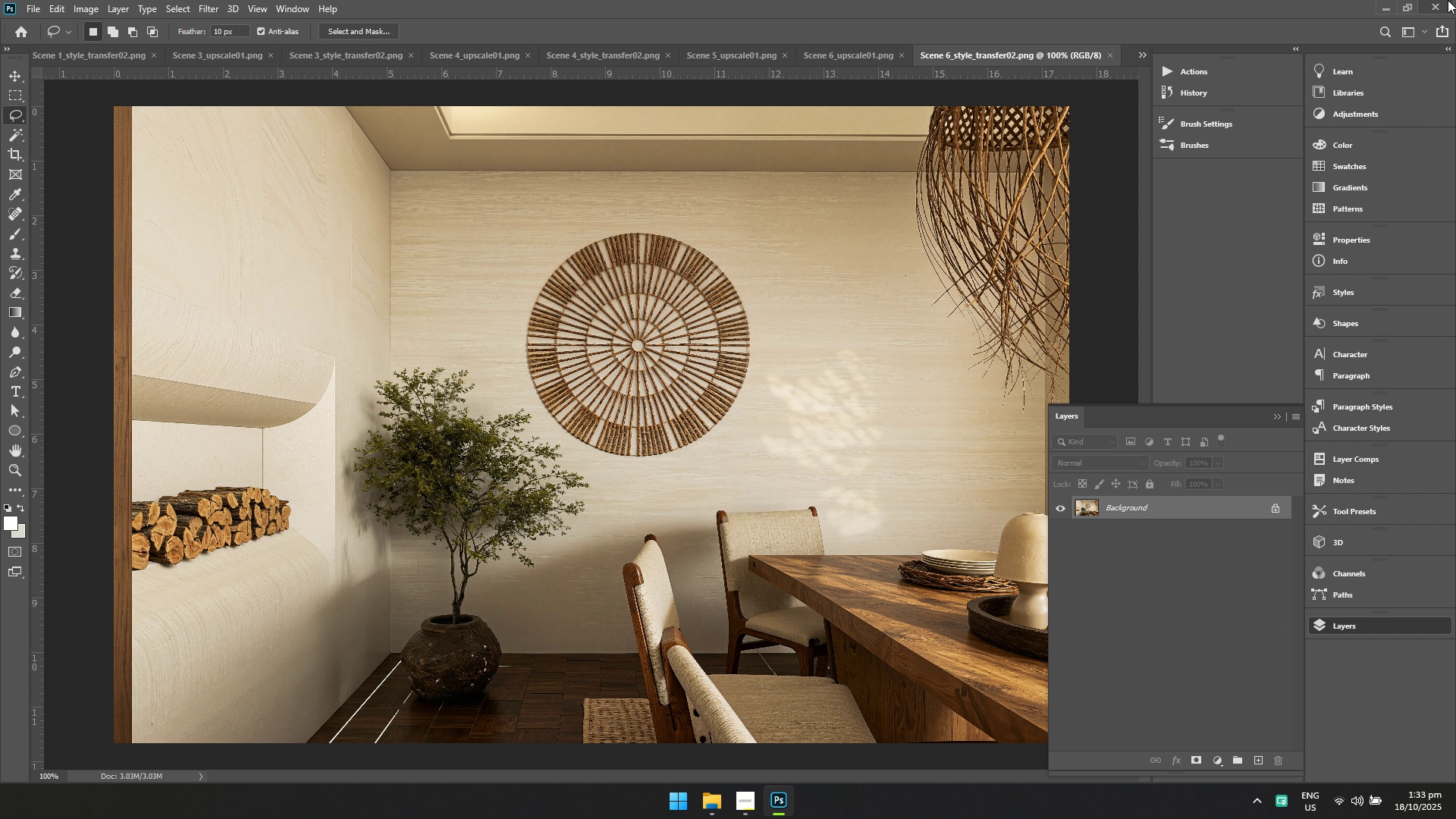 
left_click([1454, 0])
 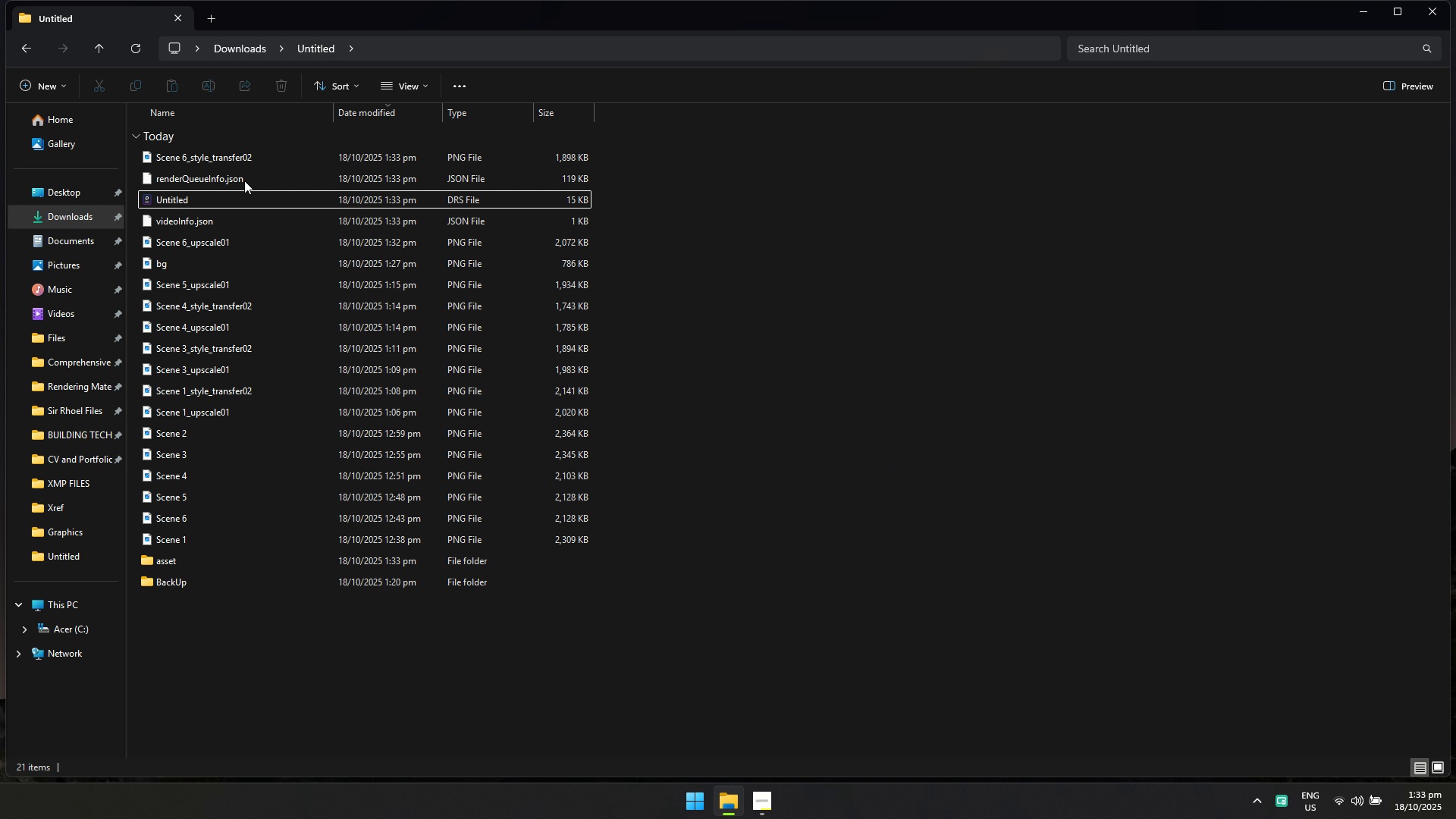 
left_click([212, 414])
 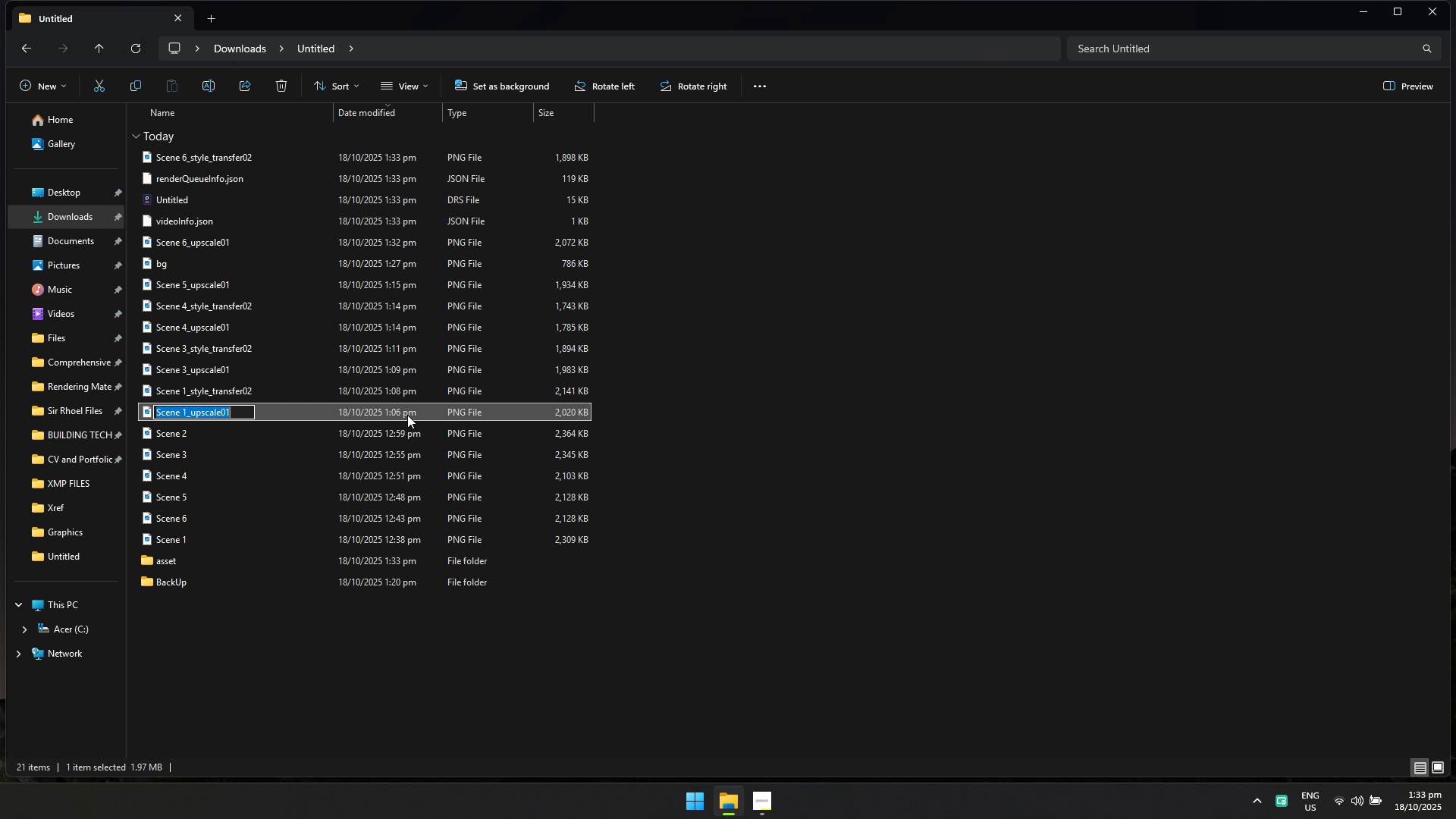 
type([F2]Interior Perspective )
key(Escape)
type([F1][F2])
 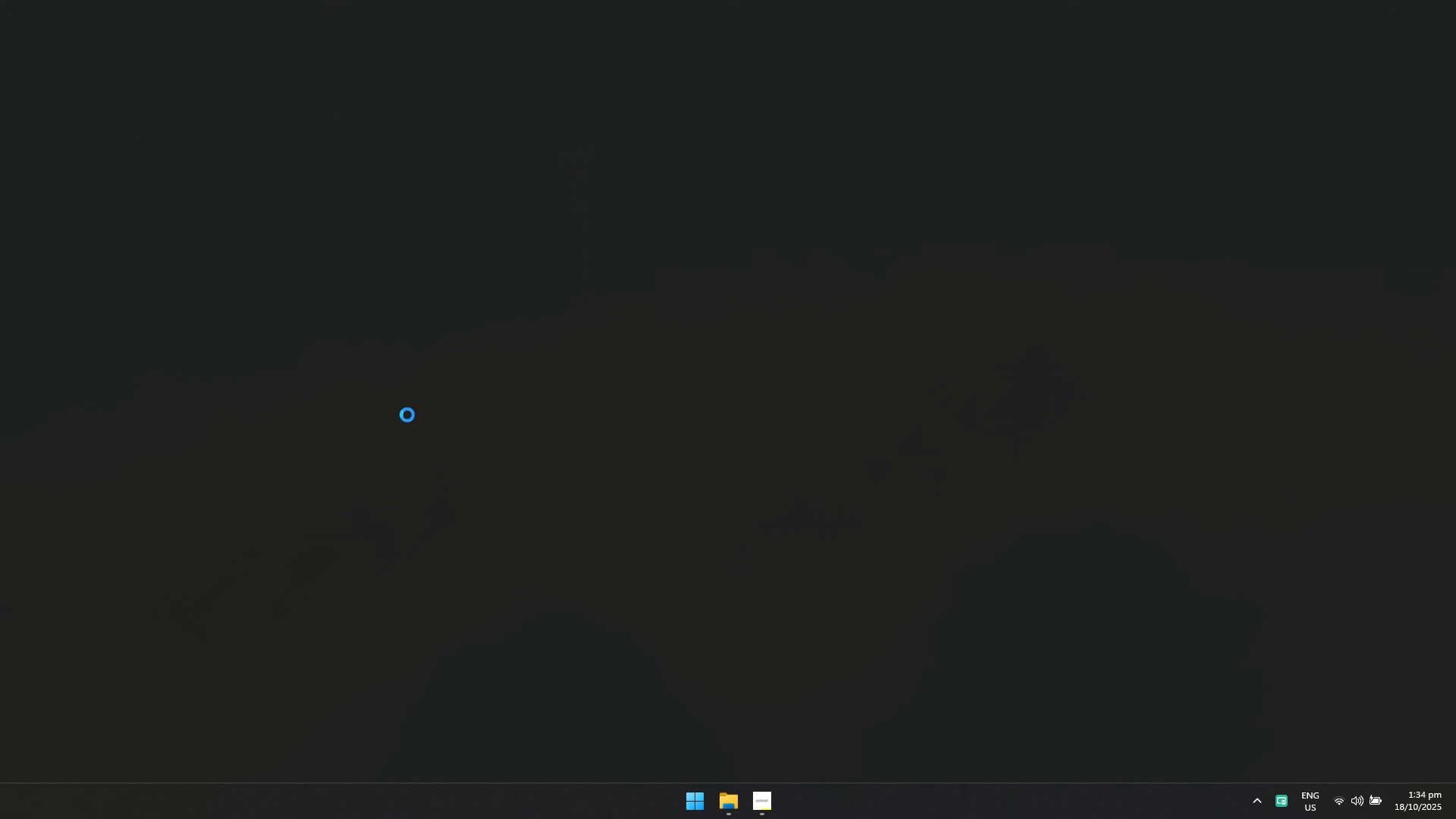 
left_click([1173, 605])
 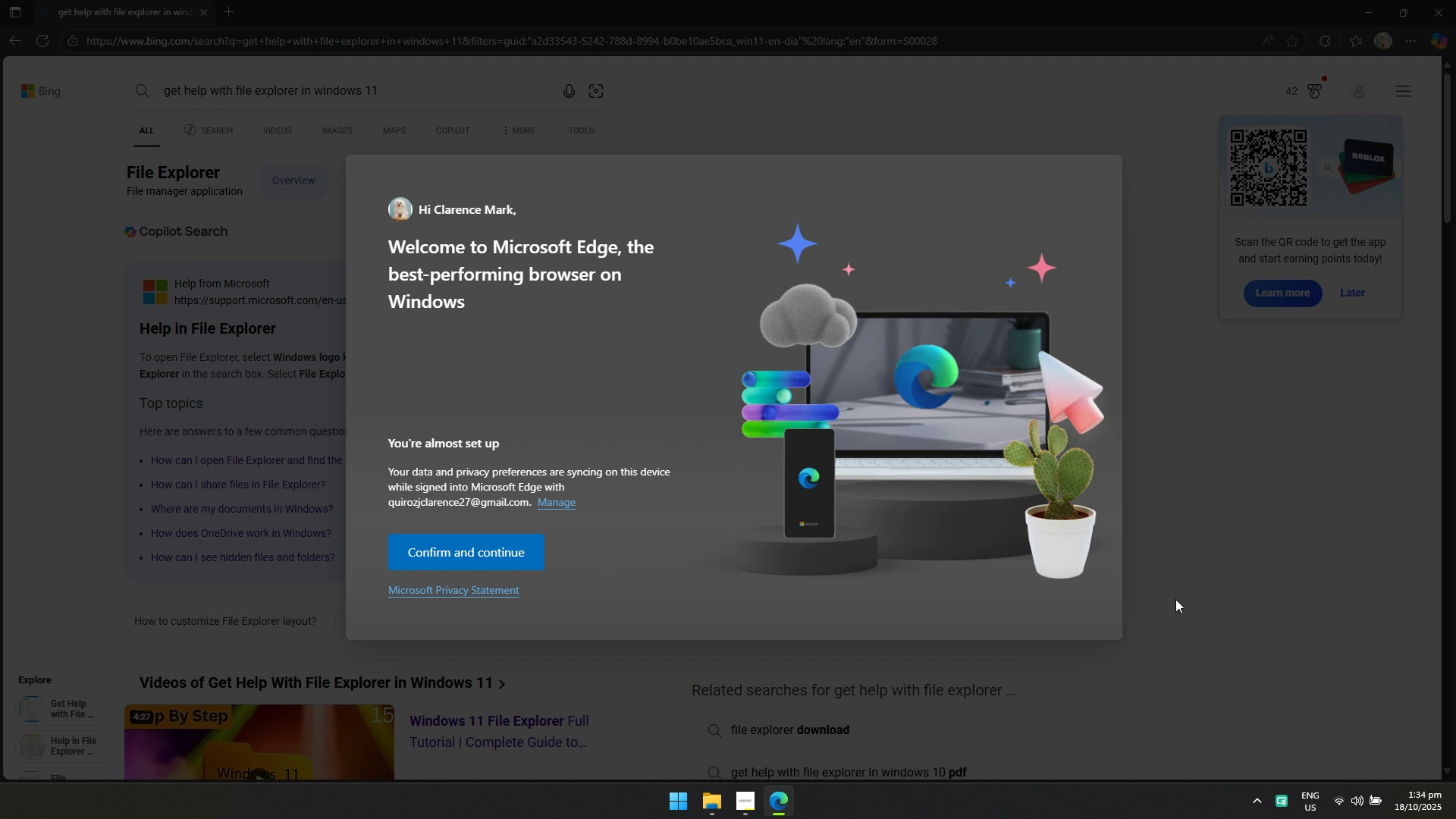 
key(Escape)
 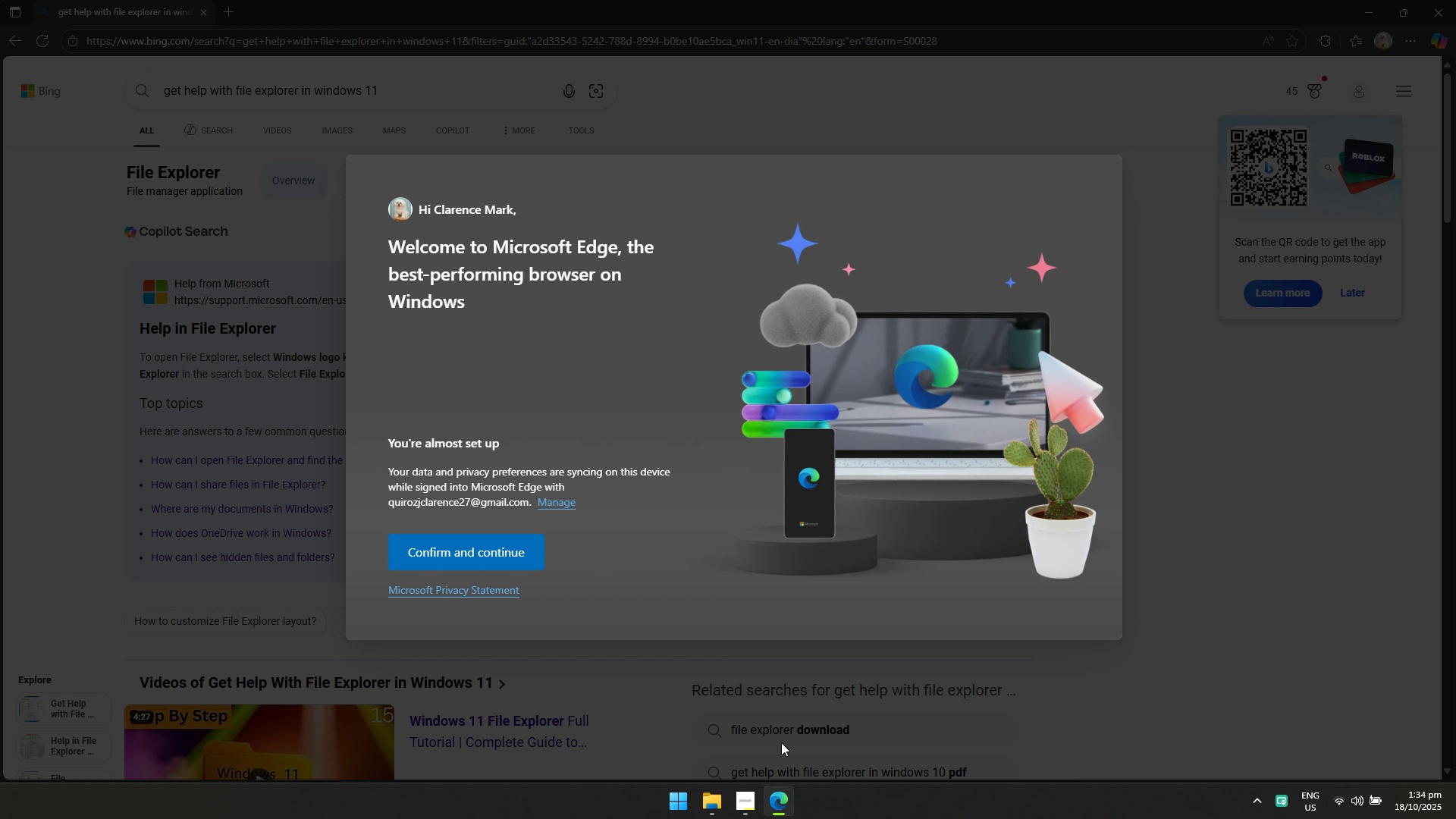 
wait(5.65)
 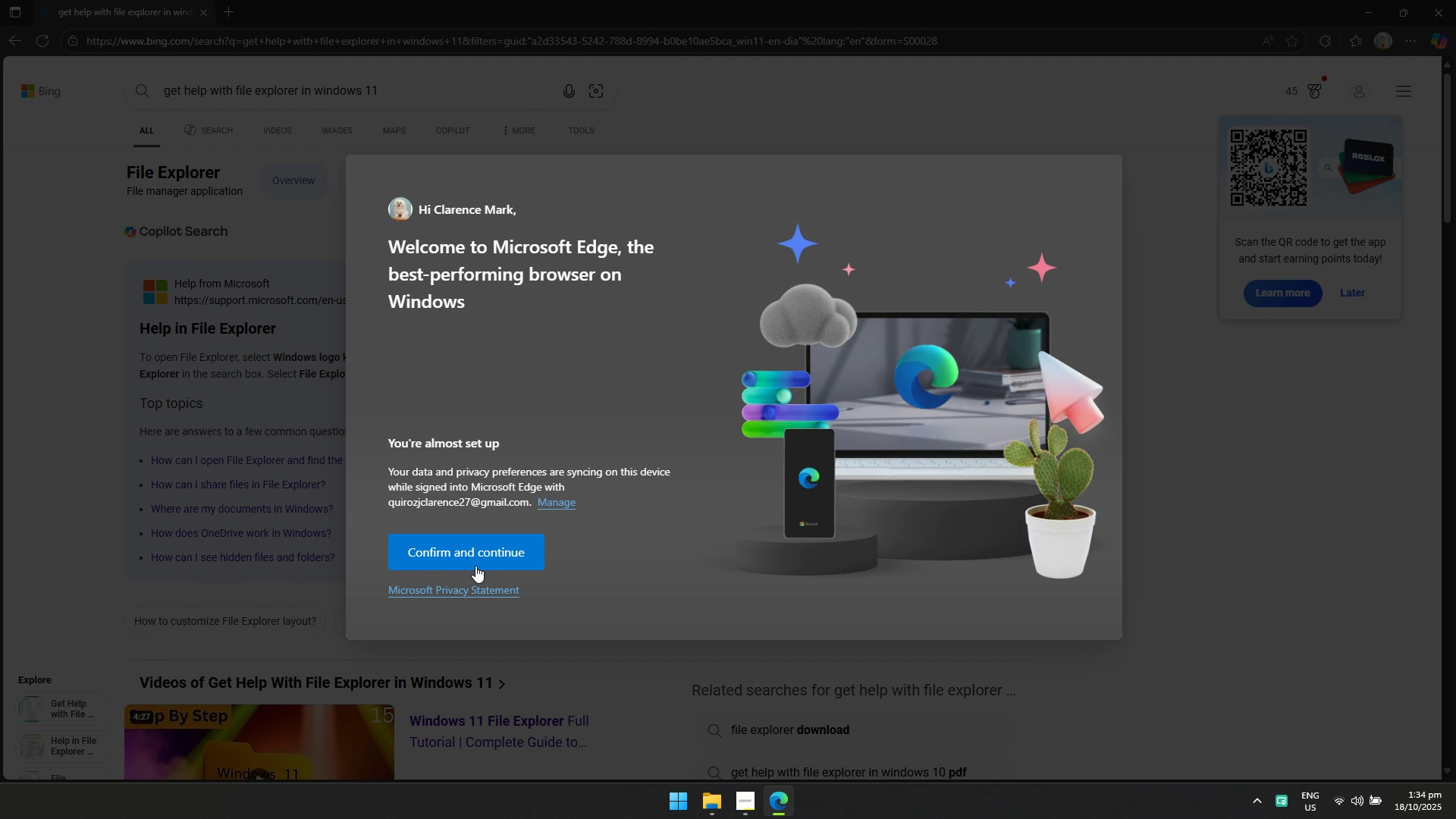 
left_click([841, 667])
 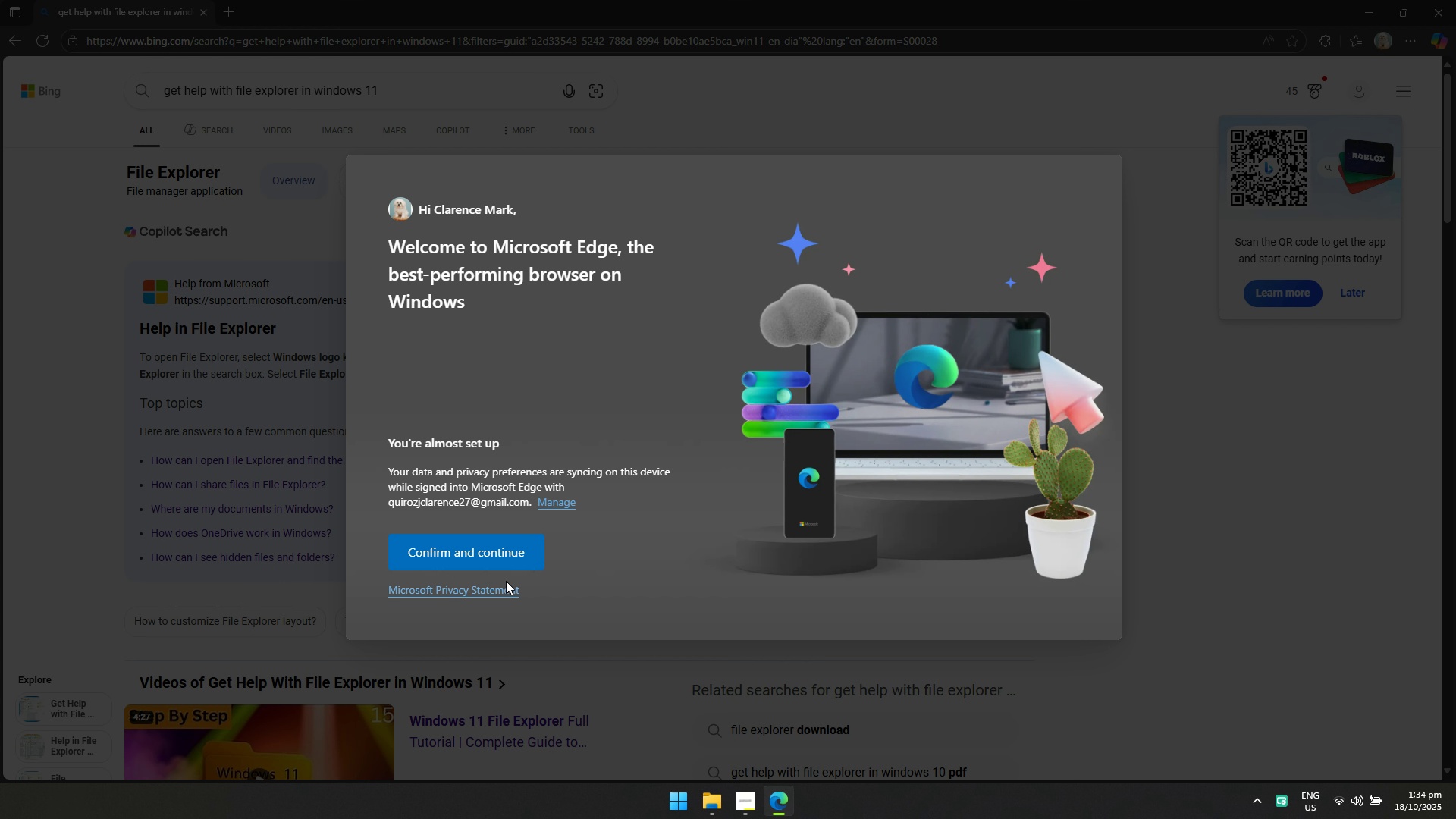 
left_click([497, 592])
 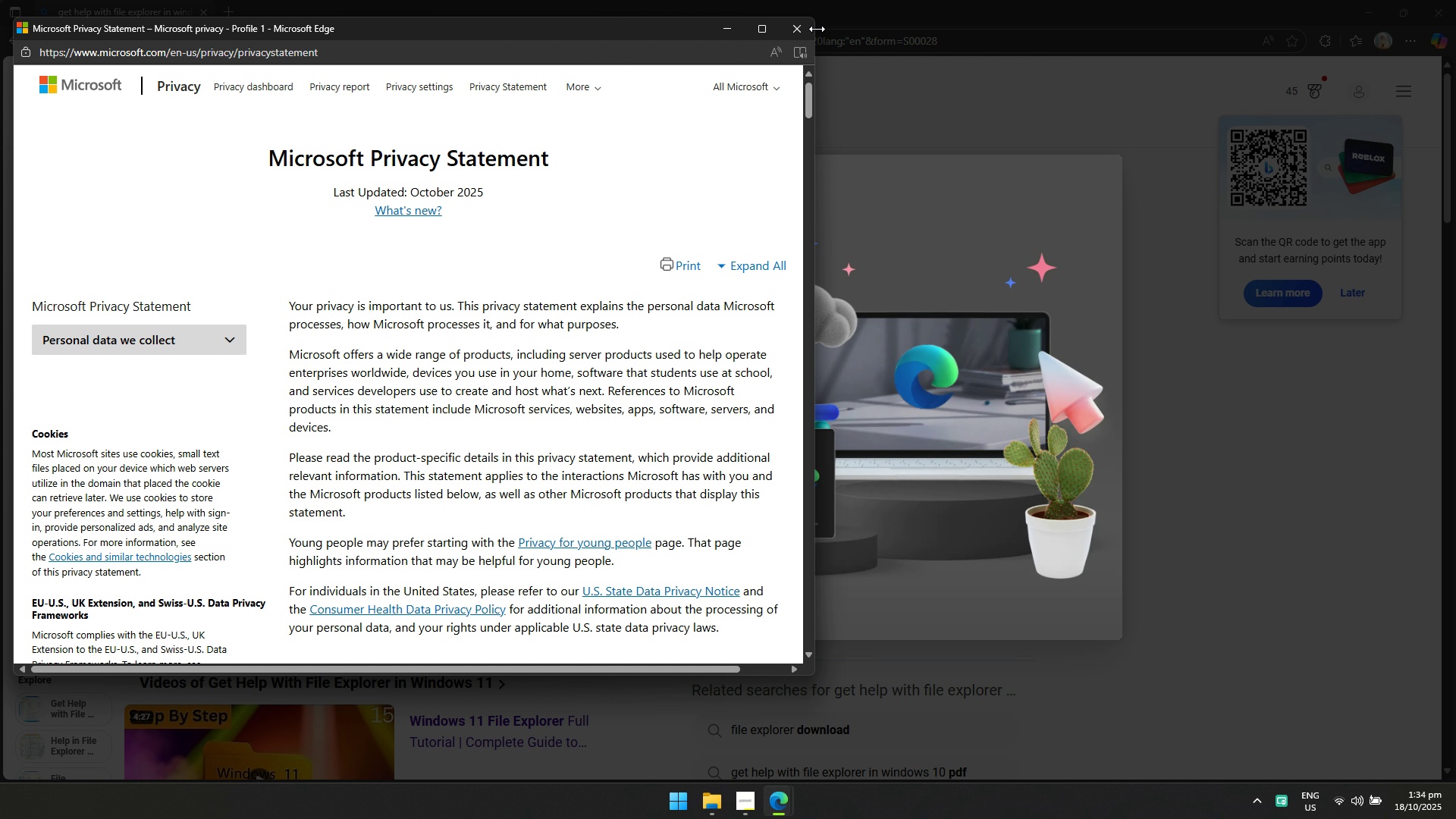 
left_click([807, 29])
 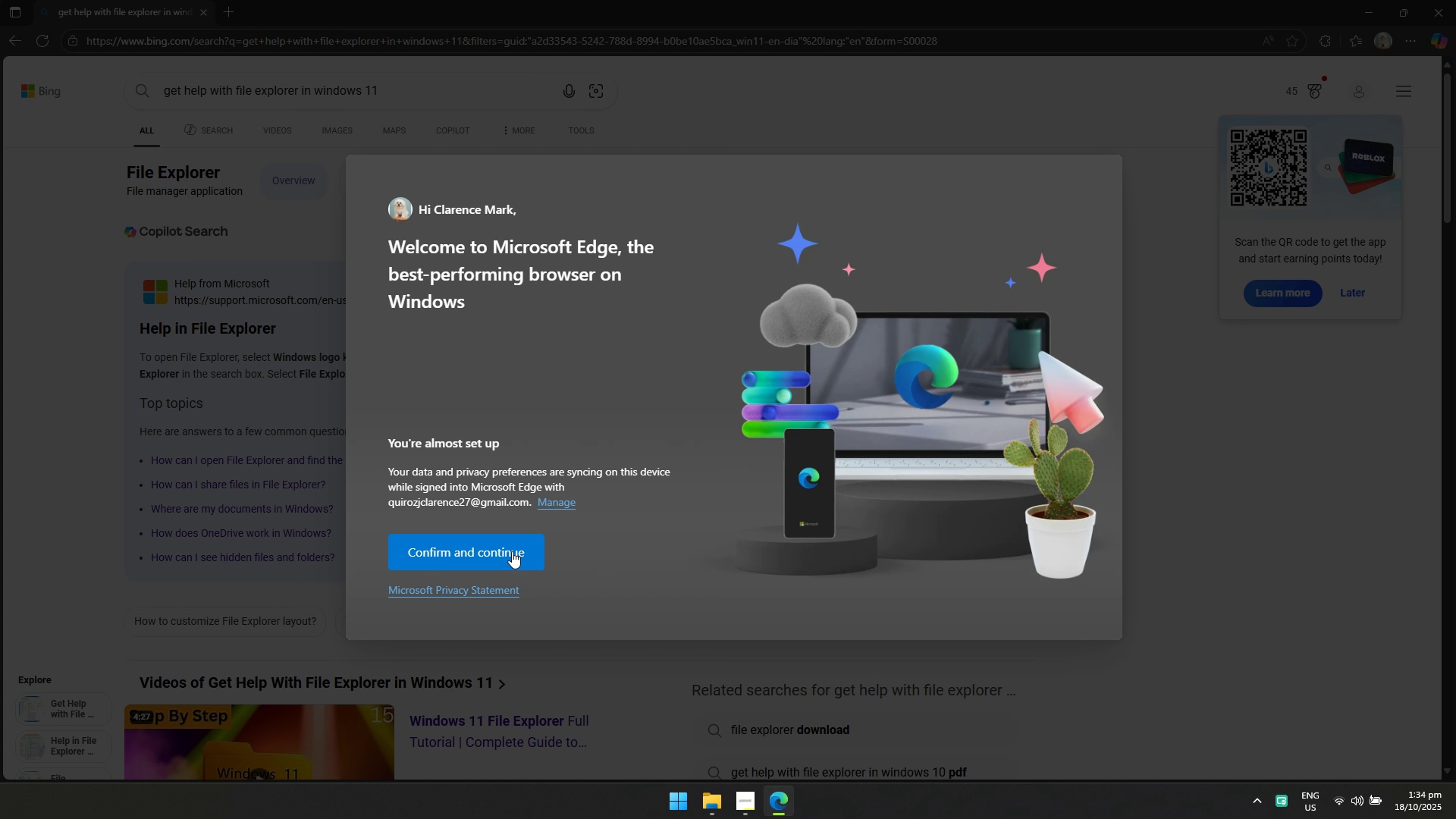 
left_click([511, 551])
 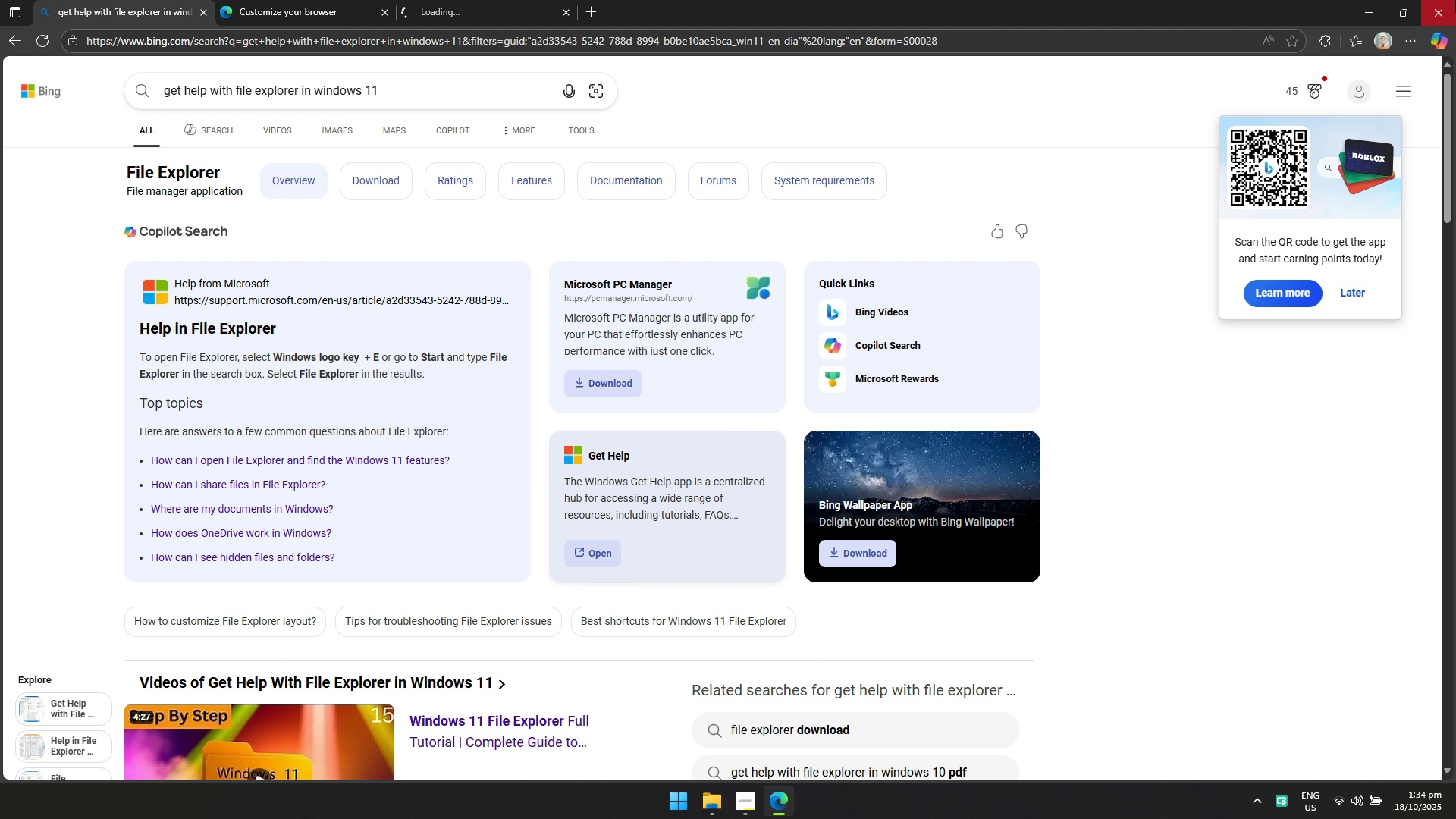 
left_click([1455, 0])
 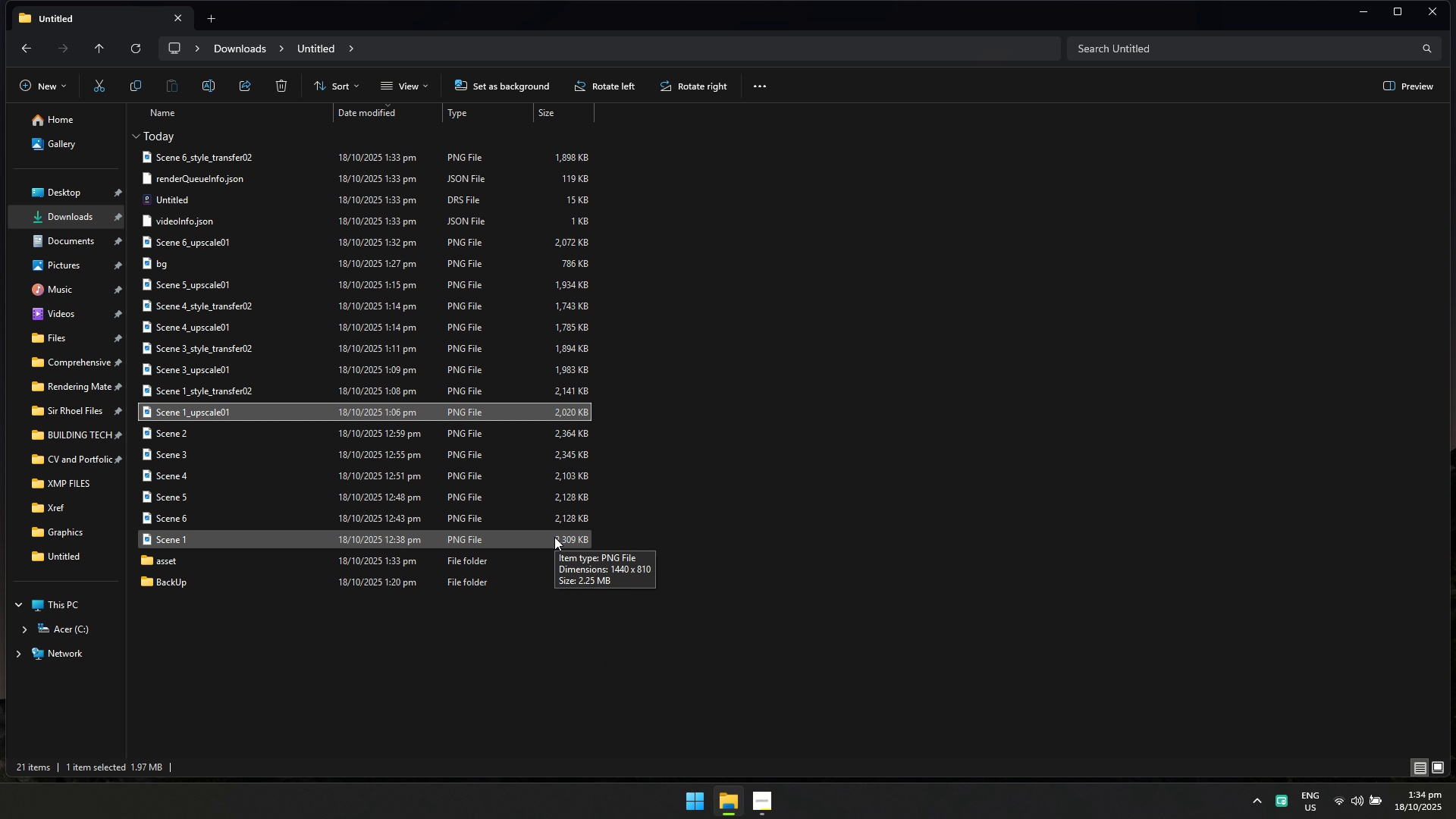 
type([F2]Interior PPer)
key(Backspace)
key(Backspace)
key(Backspace)
type(erspective 1)
 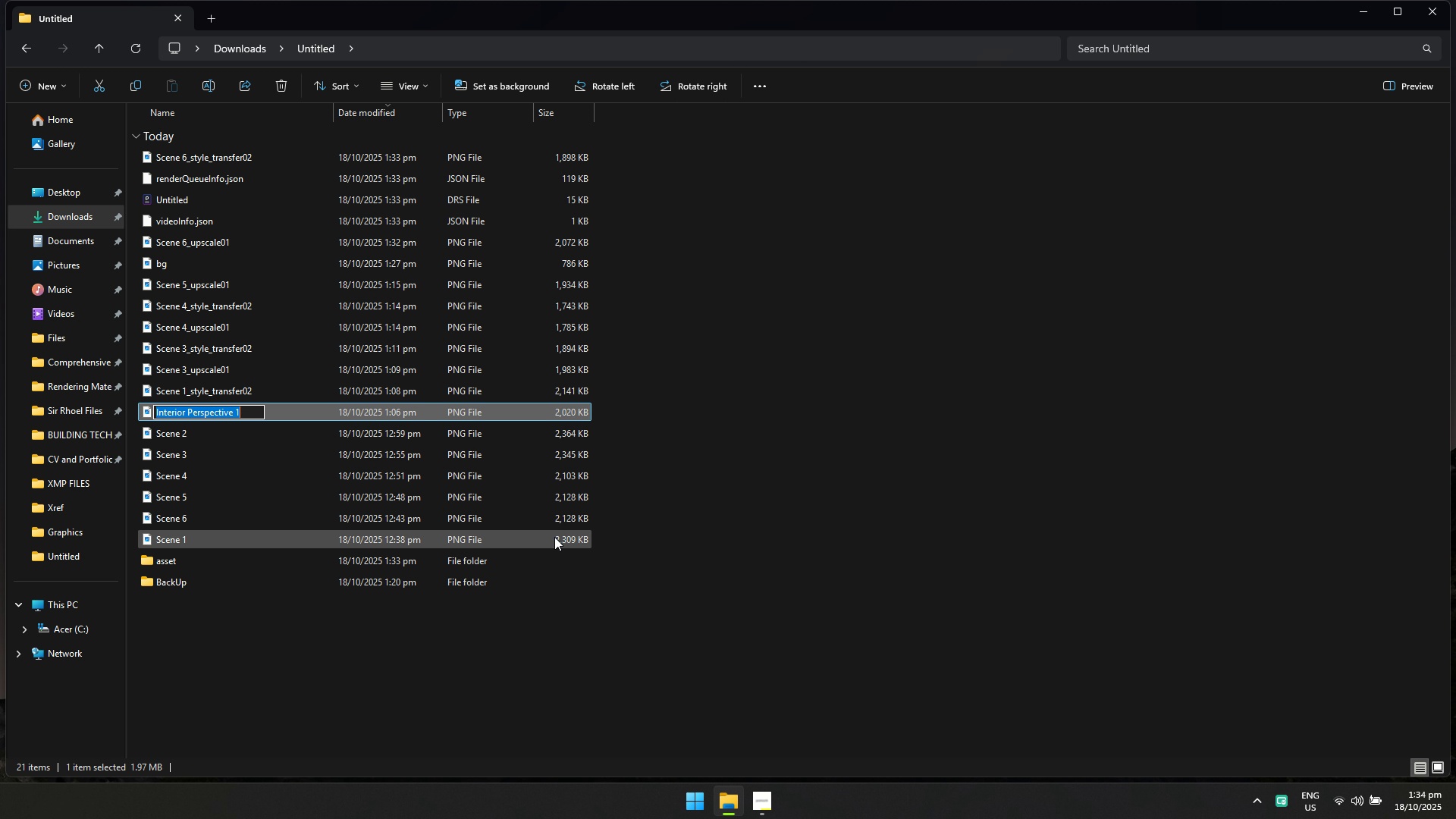 
key(Control+A)
 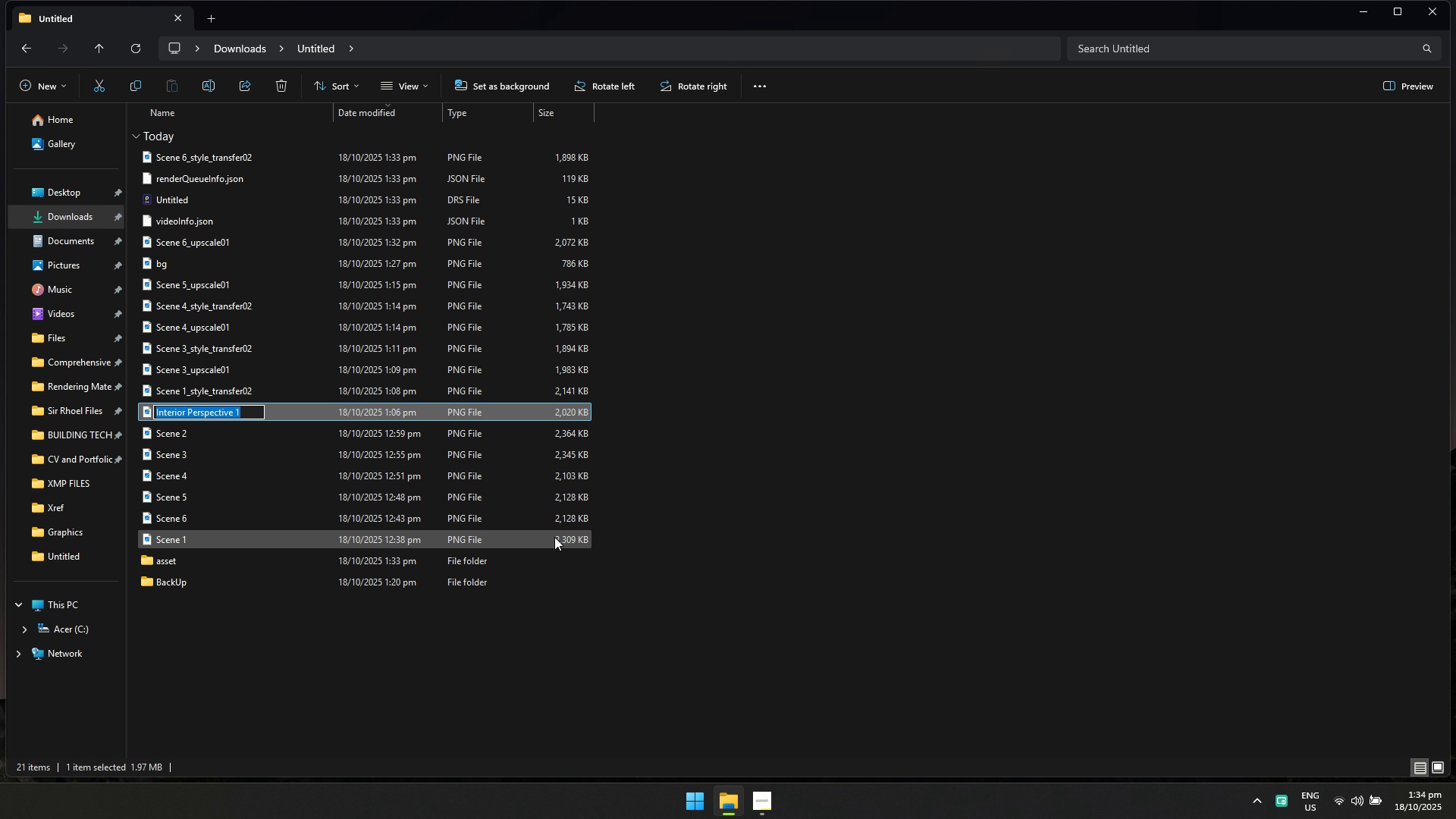 
key(Control+C)
 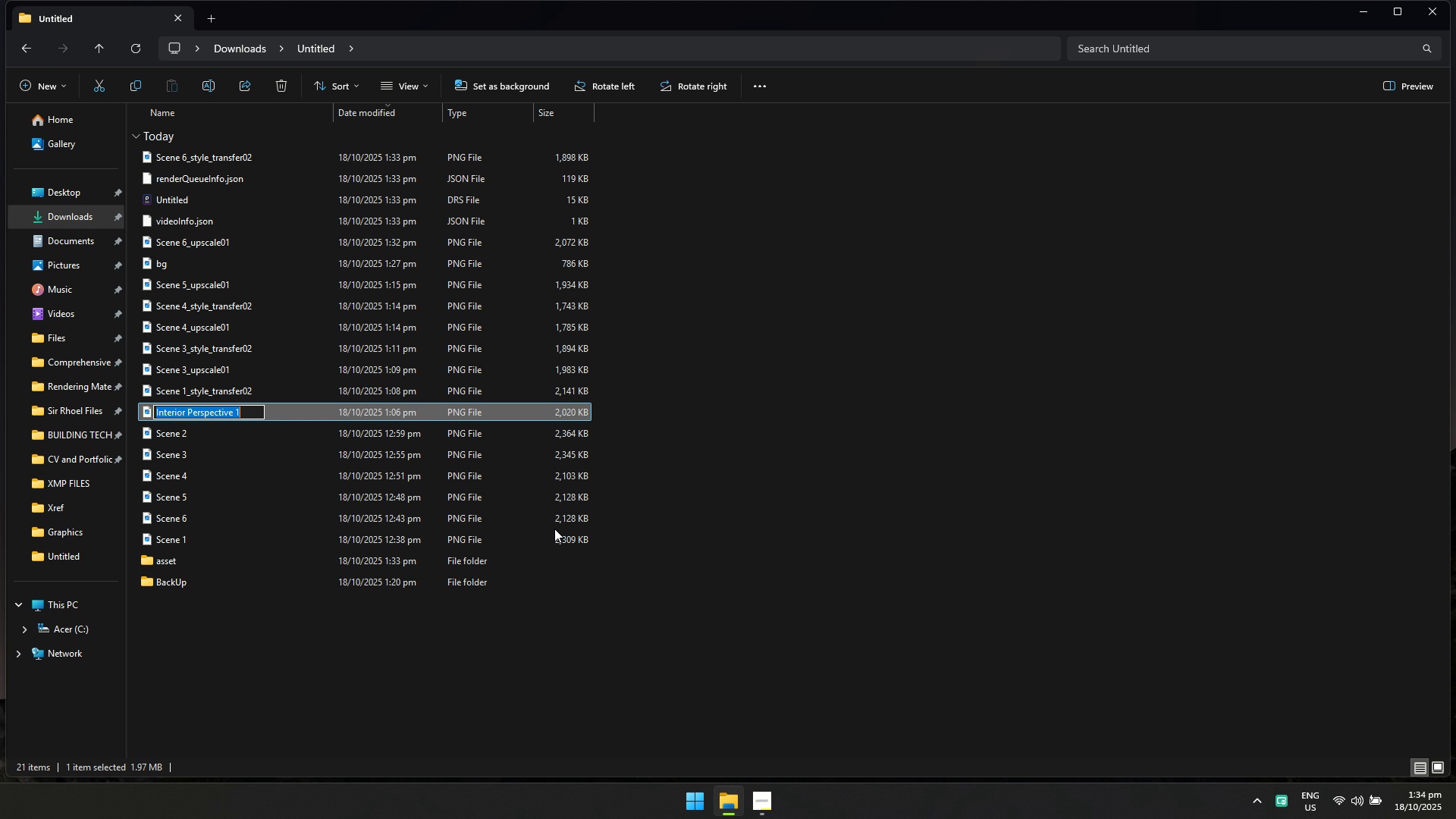 
wait(14.47)
 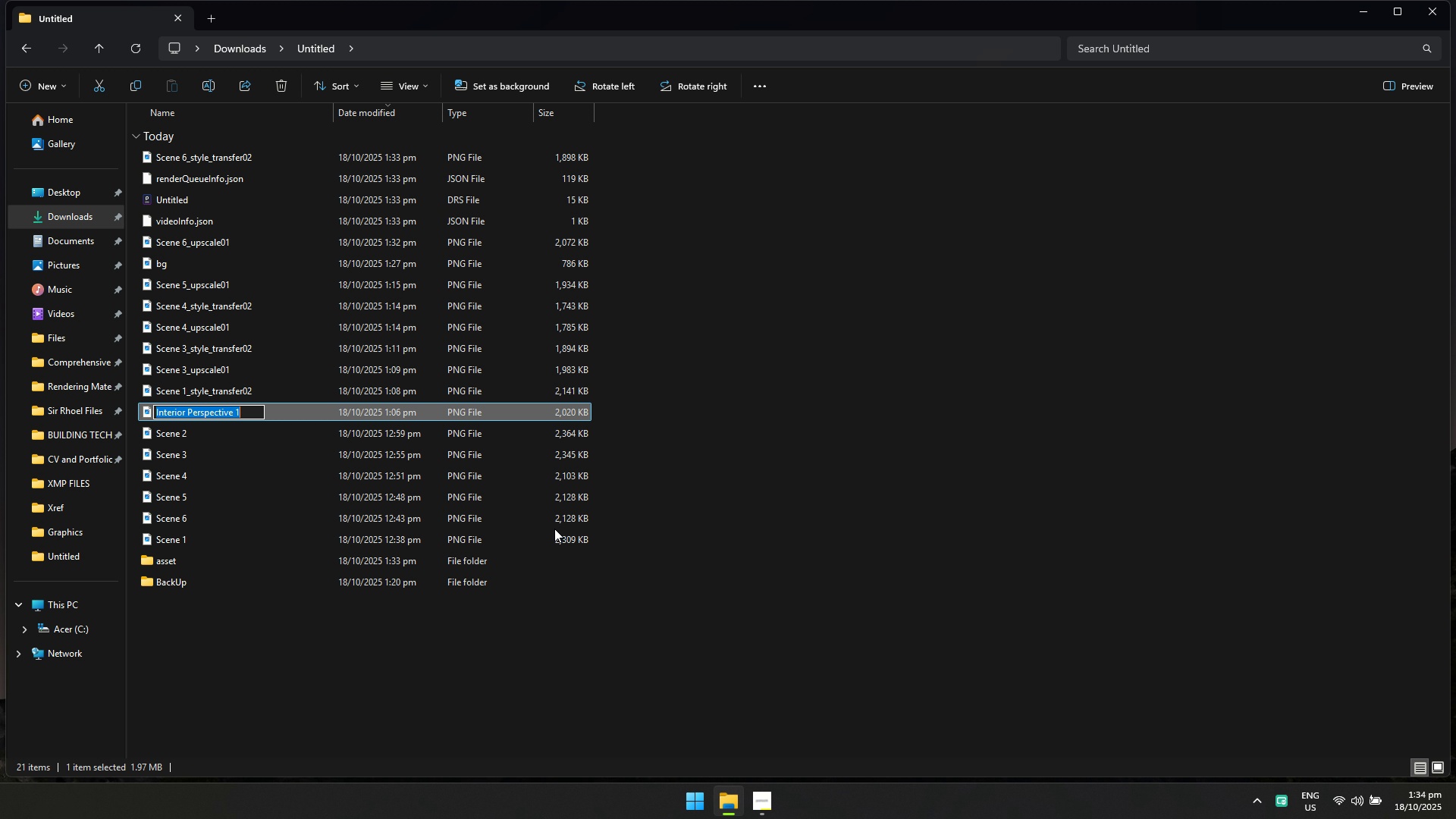 
key(Control+ControlLeft)
 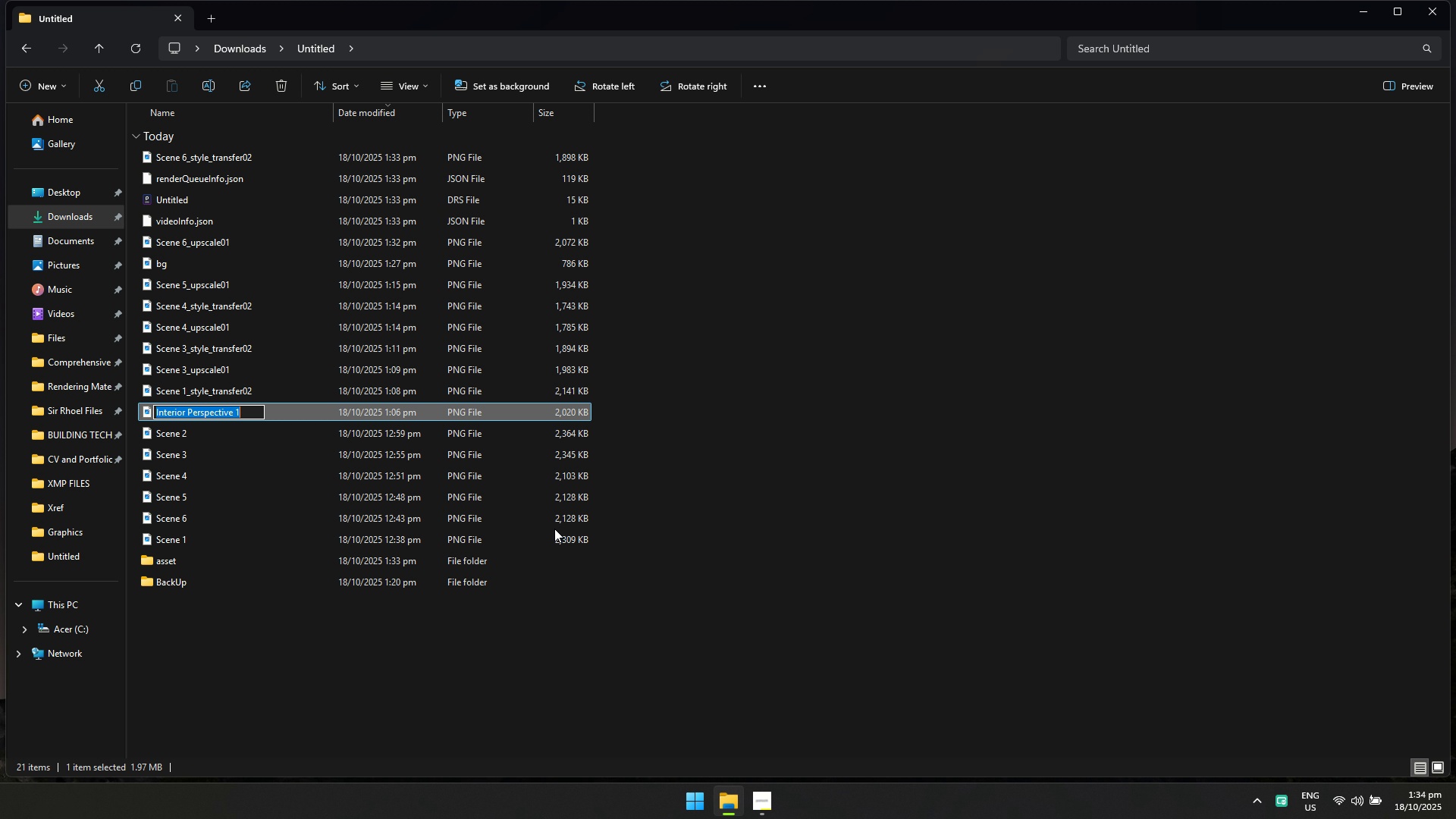 
key(Control+C)
 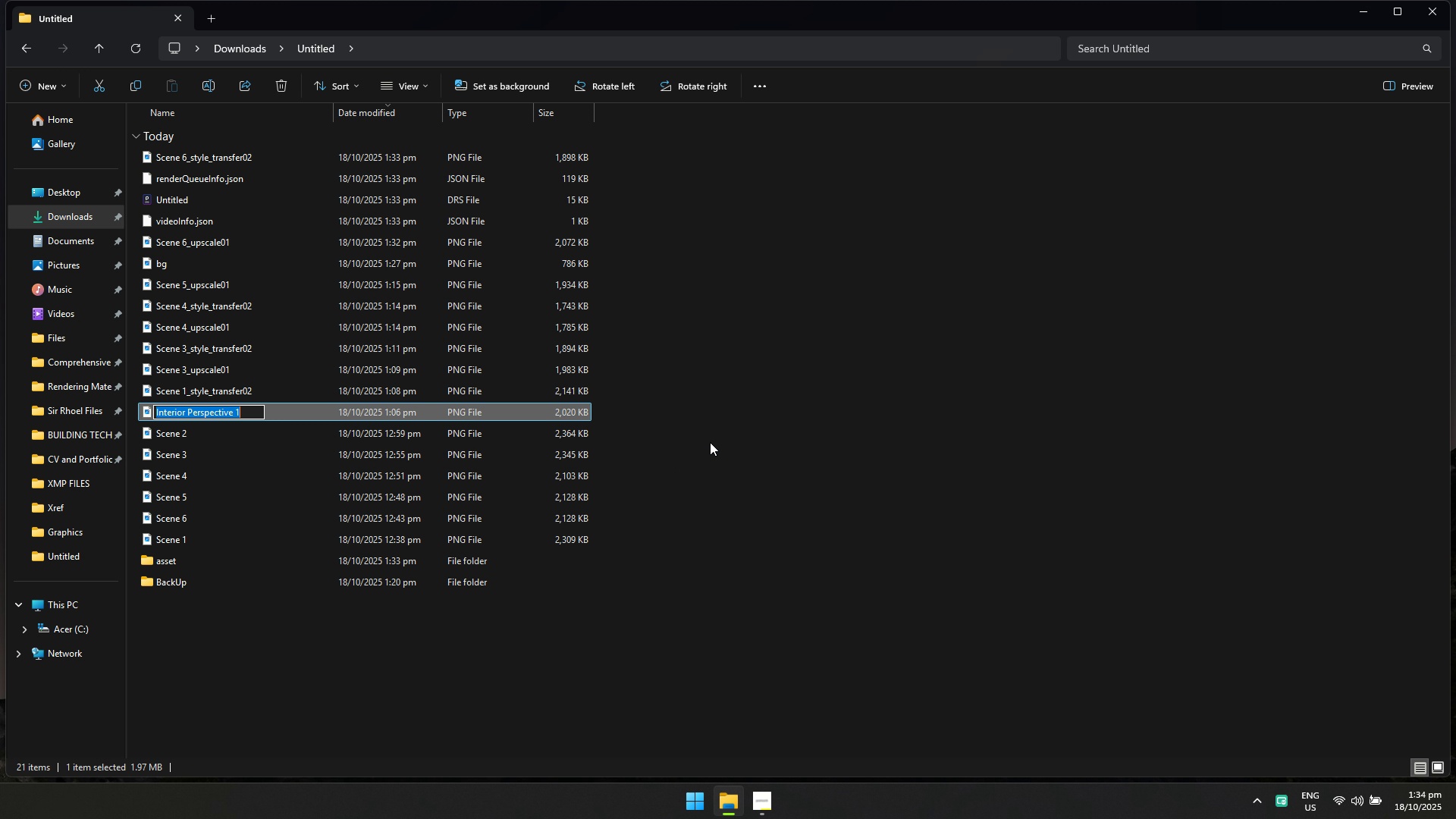 
left_click([716, 435])
 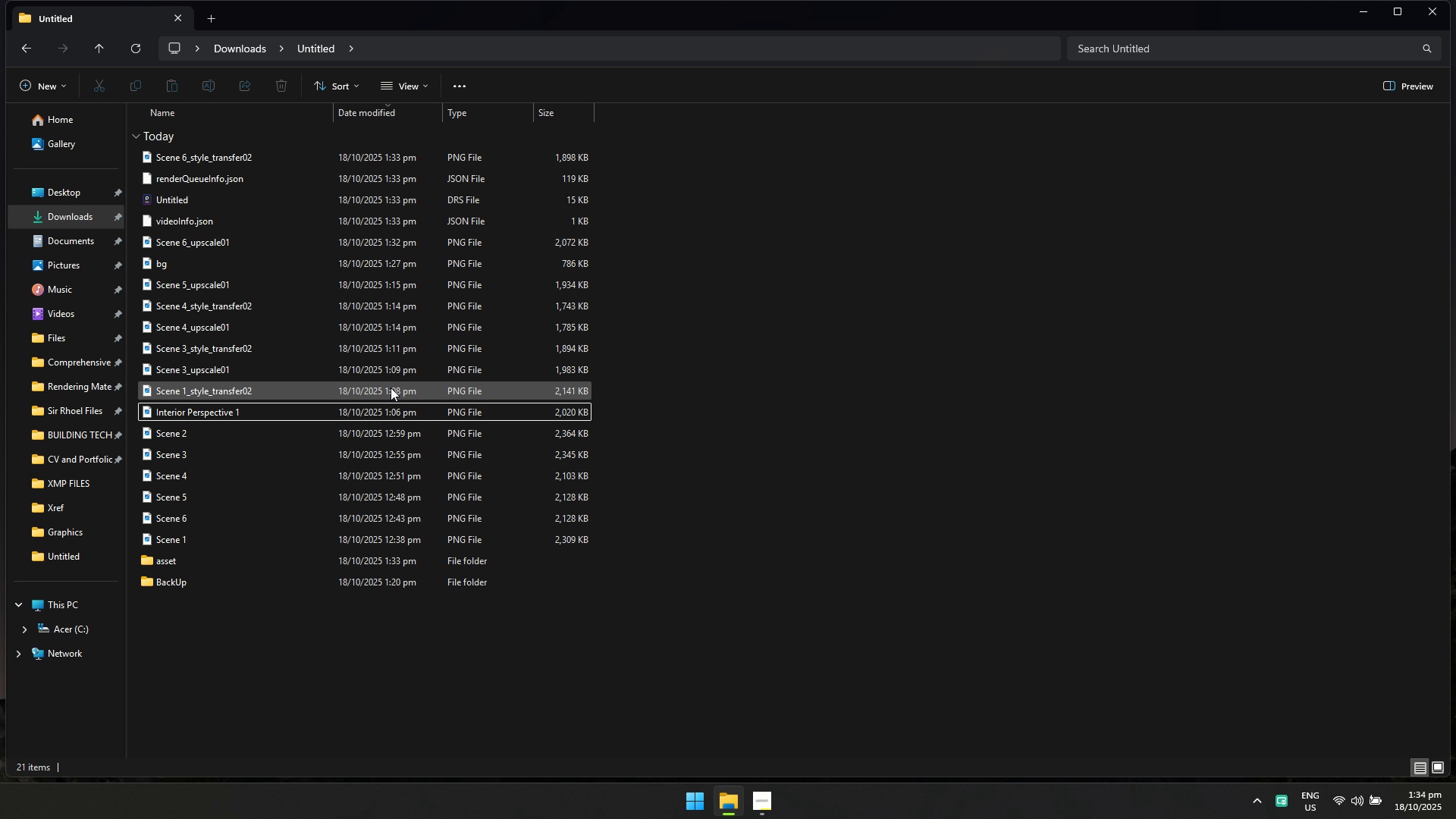 
left_click([391, 388])
 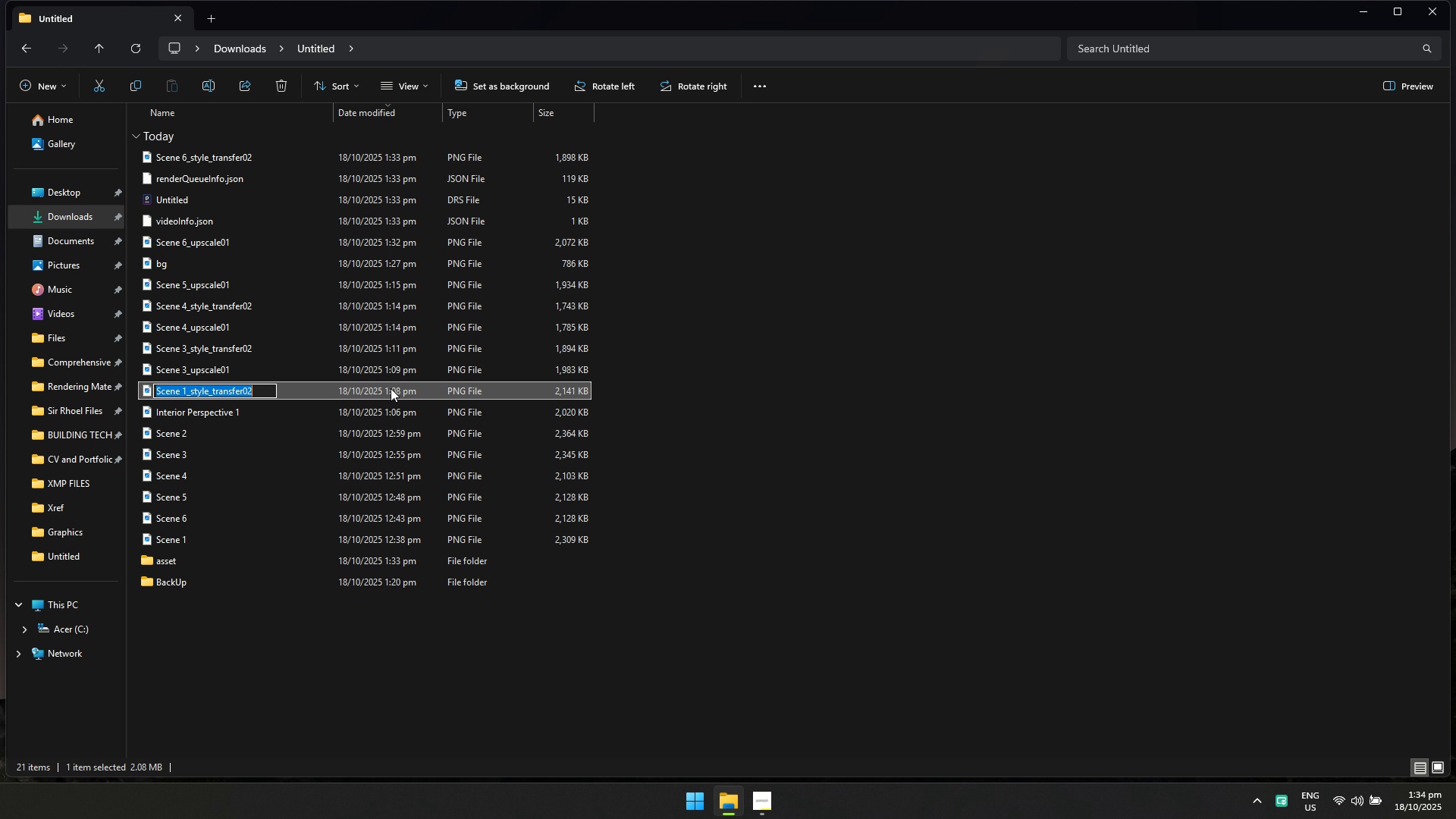 
key(F2)
 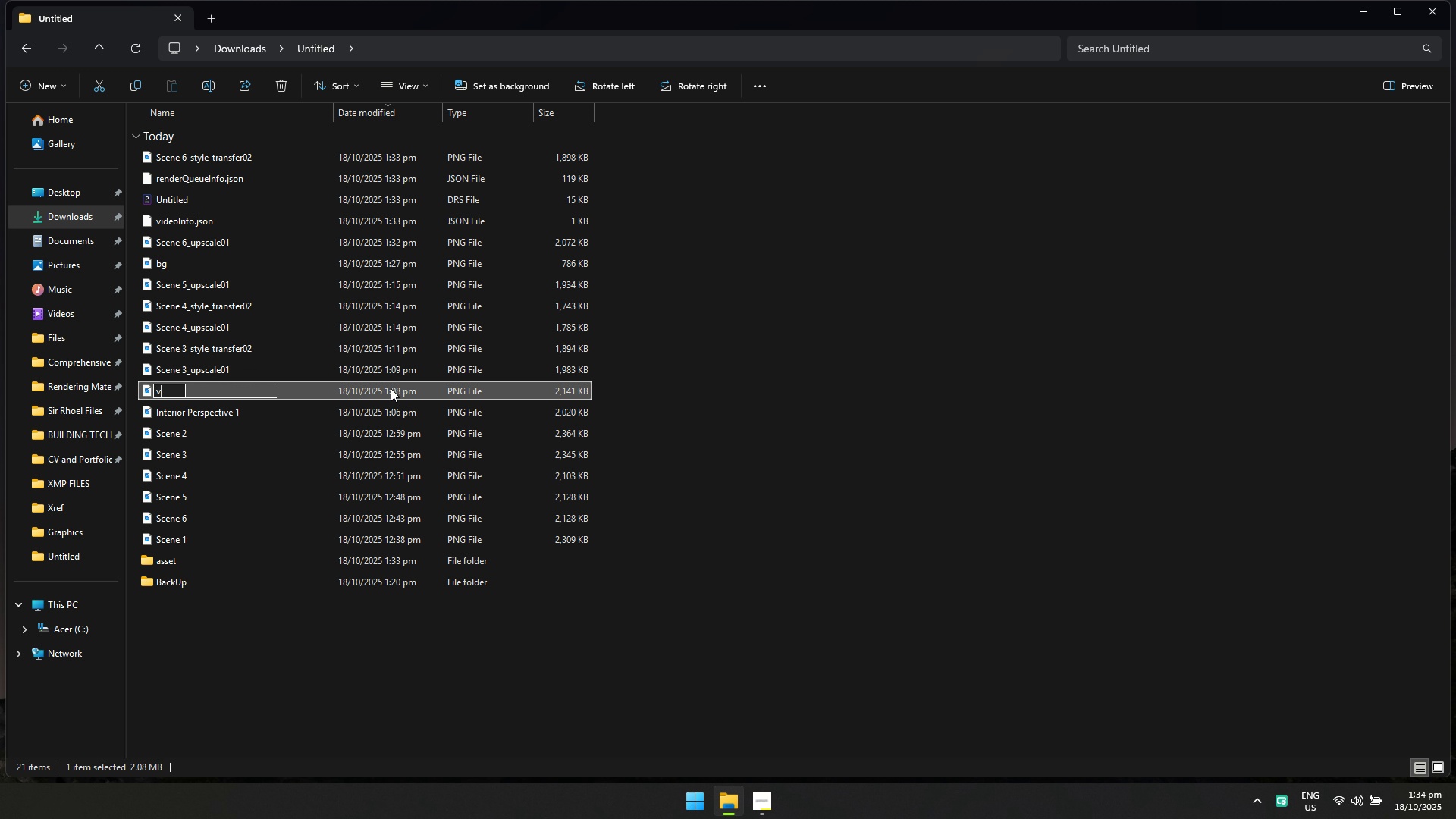 
key(V)
 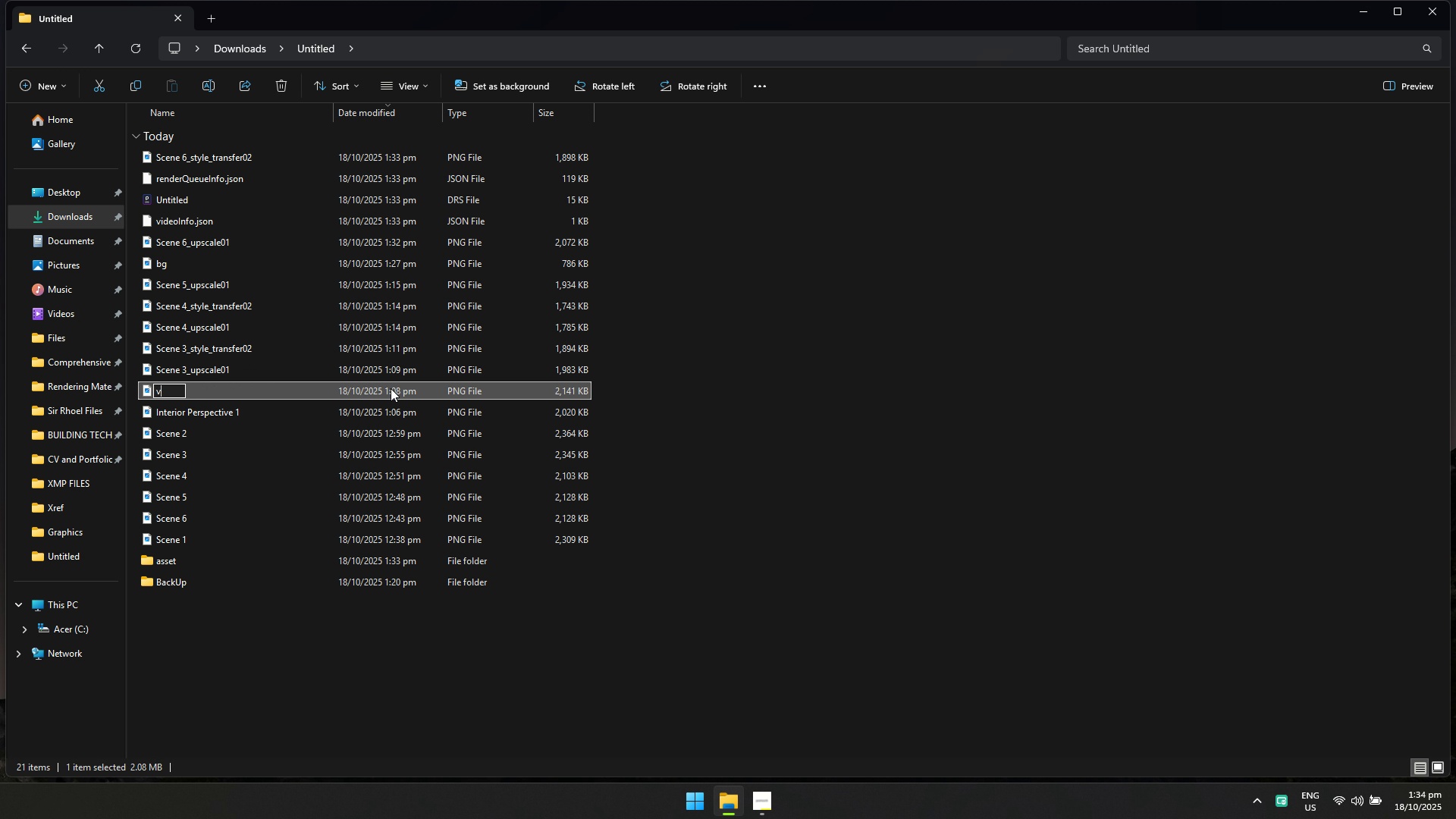 
key(Control+ControlLeft)
 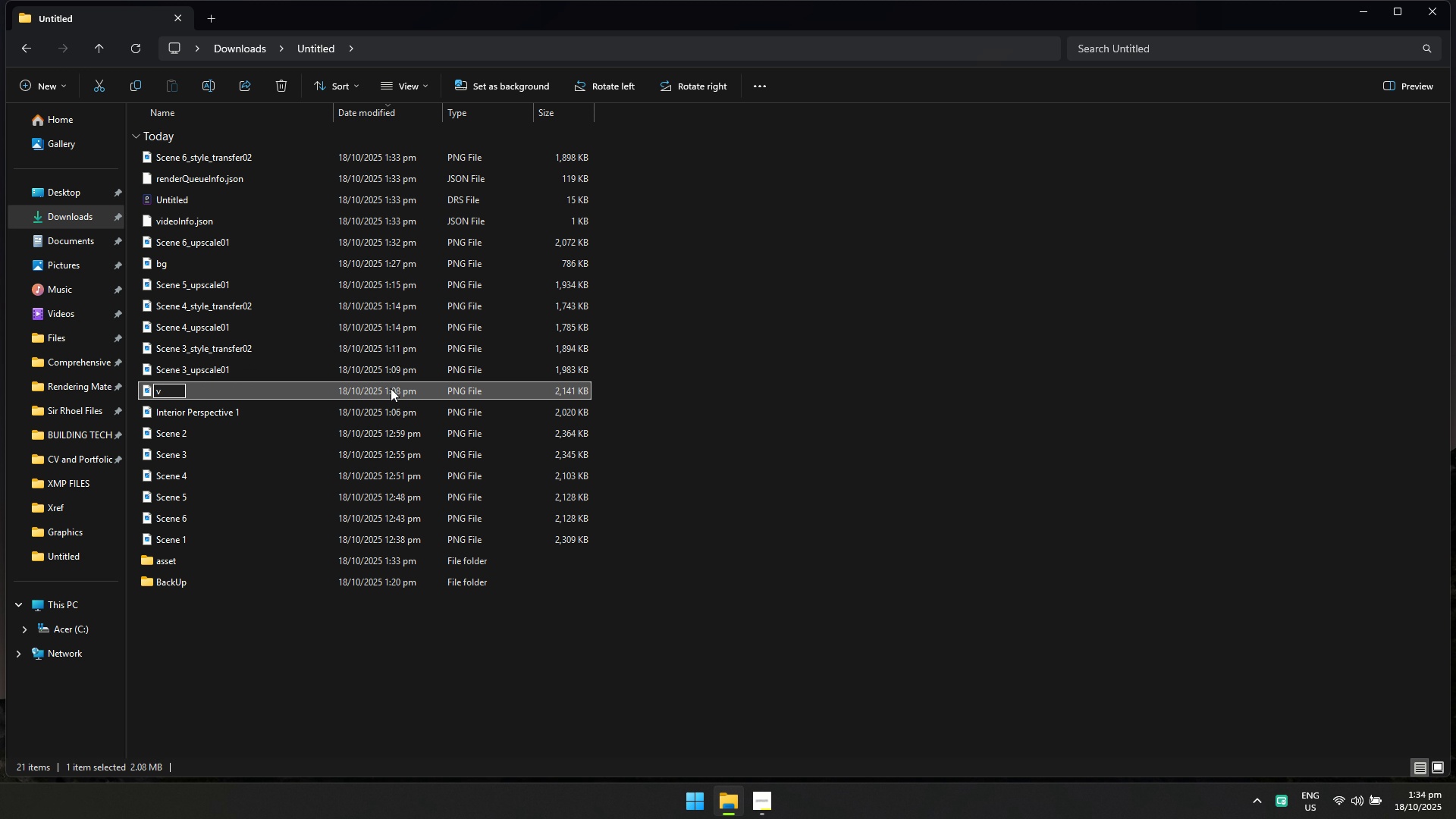 
key(Control+A)
 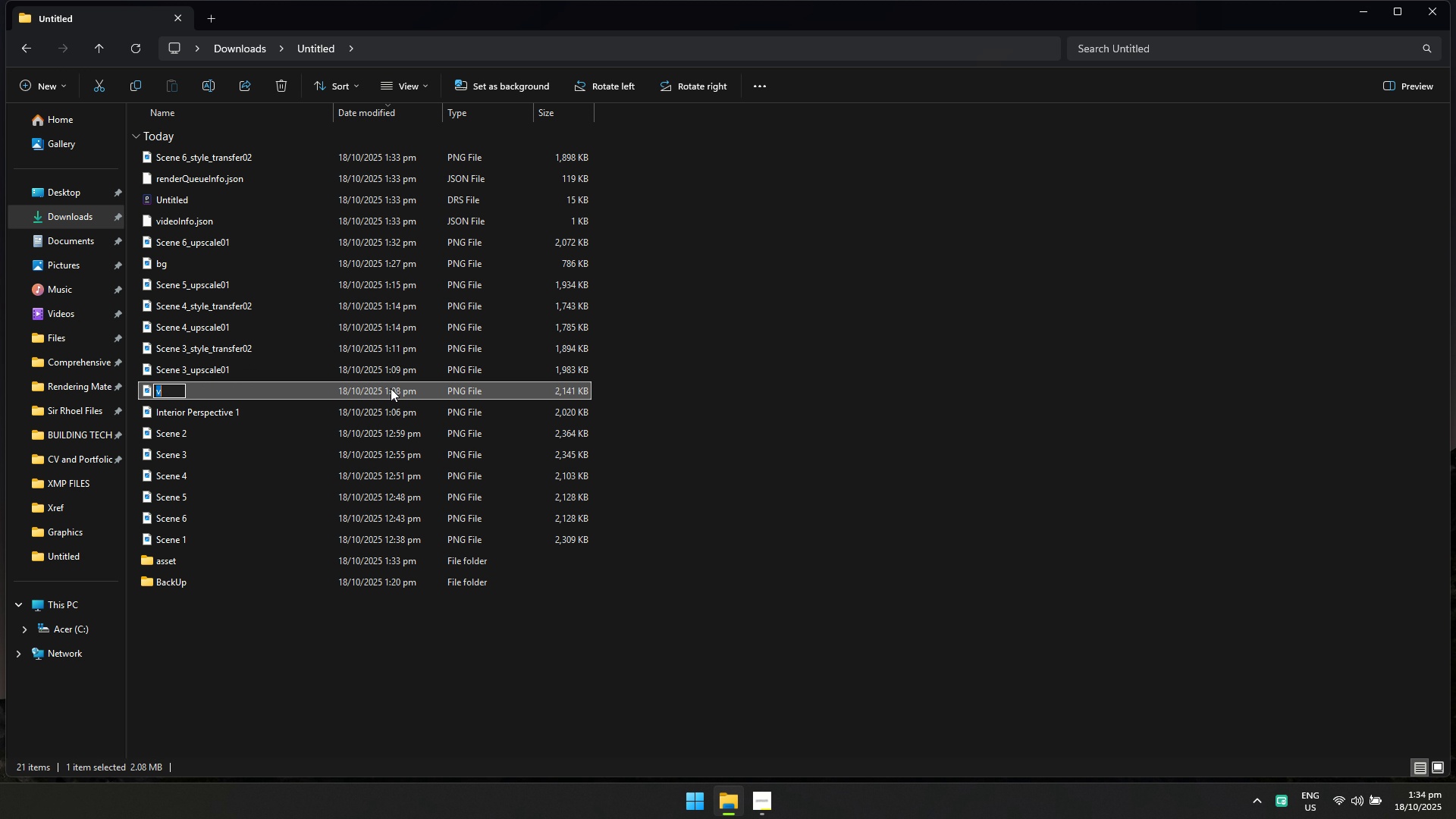 
key(Control+V)
 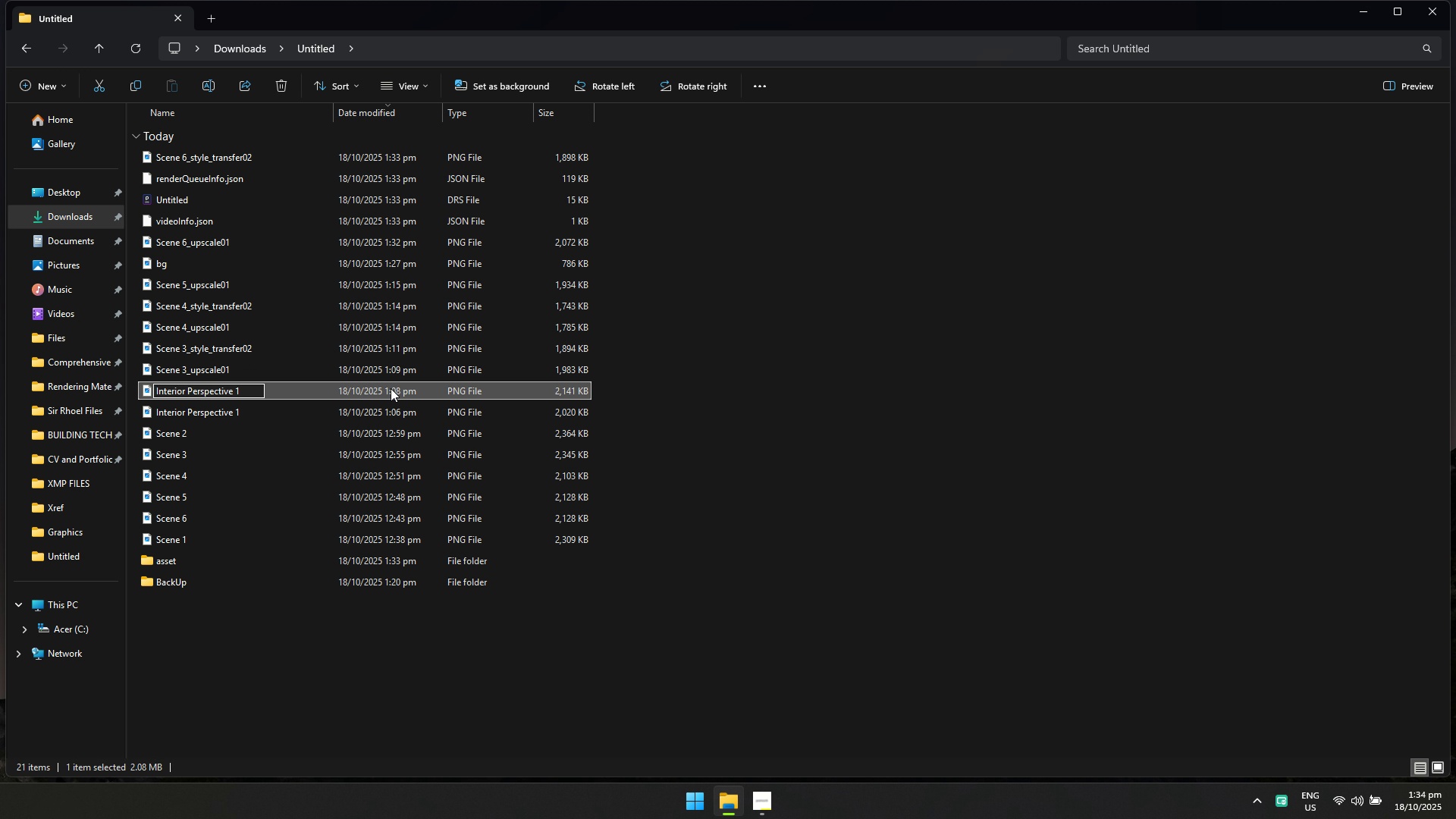 
key(Backspace)
 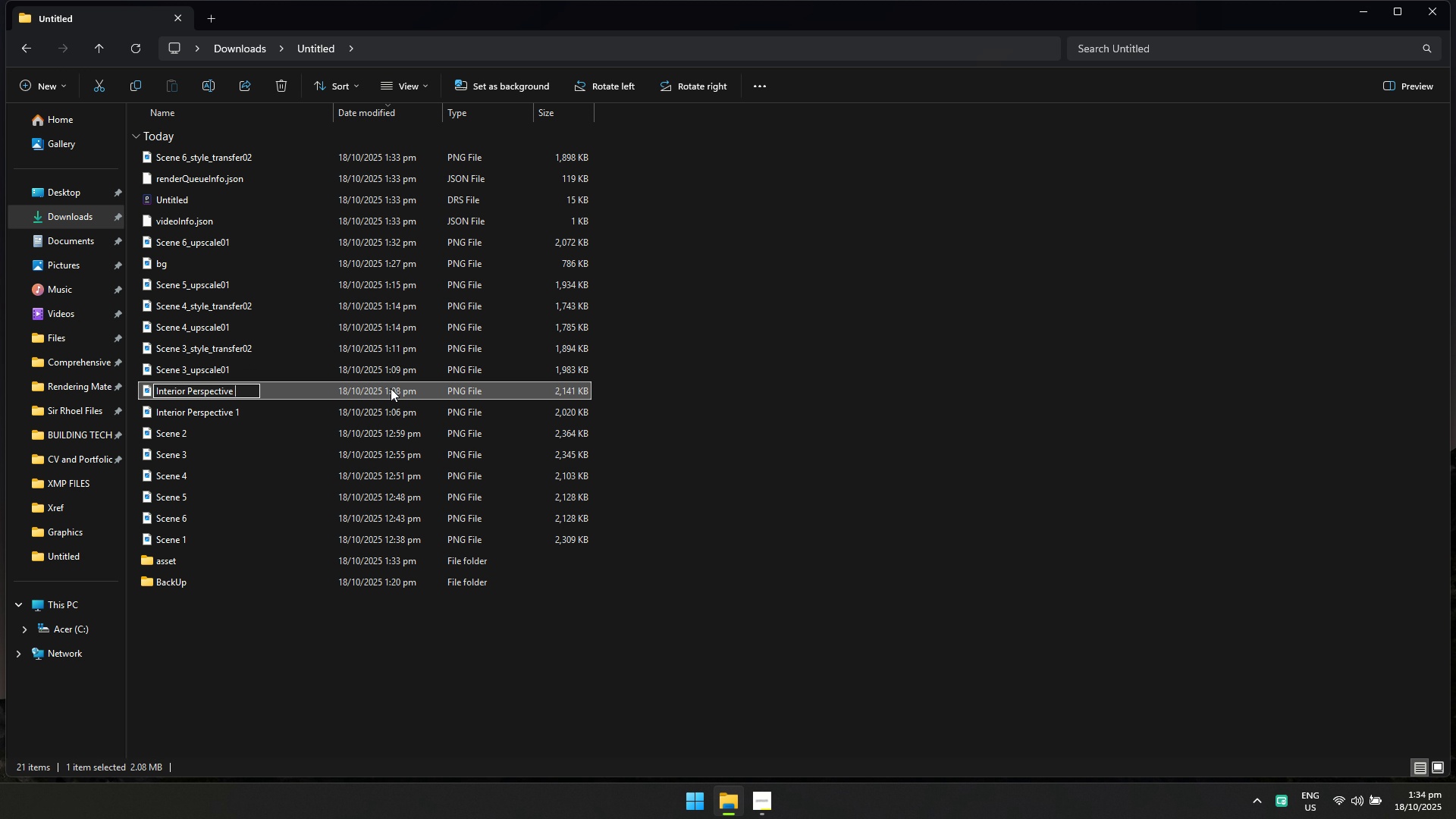 
key(F2)
 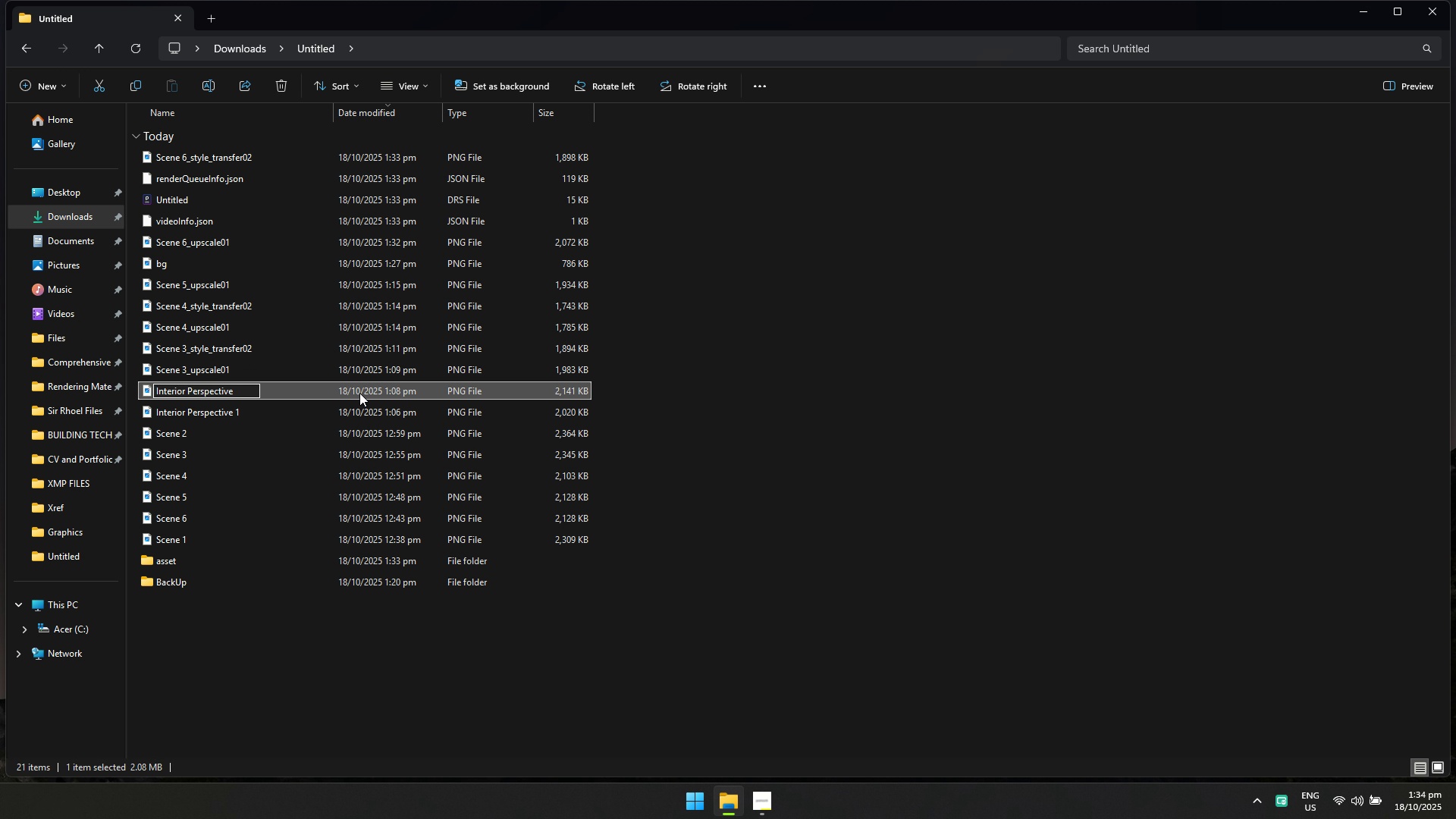 
key(F2)
 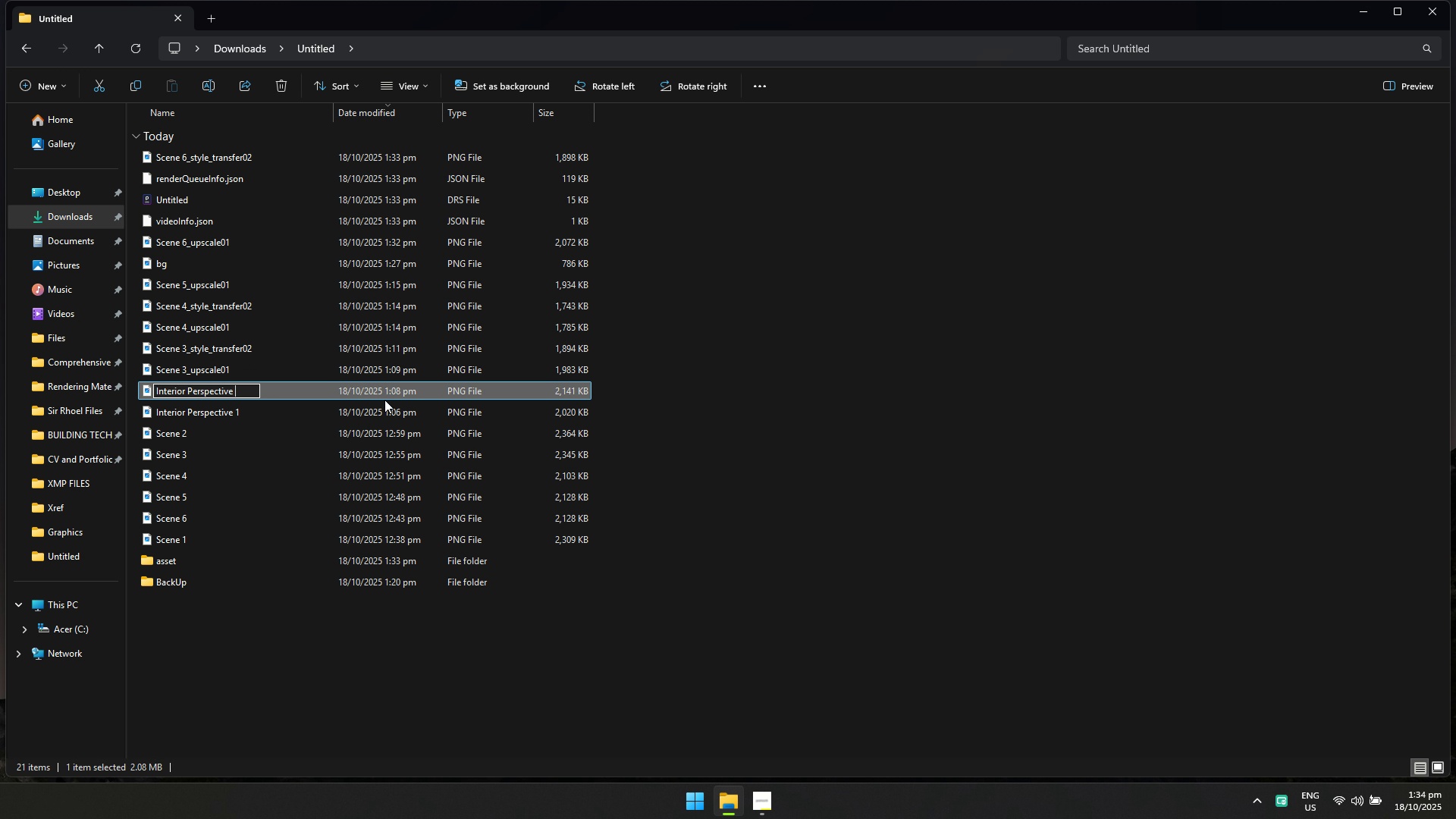 
key(2)
 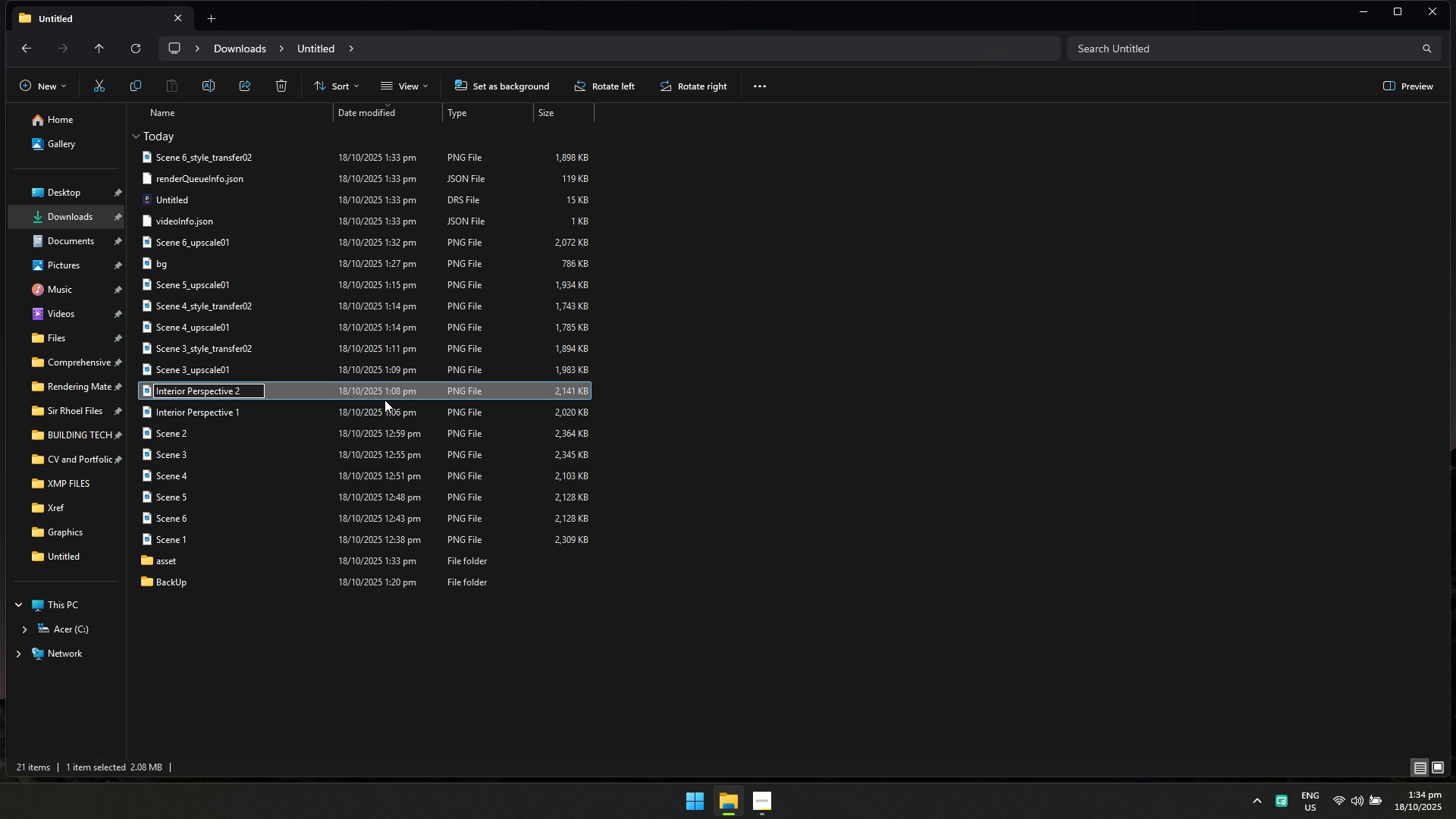 
key(Control+A)
 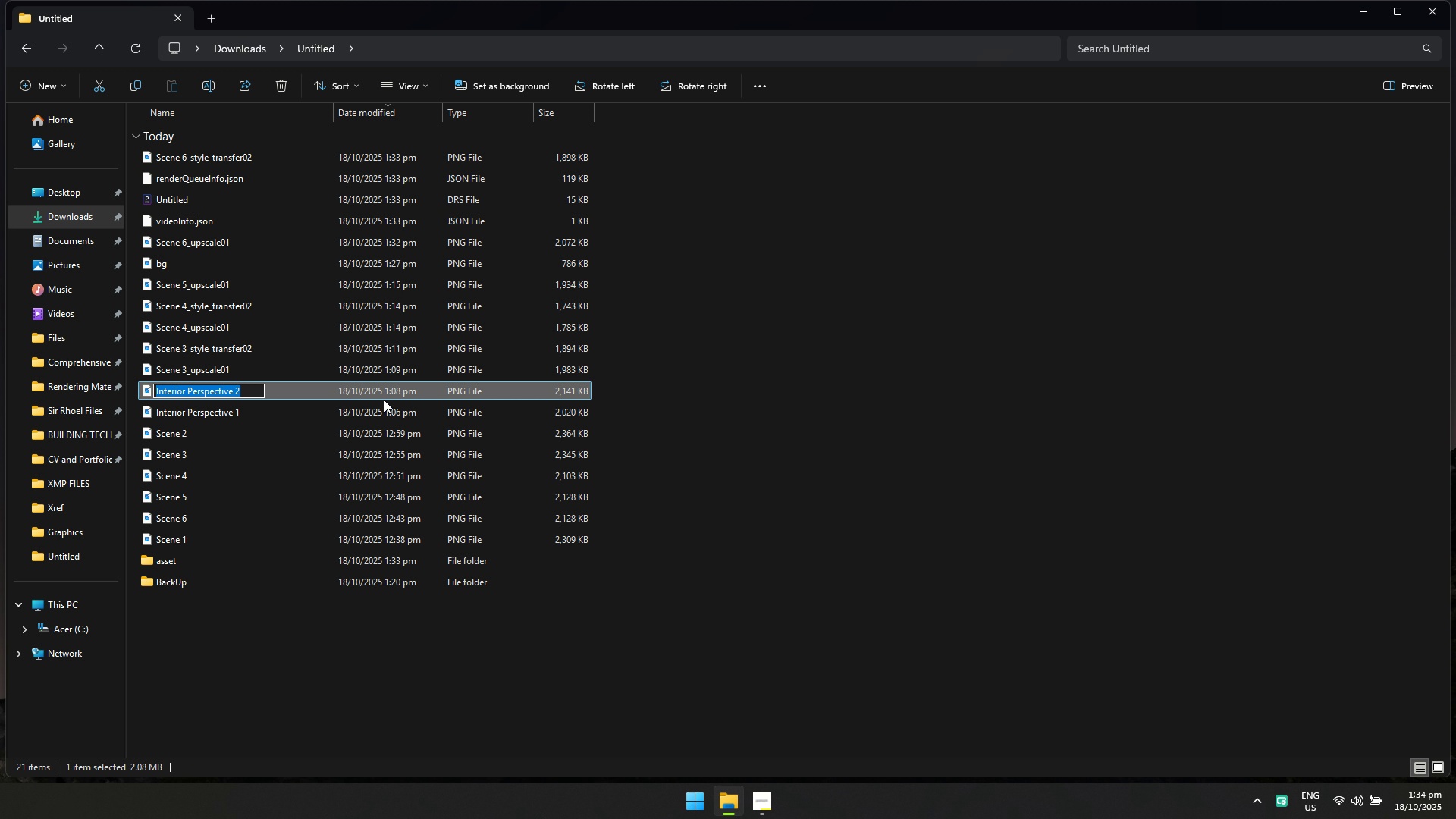 
key(Control+C)
 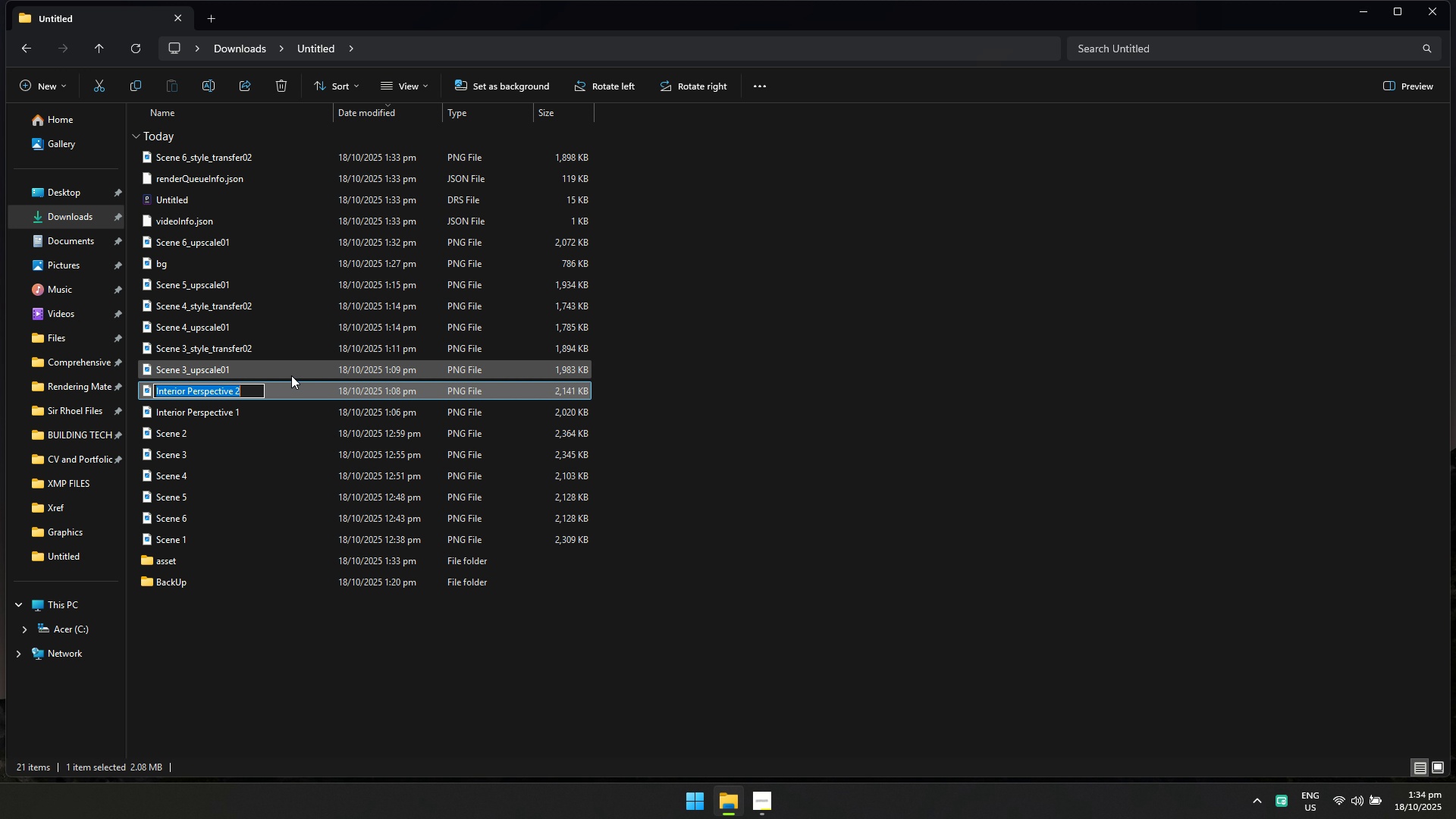 
left_click([291, 375])
 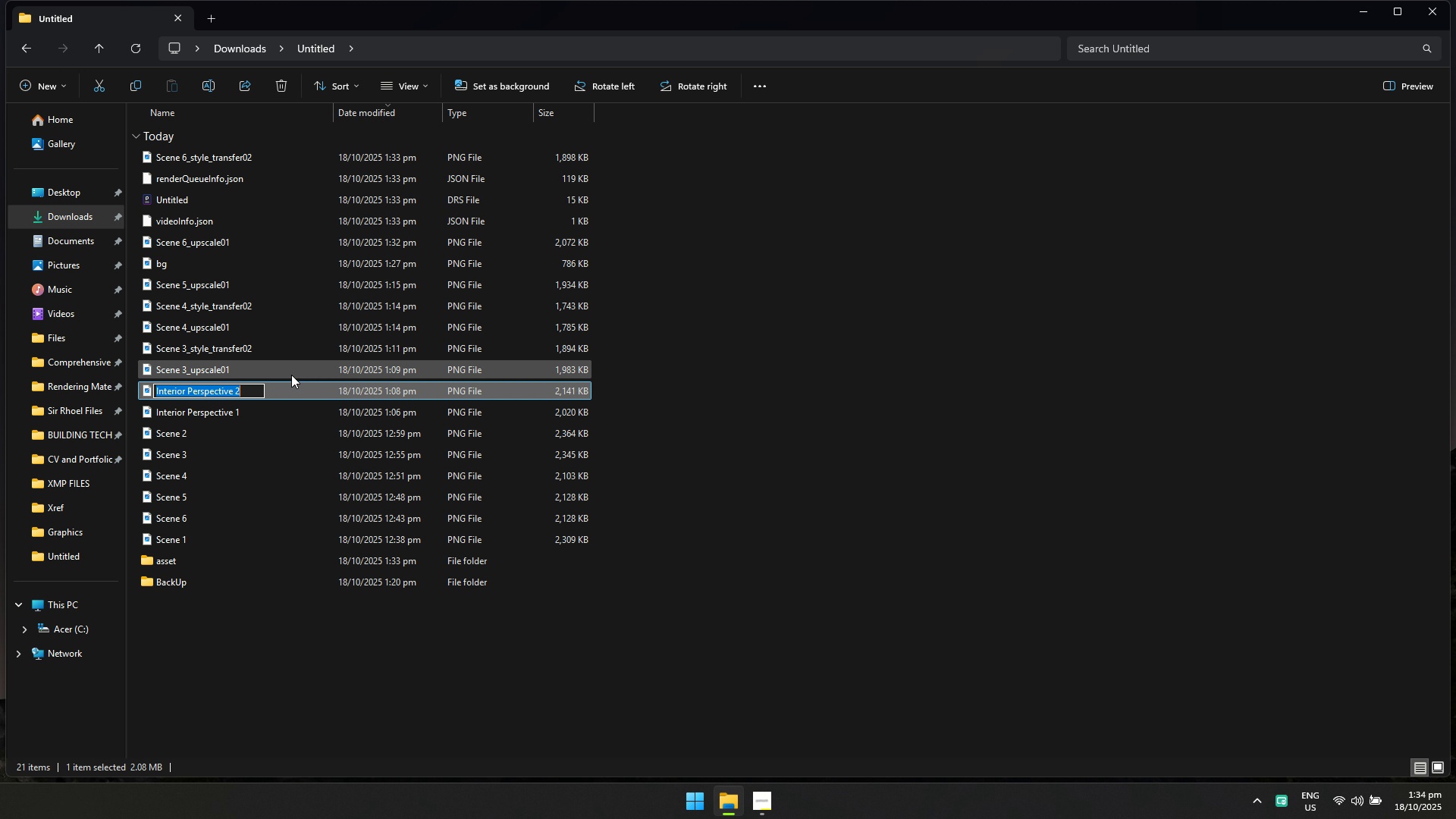 
key(F2)
 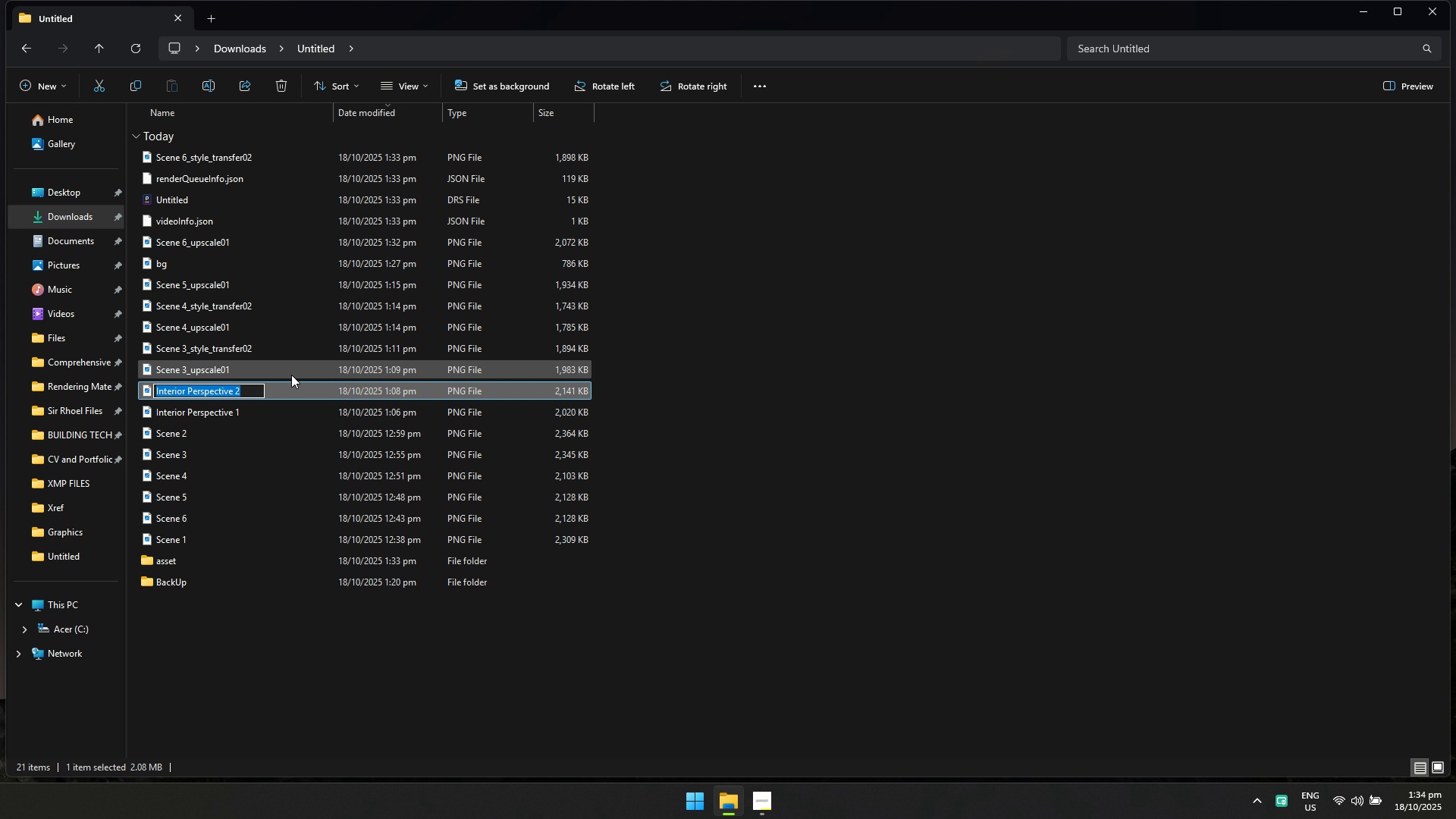 
key(Control+ControlLeft)
 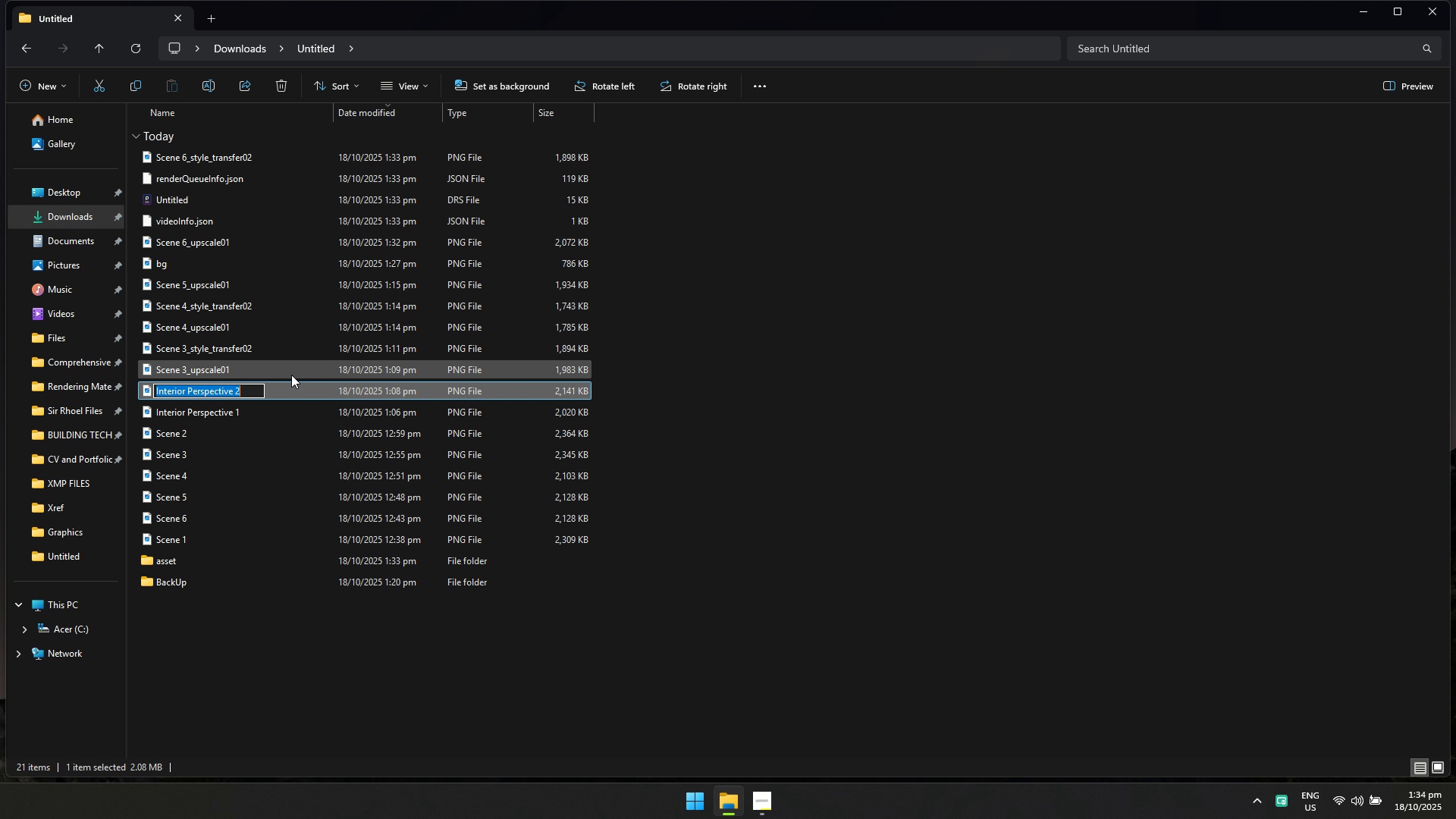 
left_click([291, 375])
 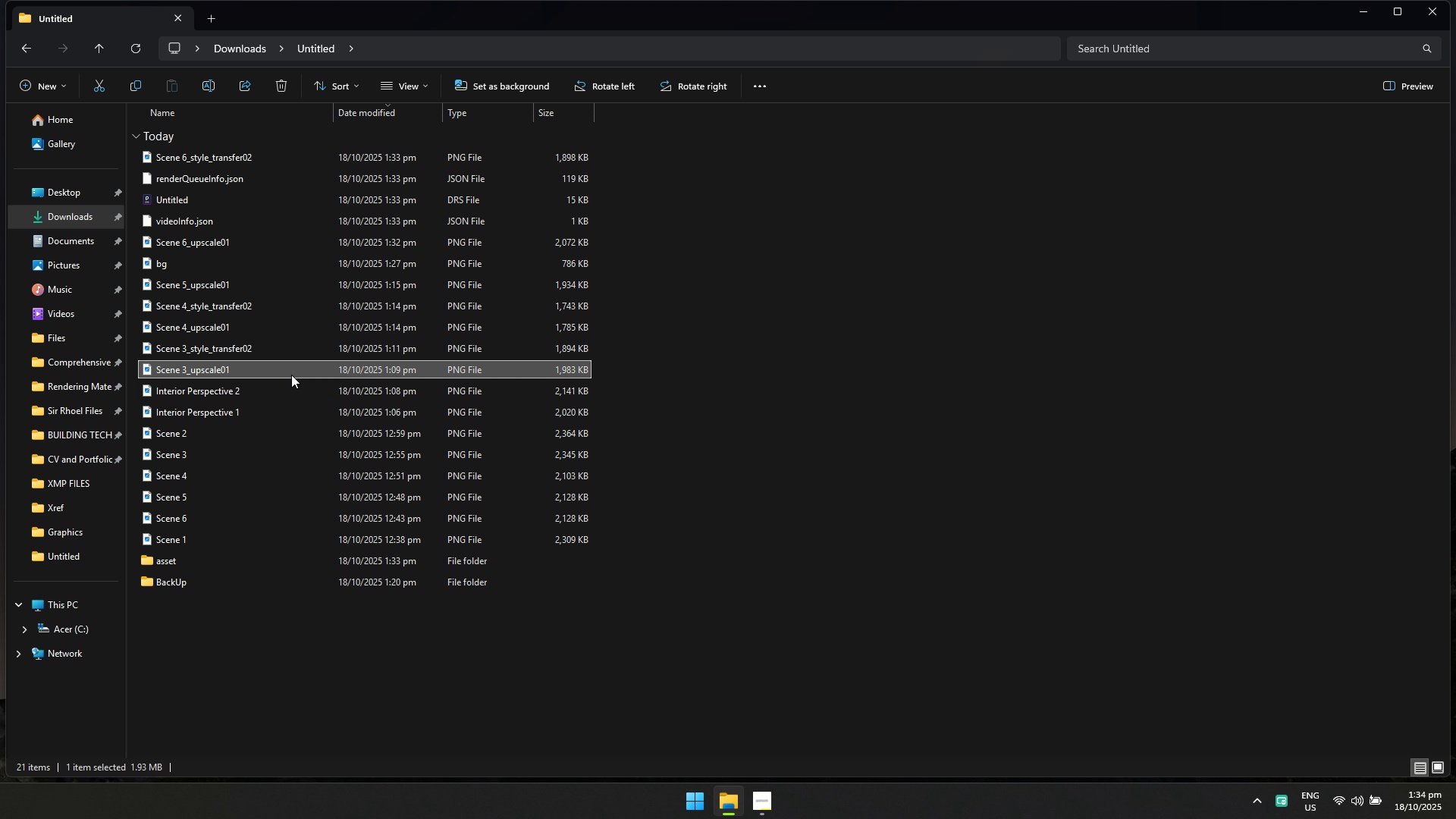 
key(F2)
 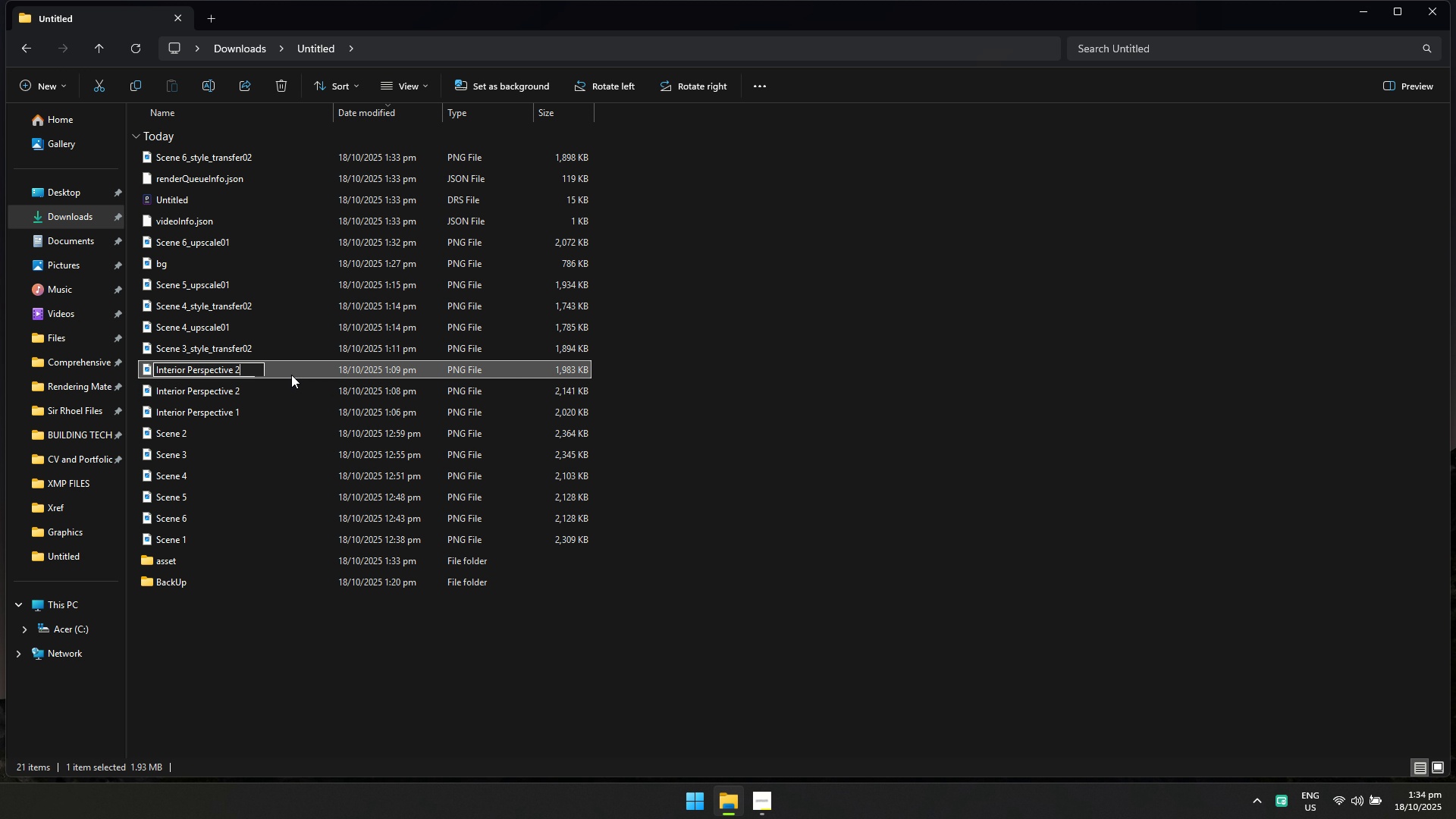 
key(Control+V)
 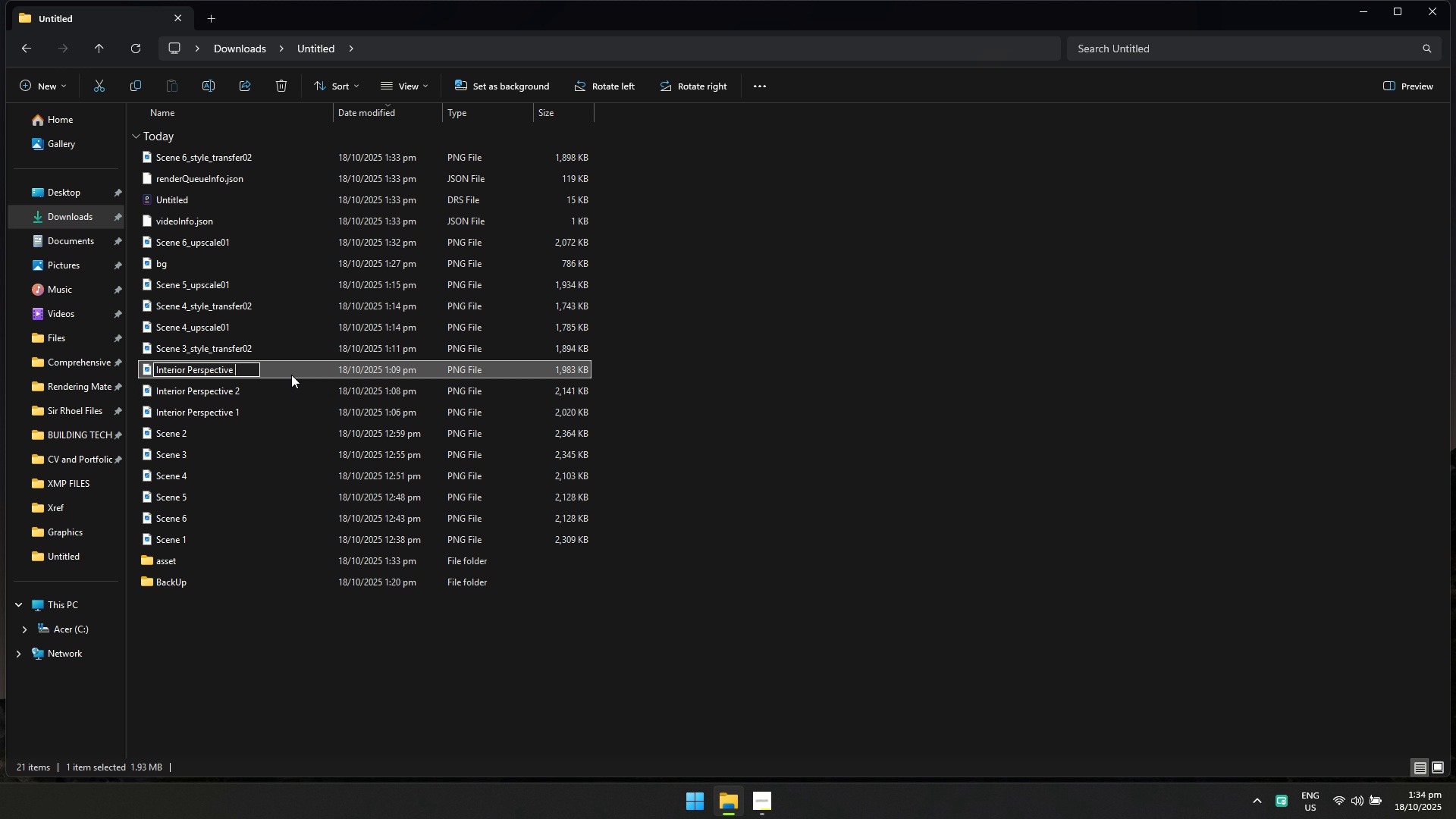 
key(Backspace)
 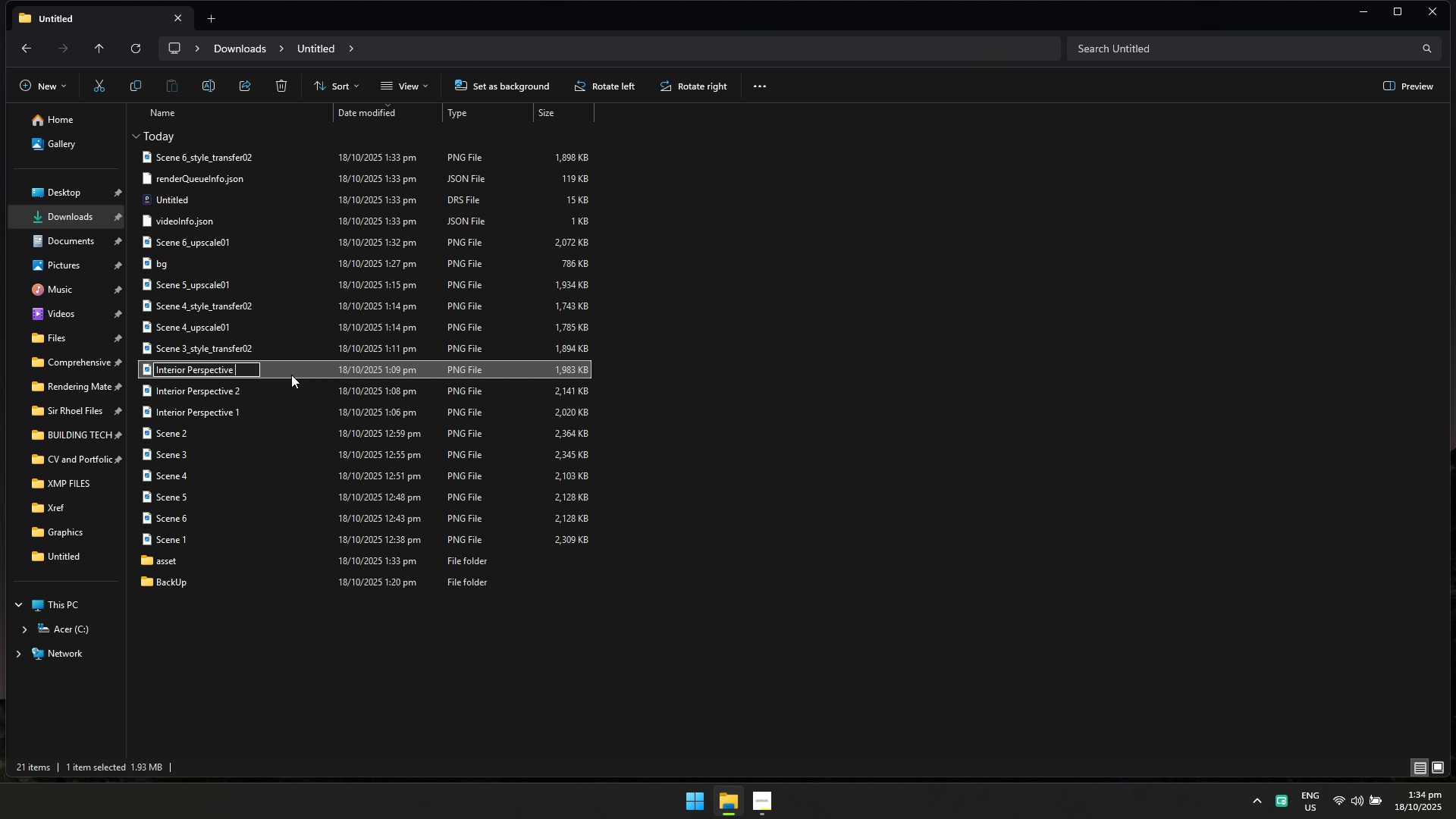 
key(3)
 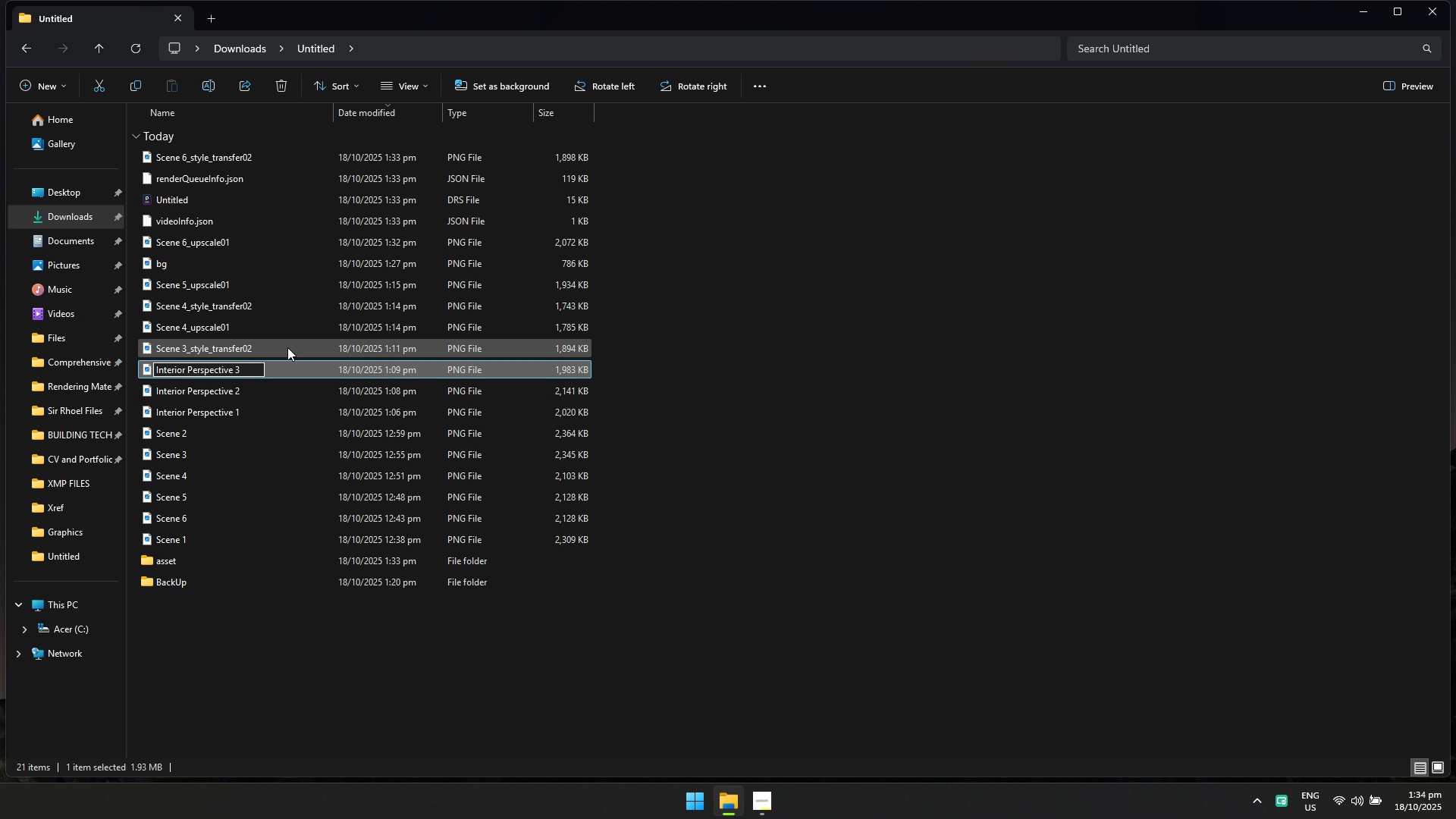 
left_click([290, 344])
 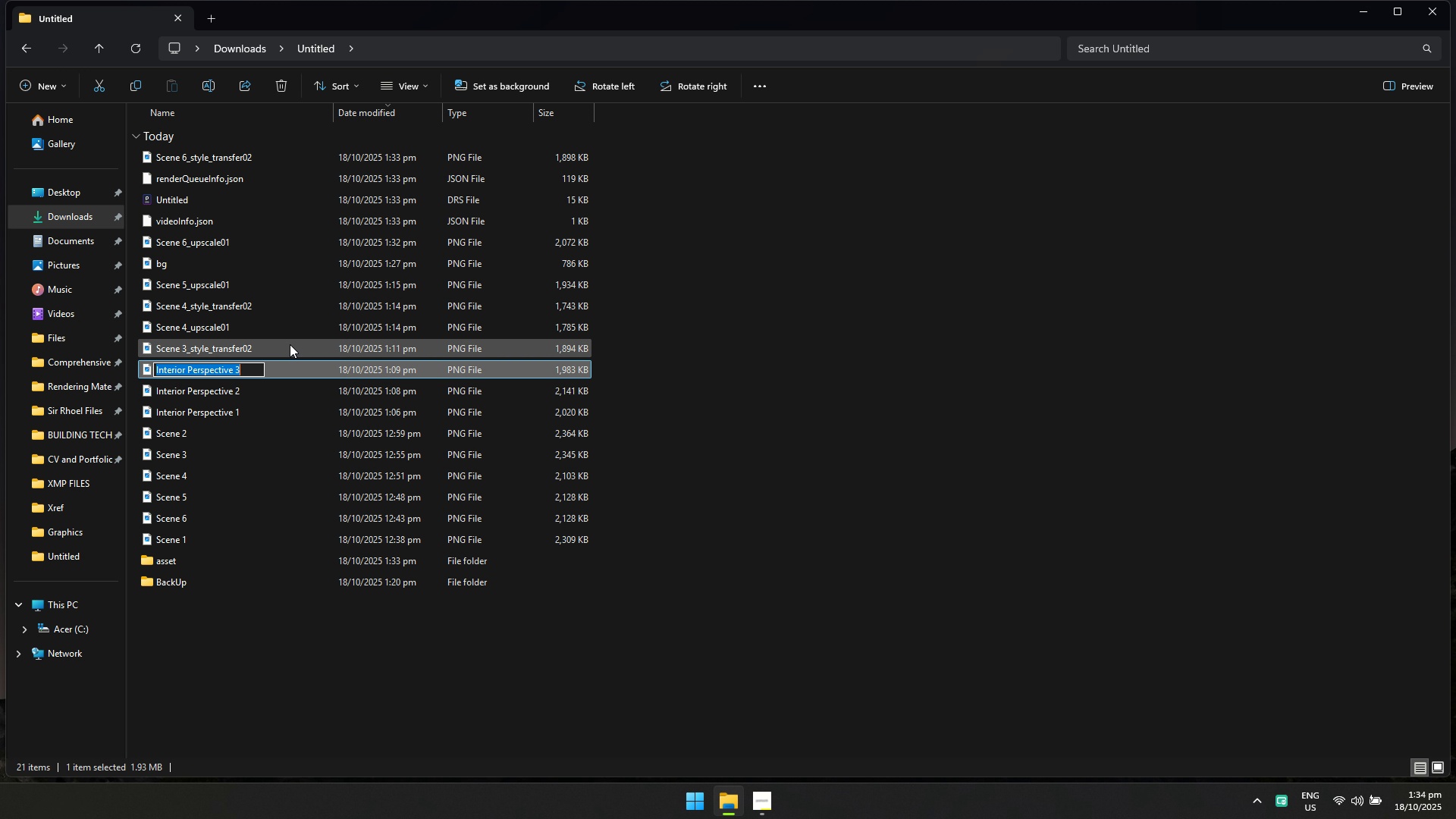 
key(F2)
 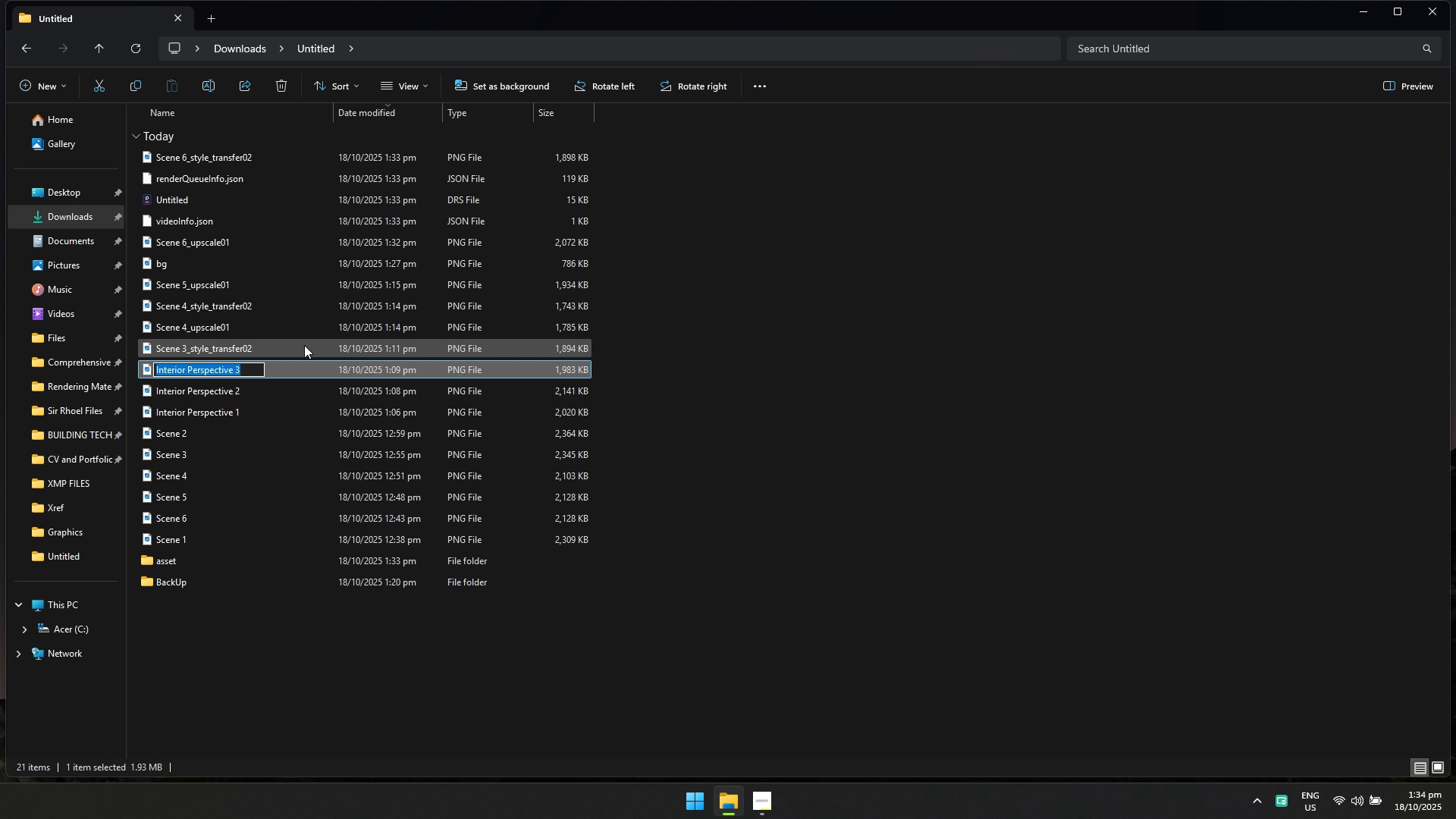 
left_click([306, 347])
 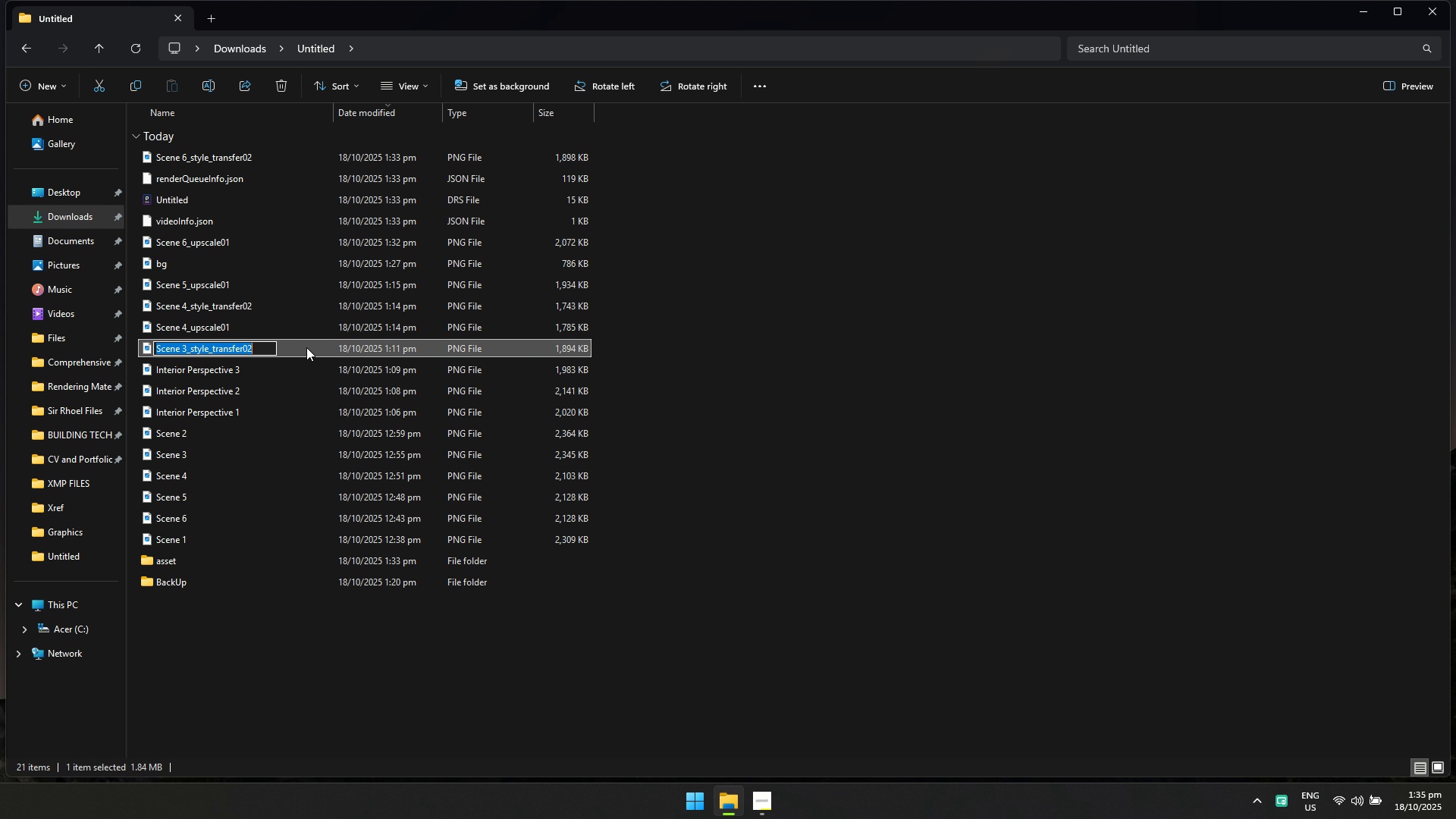 
key(F2)
 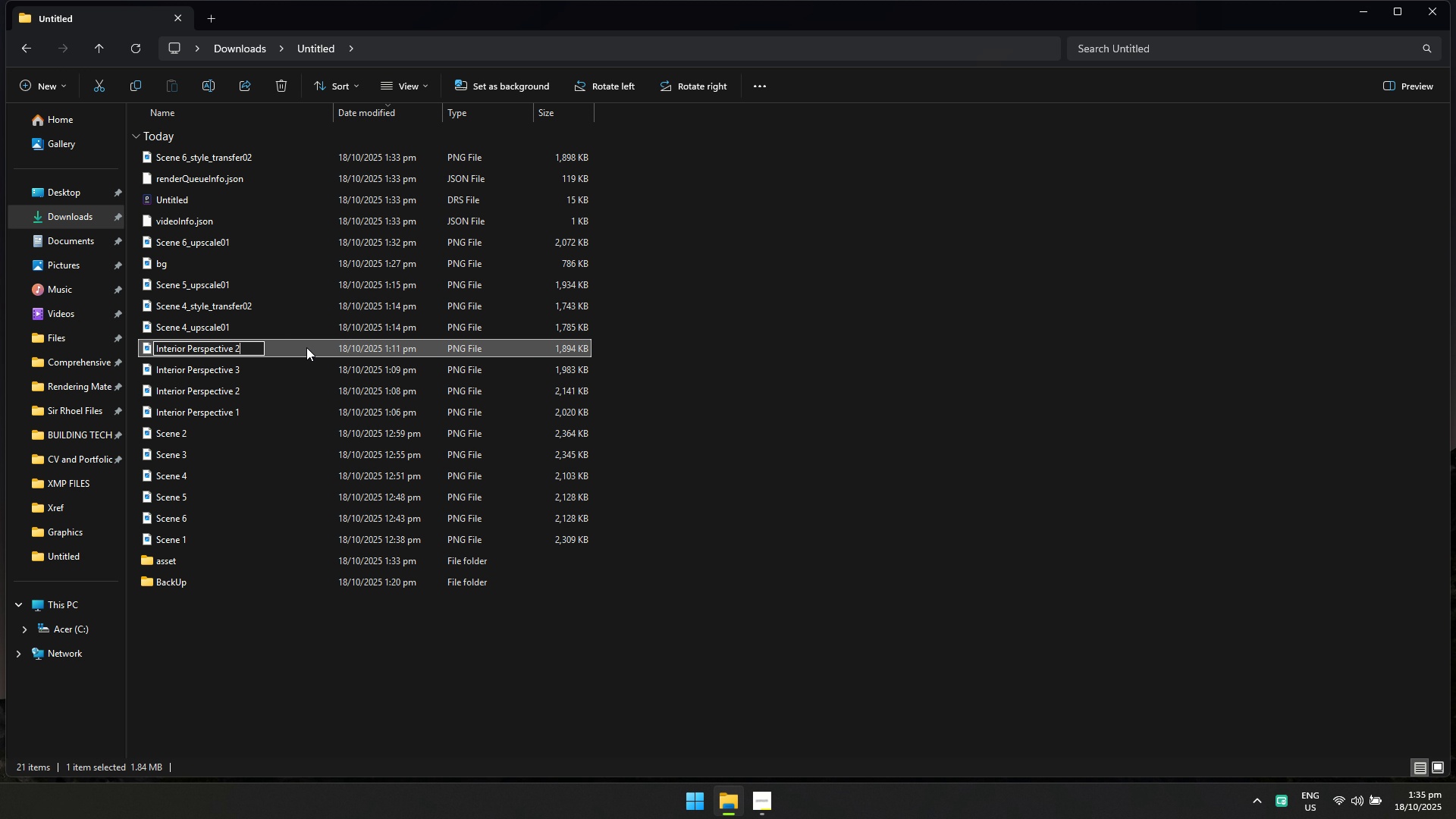 
key(Control+V)
 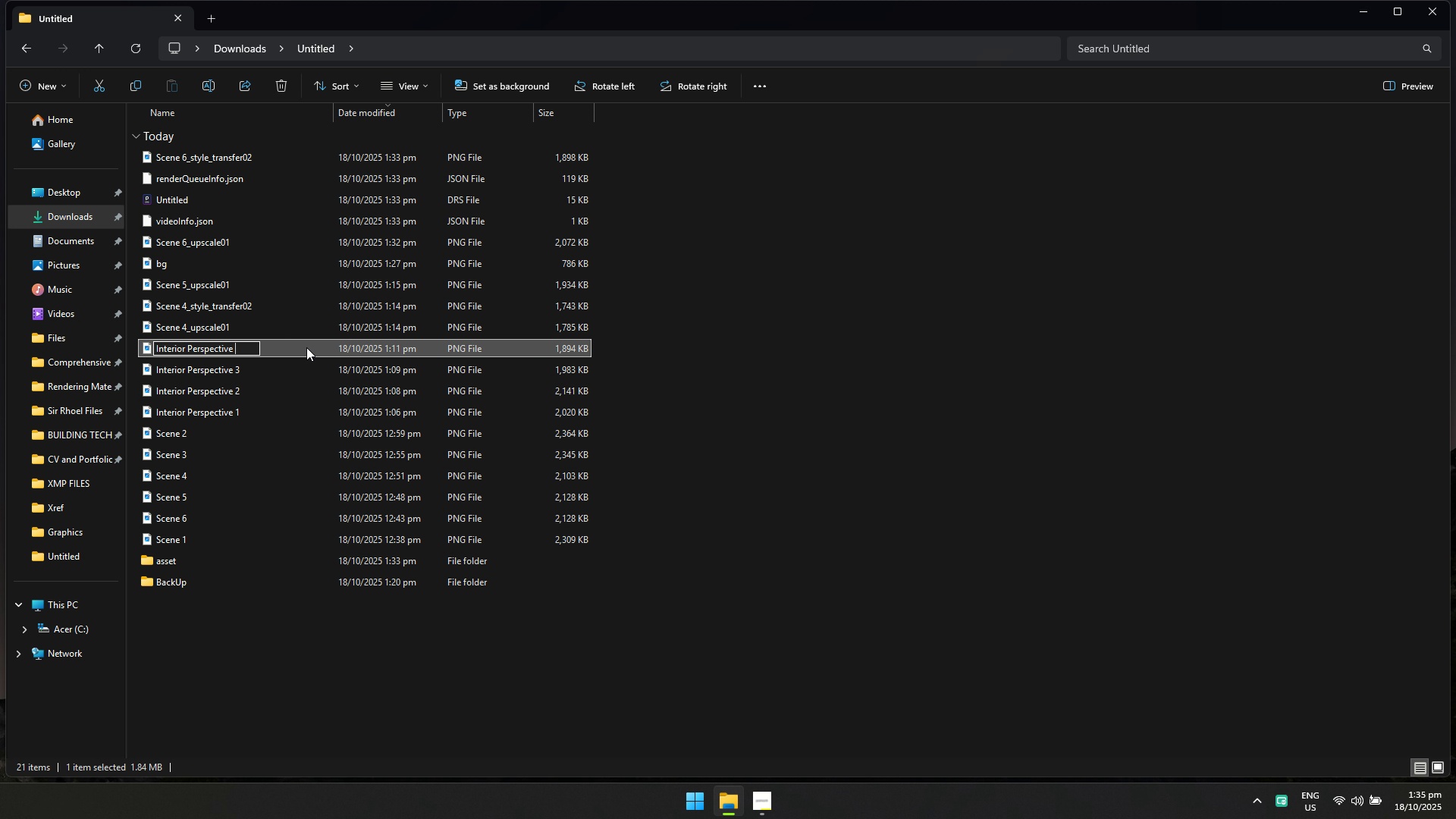 
key(Backspace)
 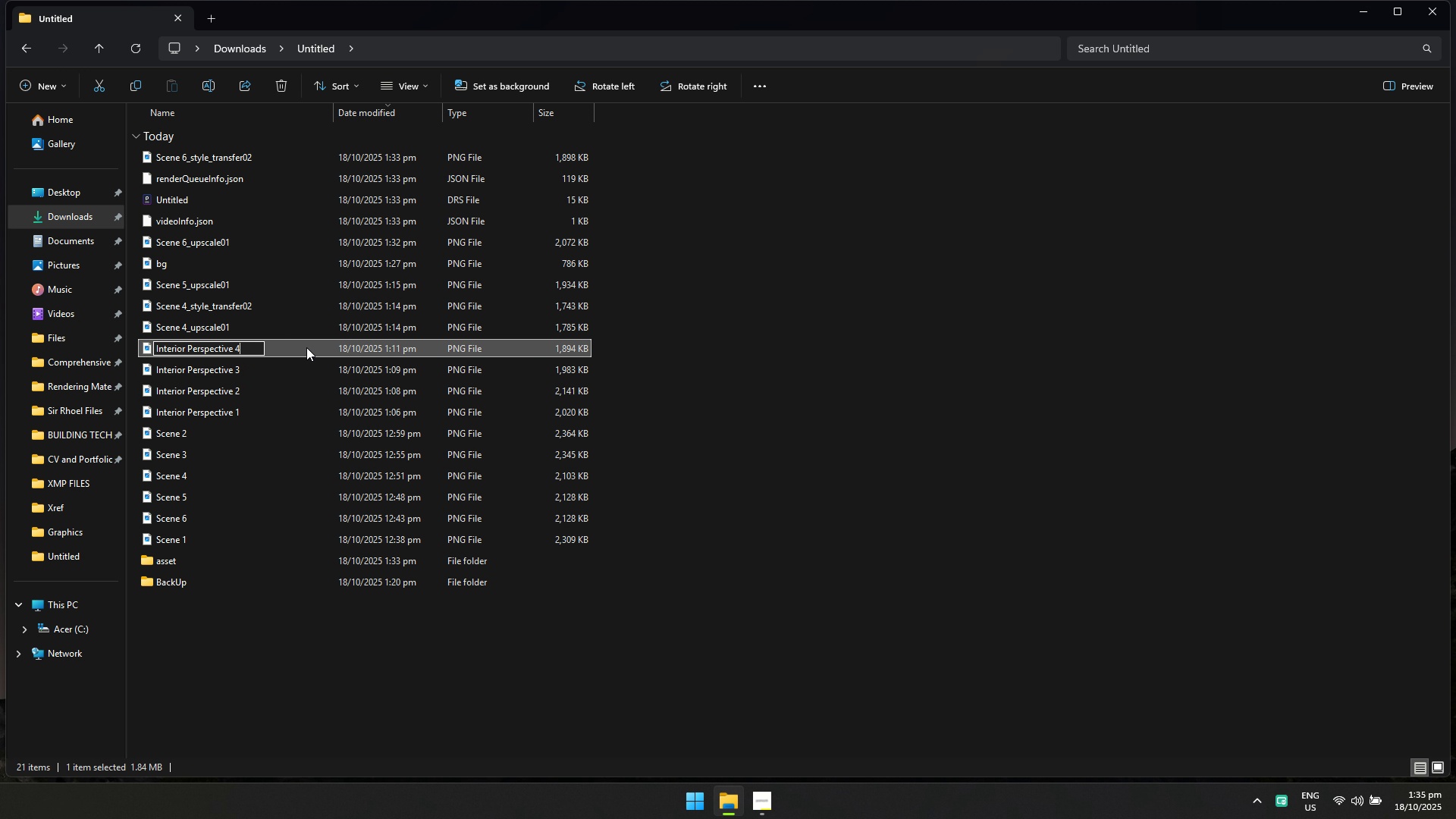 
key(4)
 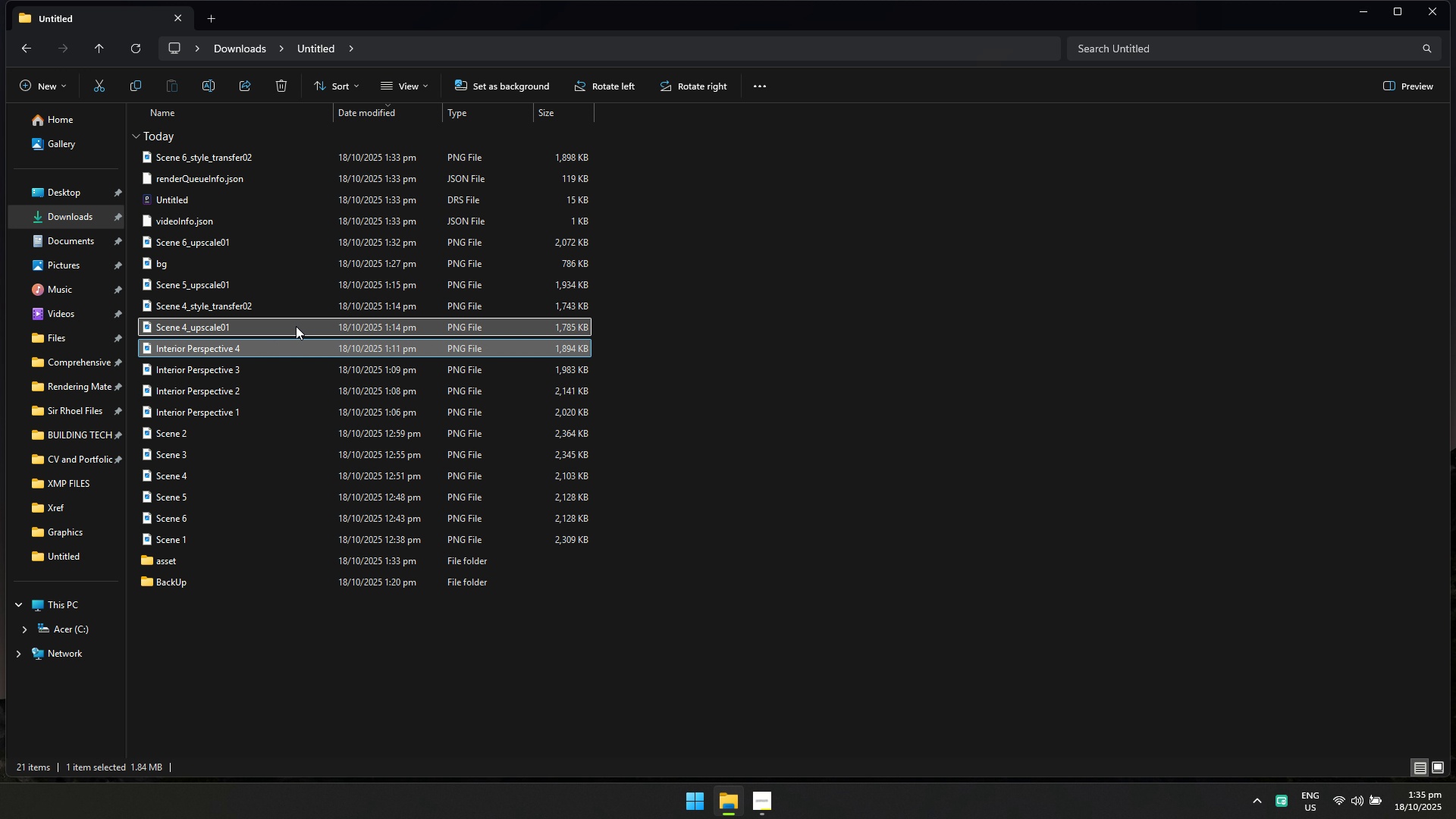 
double_click([298, 324])
 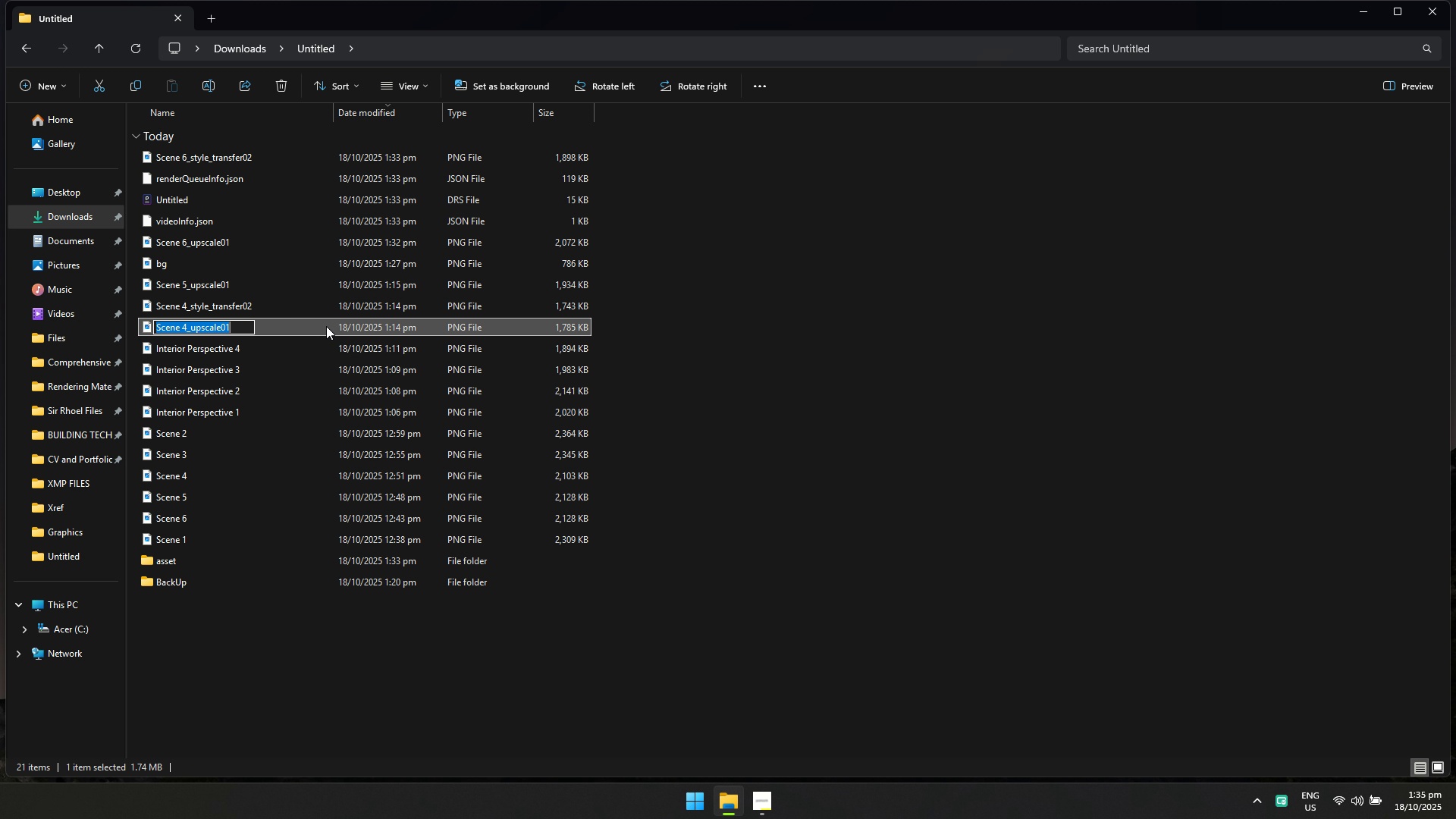 
key(F2)
 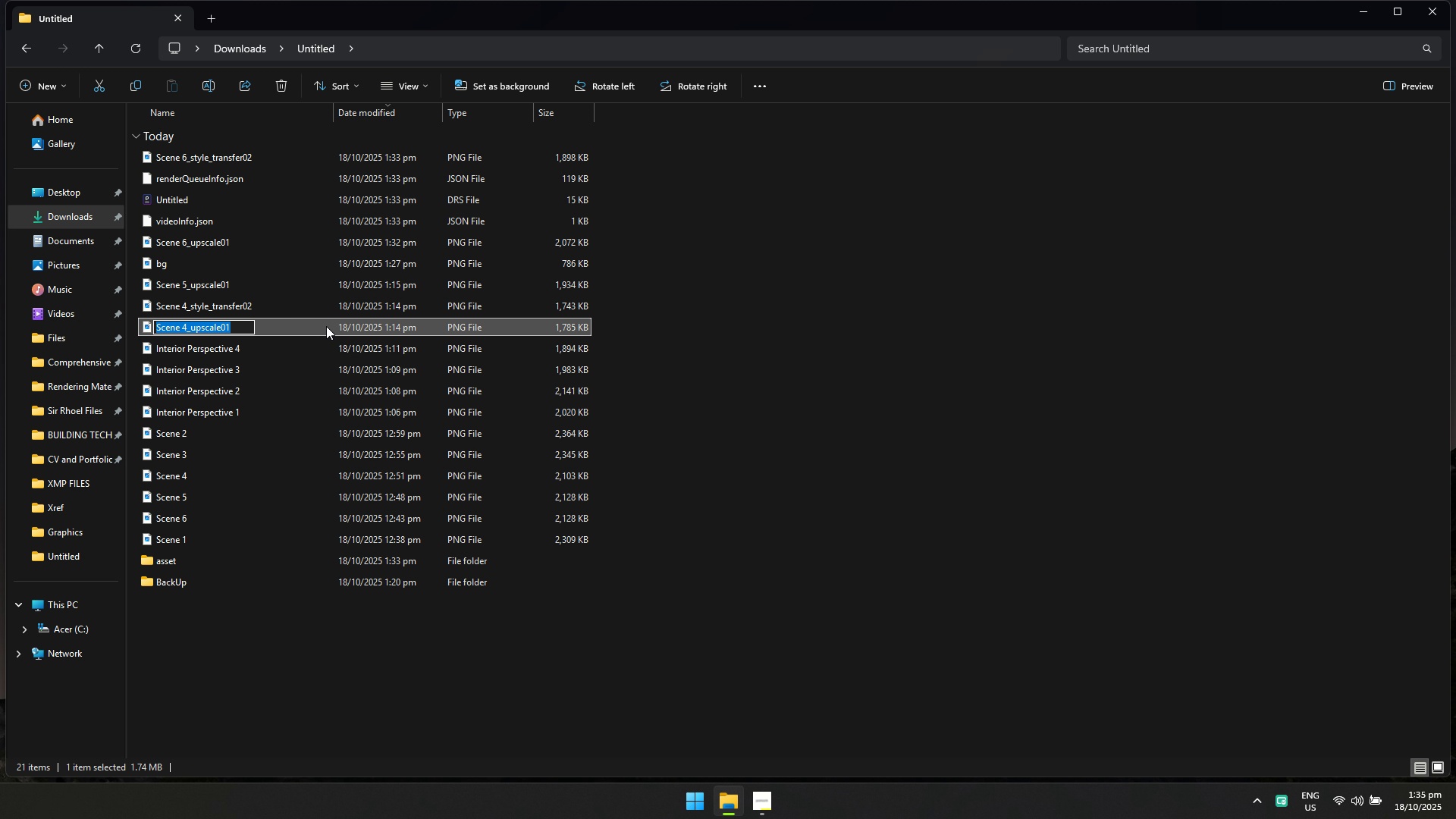 
key(Control+V)
 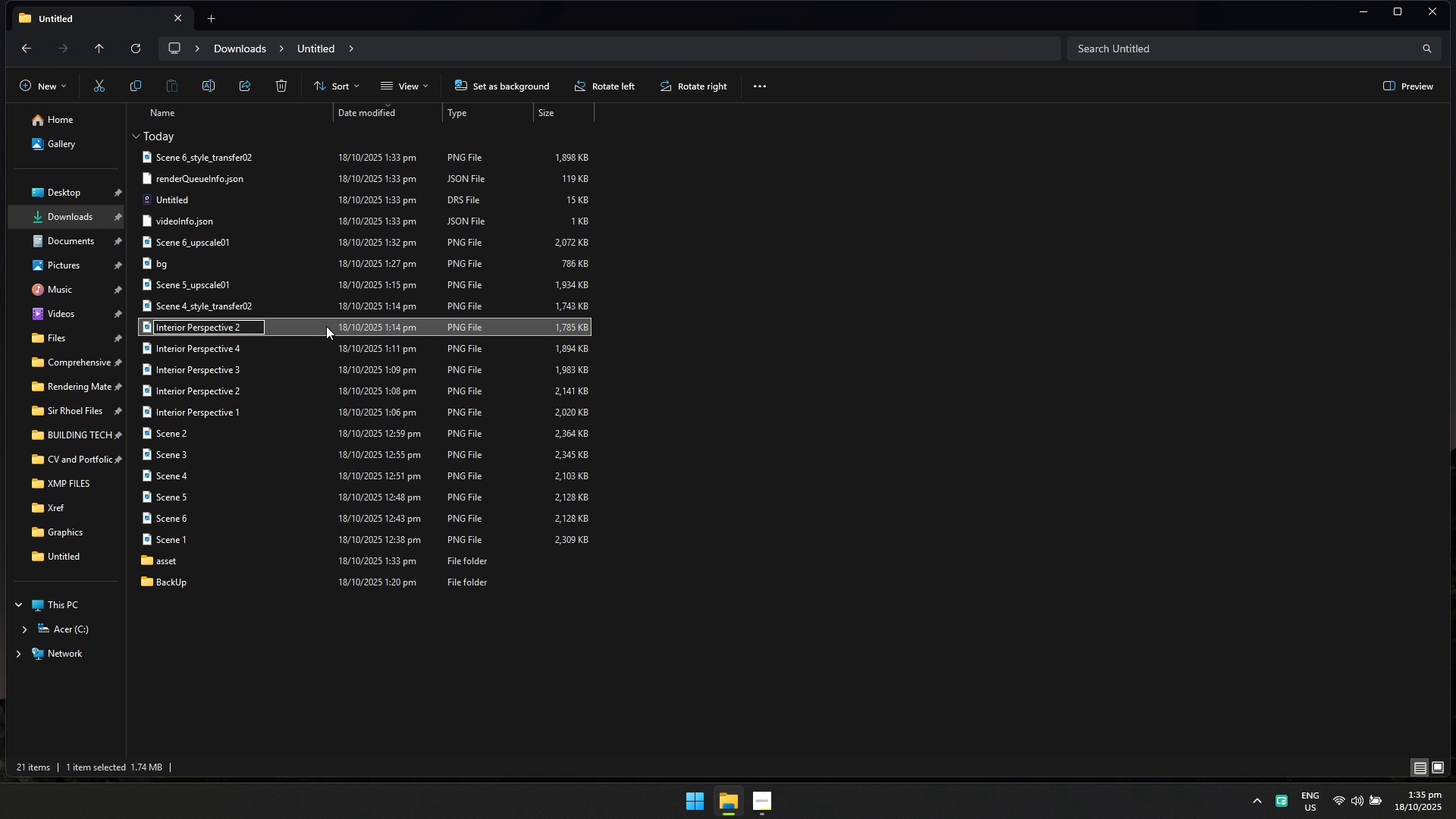 
key(Backspace)
 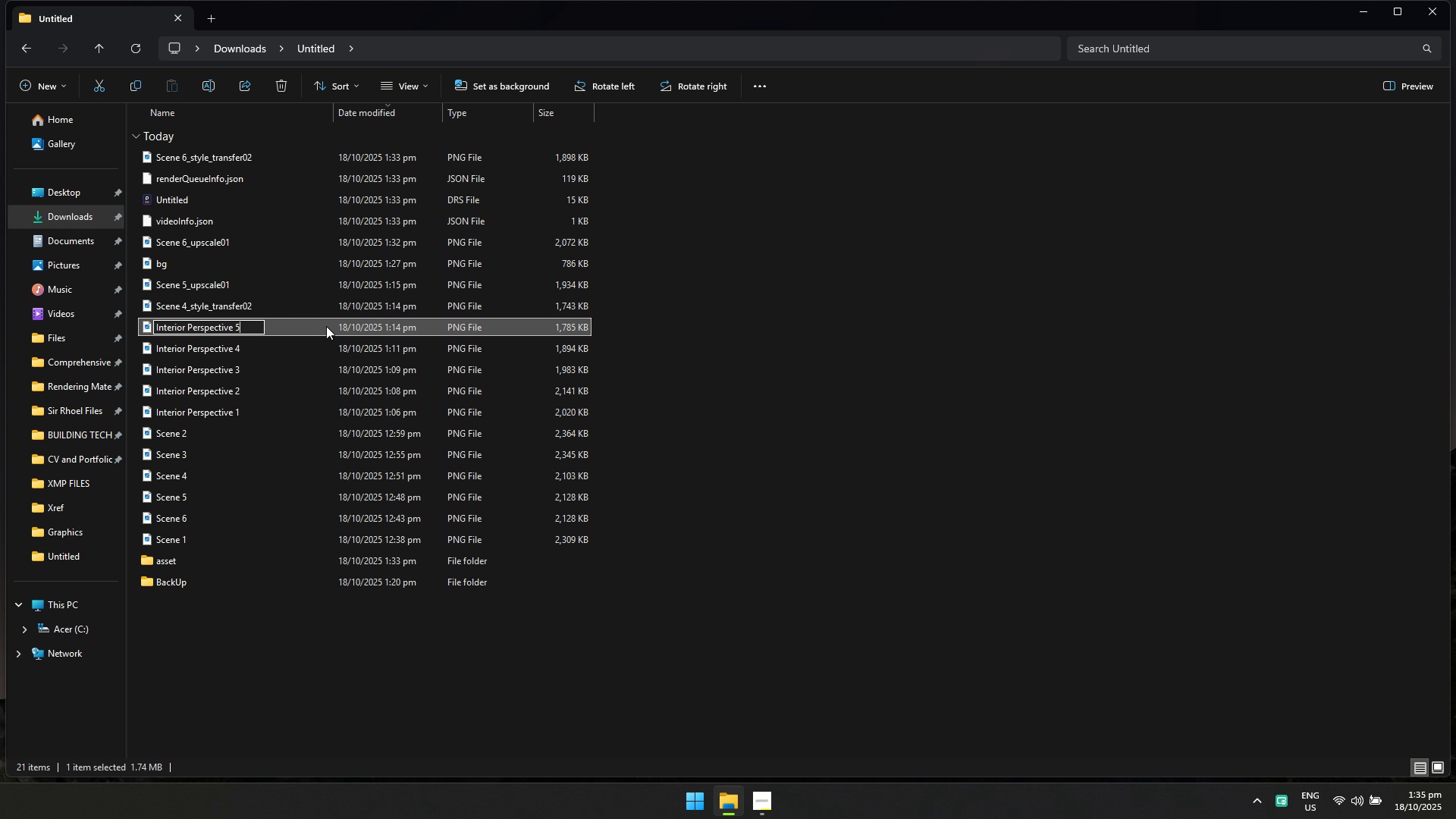 
key(5)
 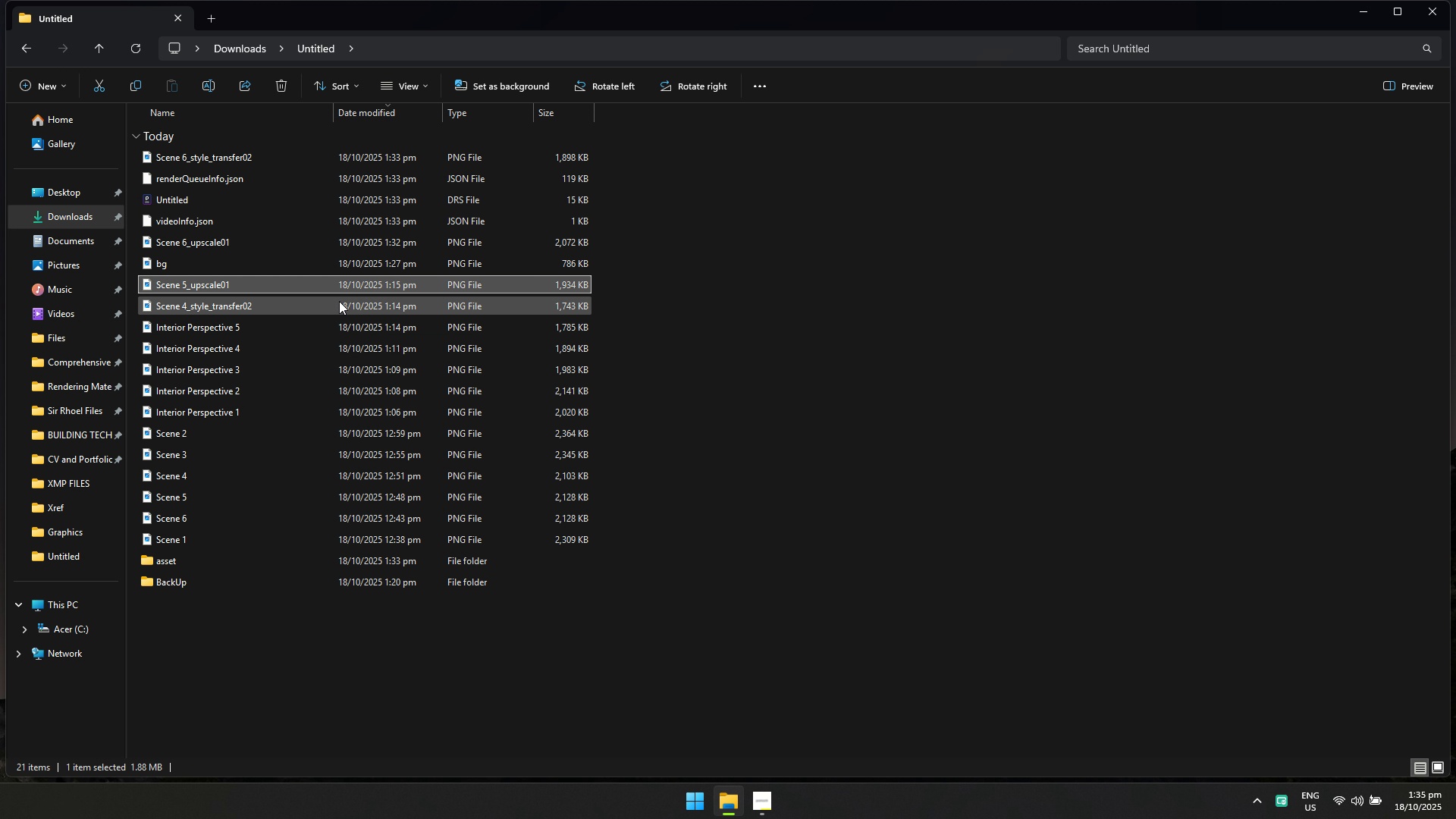 
double_click([340, 302])
 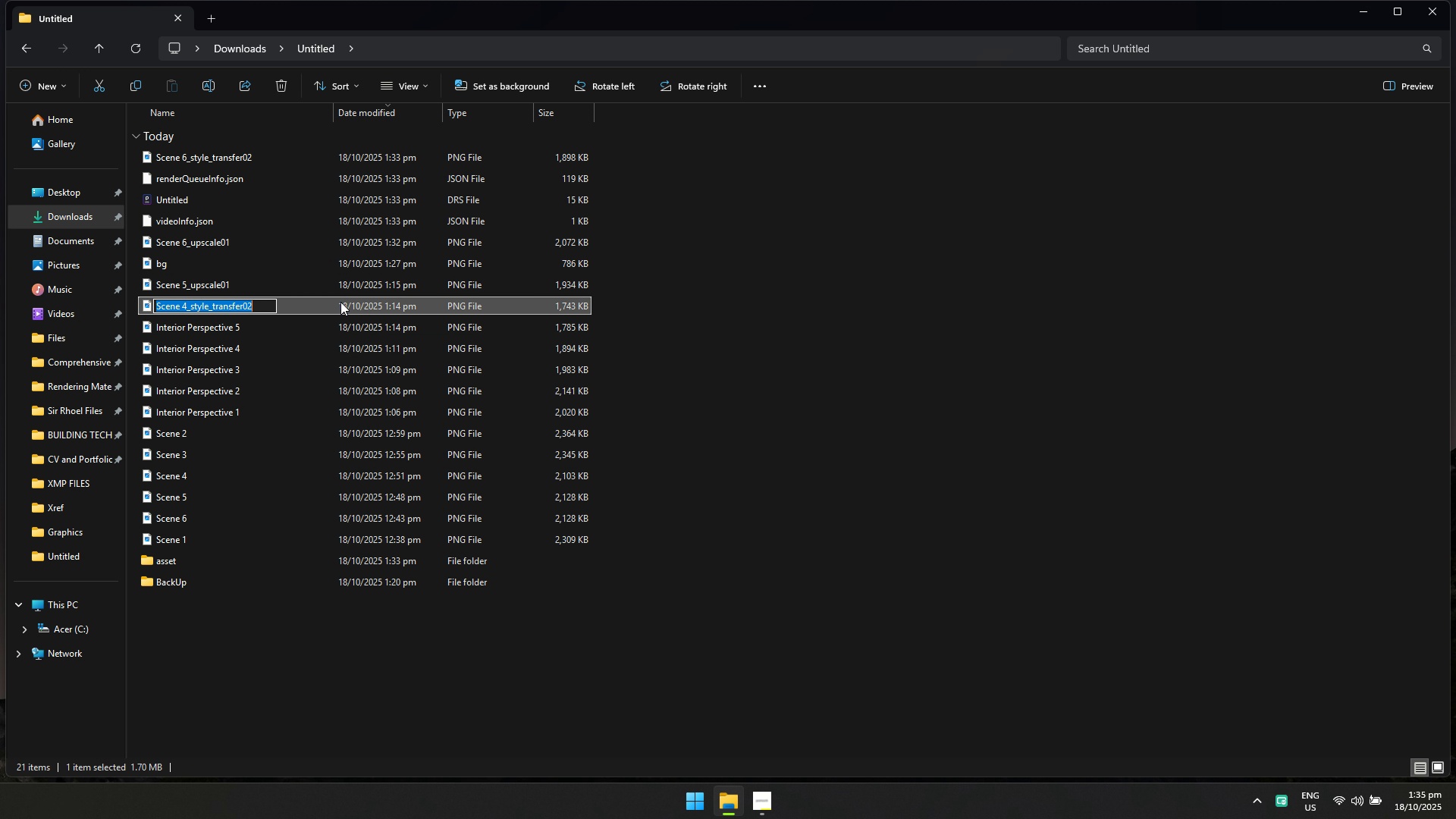 
key(F2)
 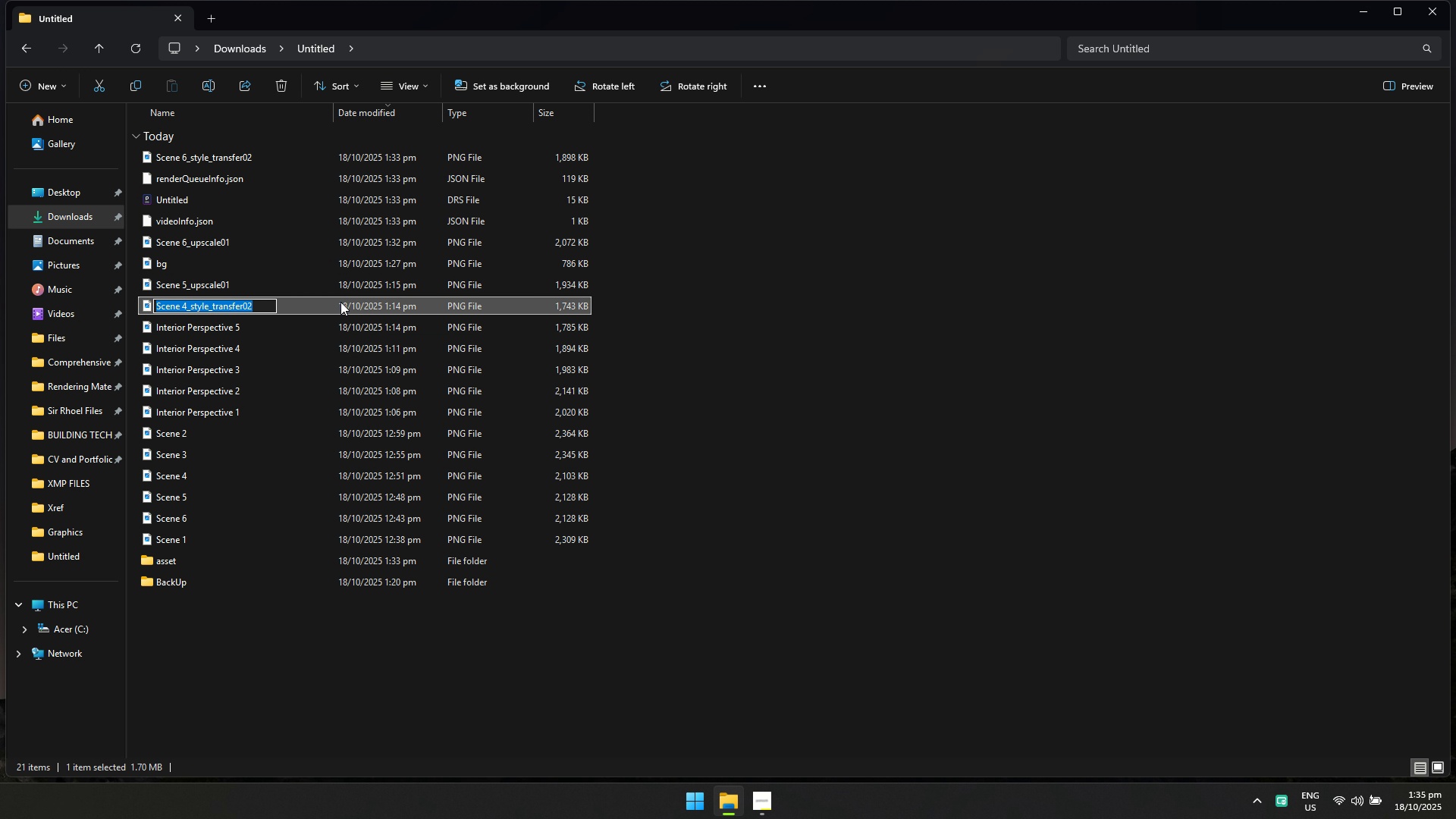 
key(Control+V)
 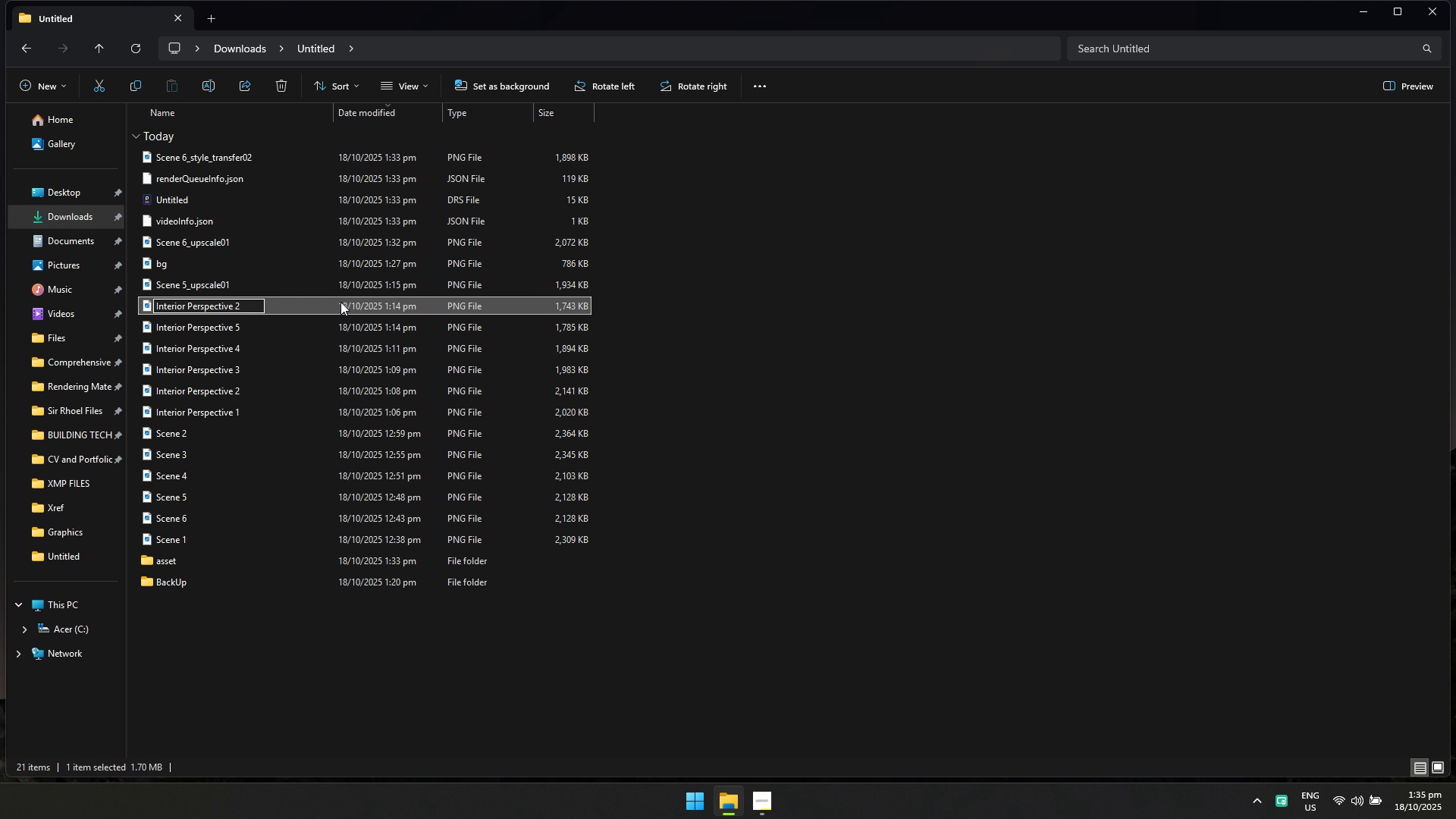 
key(Backspace)
 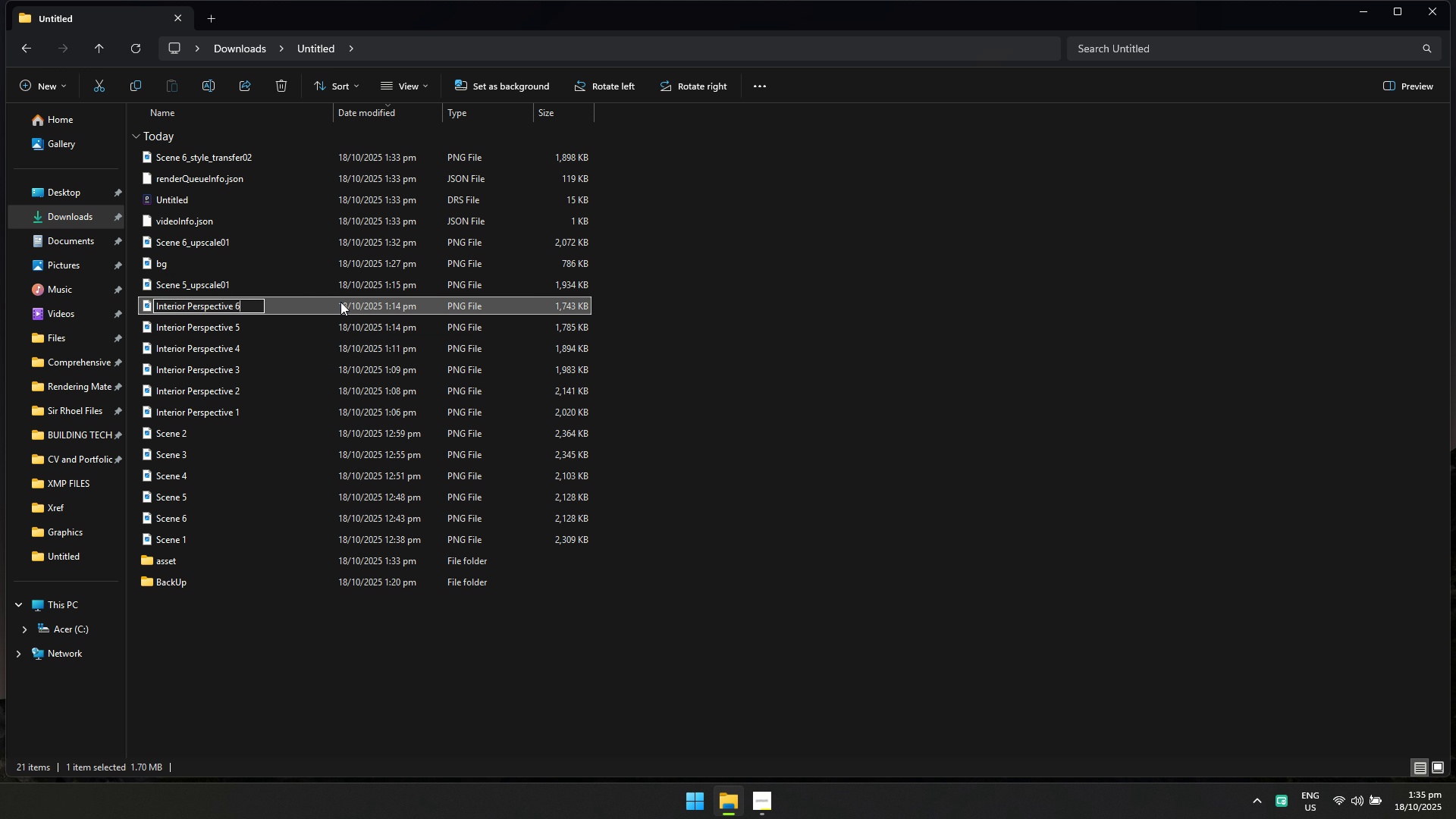 
key(6)
 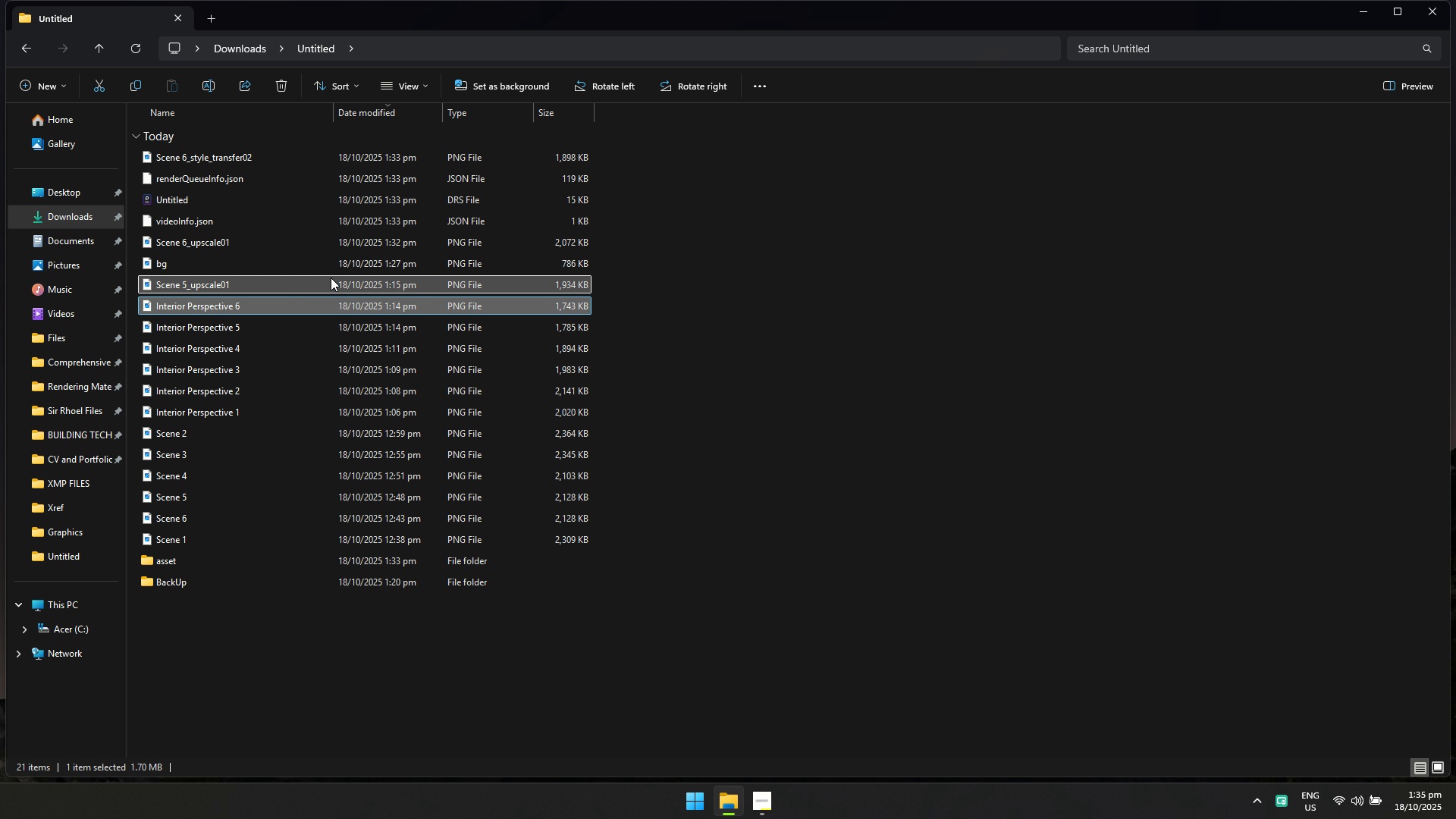 
key(F2)
 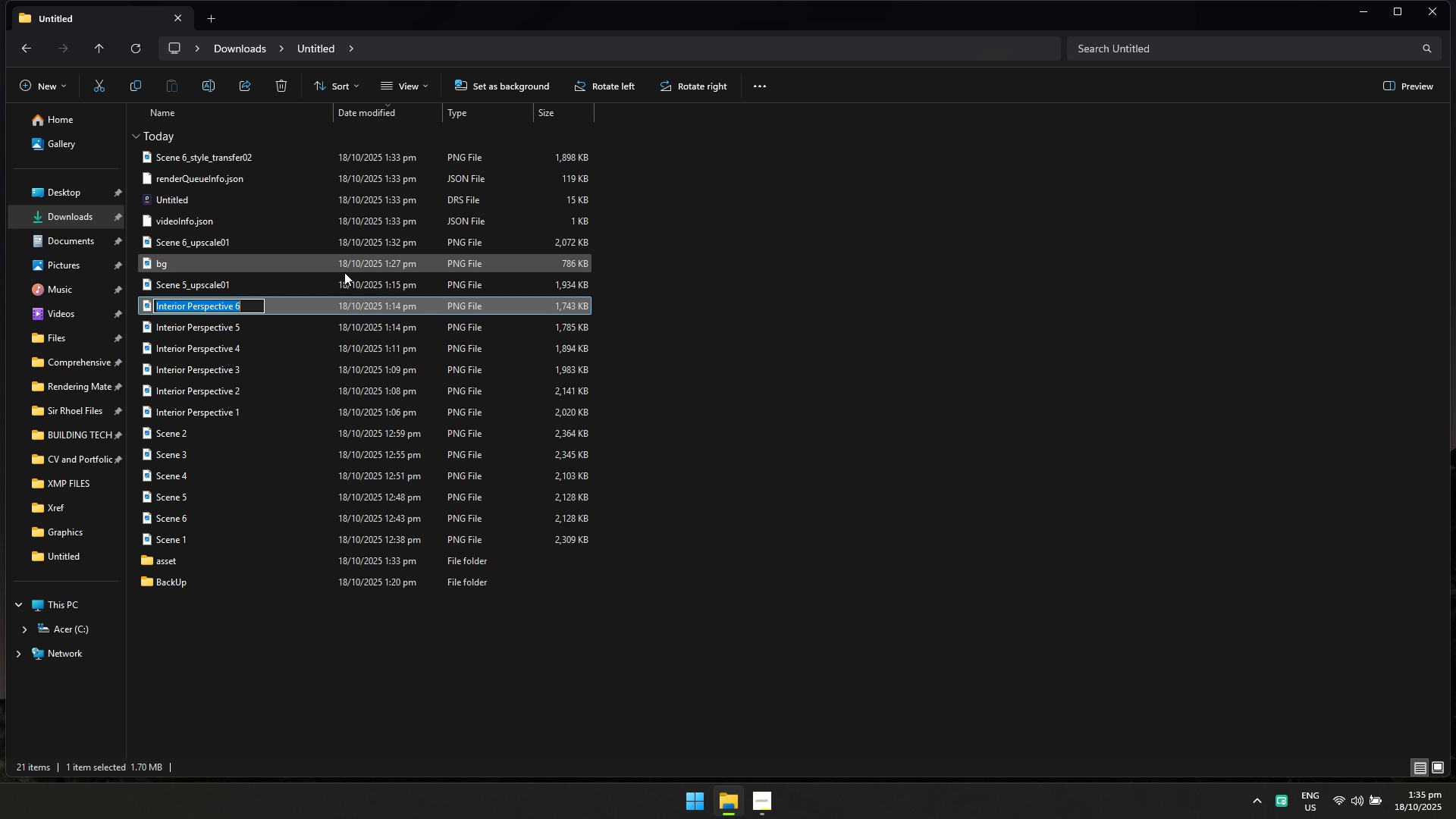 
left_click([346, 288])
 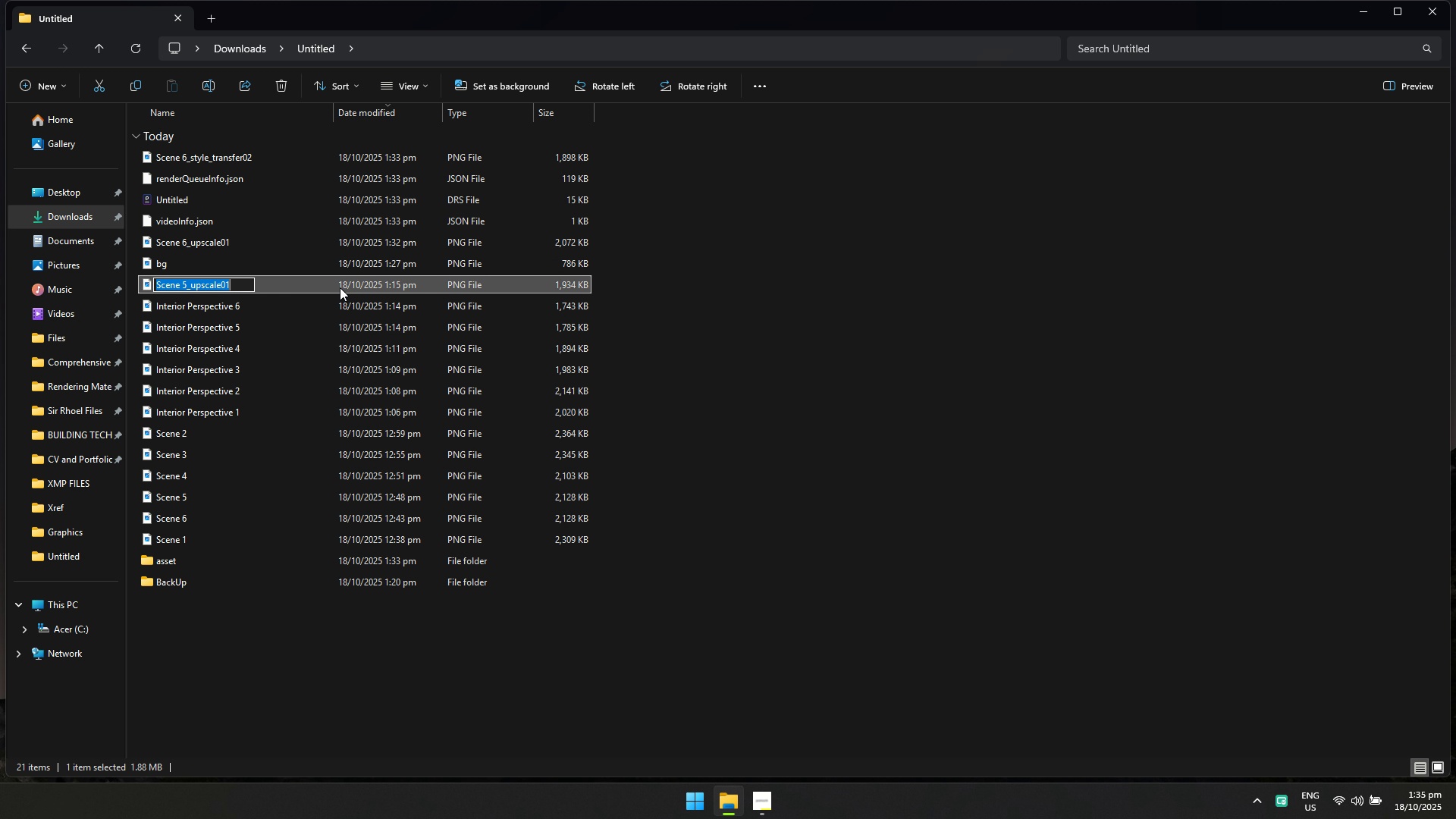 
key(F2)
 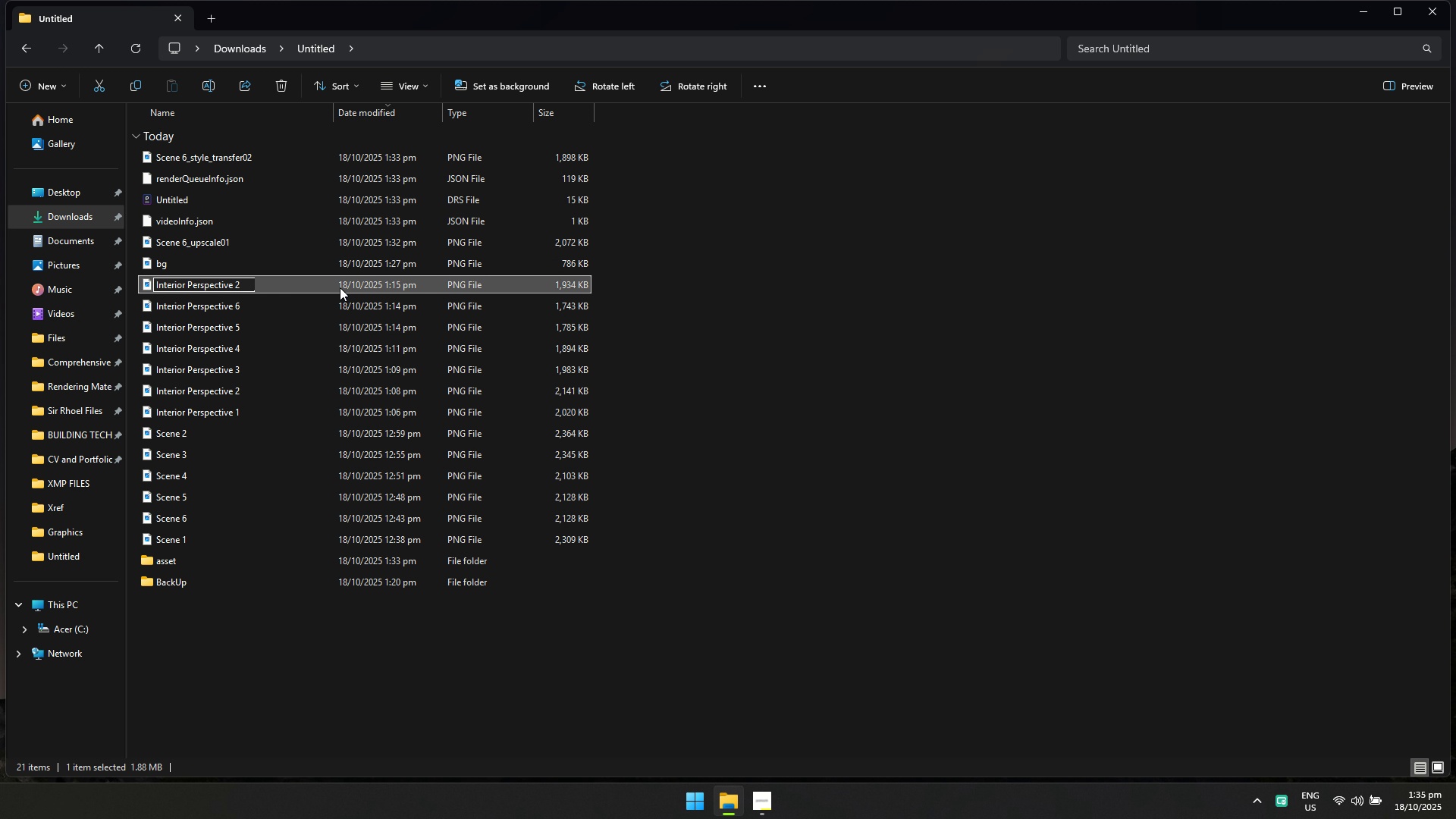 
key(Control+ControlLeft)
 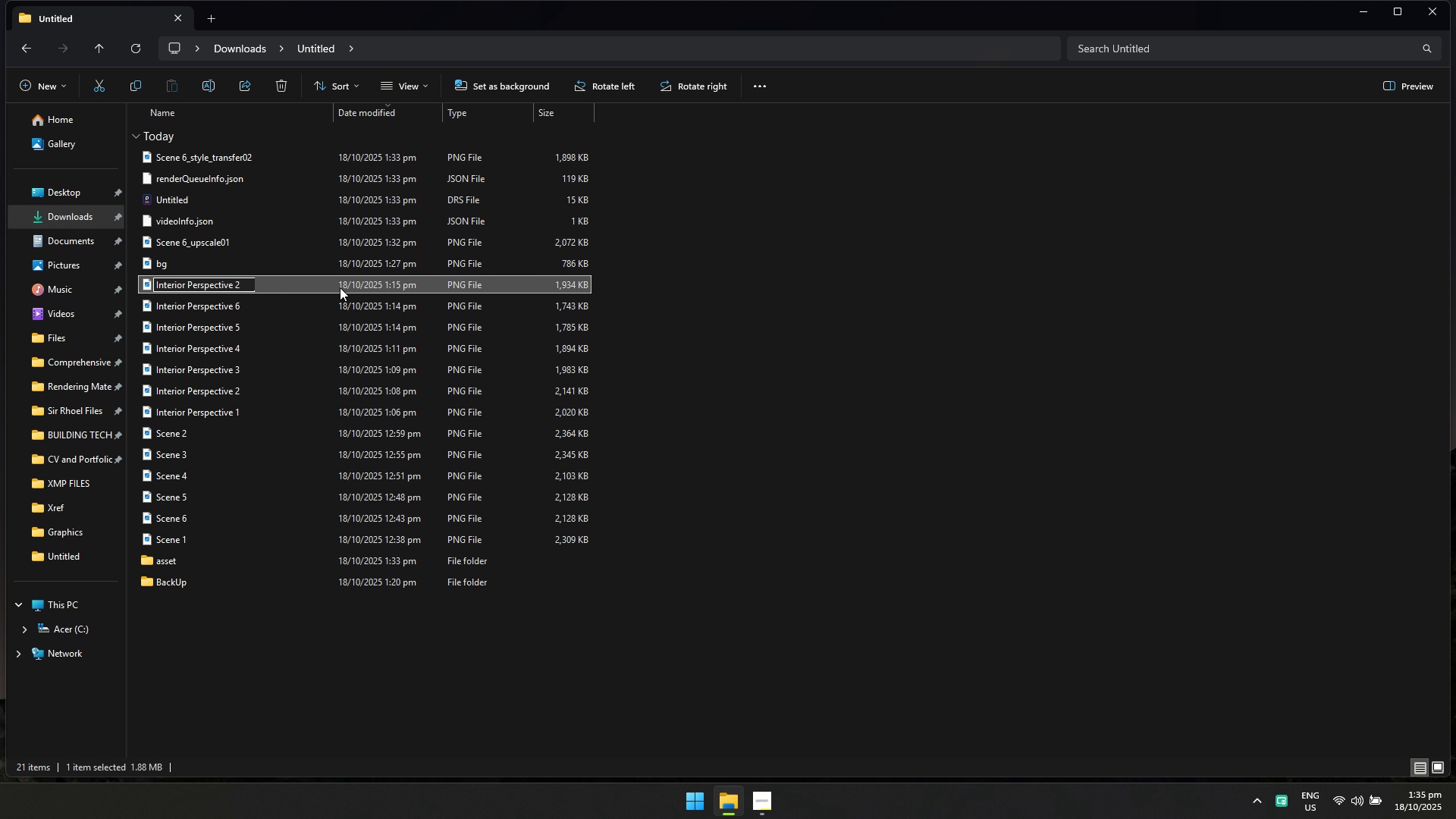 
key(Control+V)
 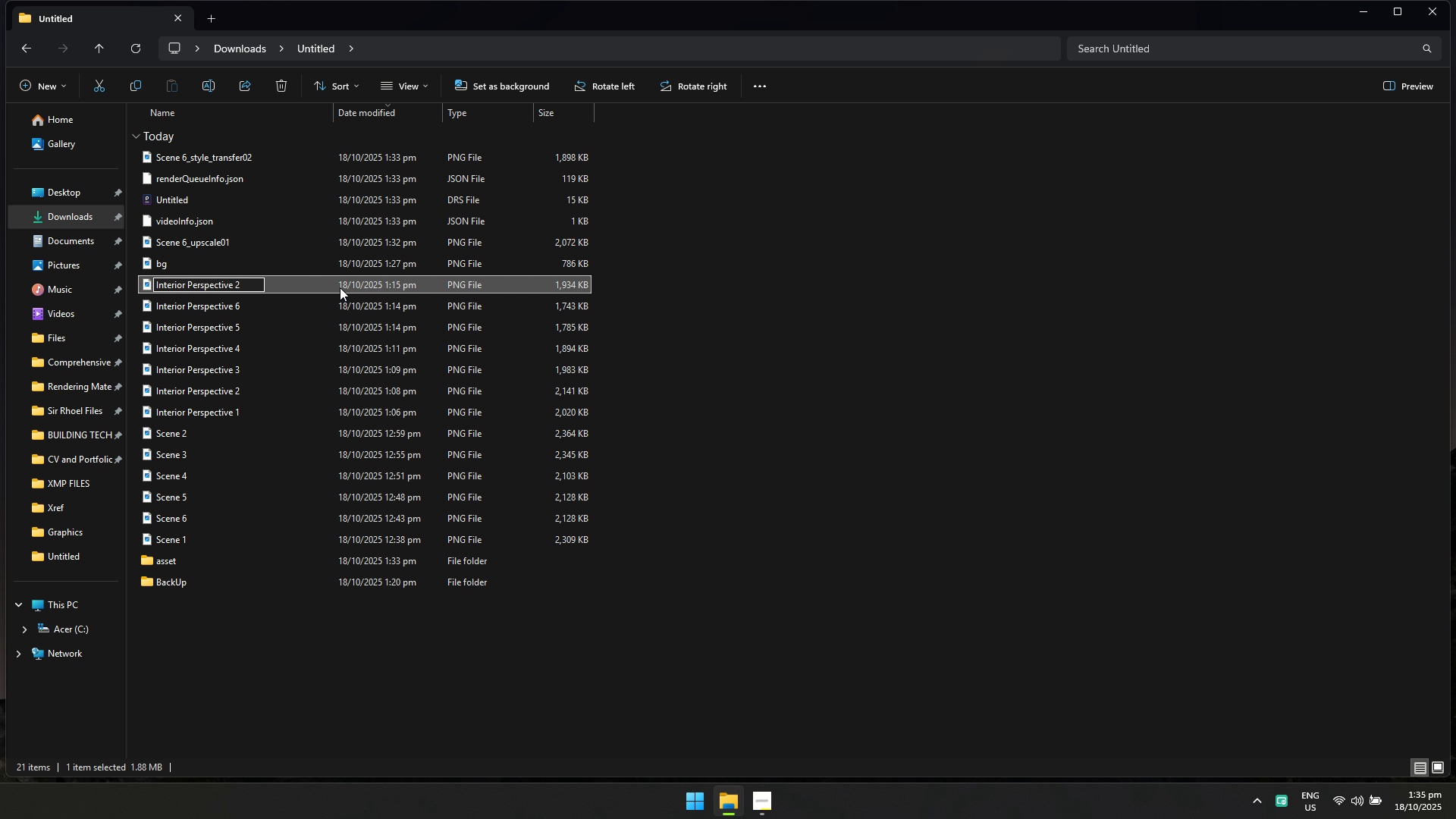 
key(Backspace)
 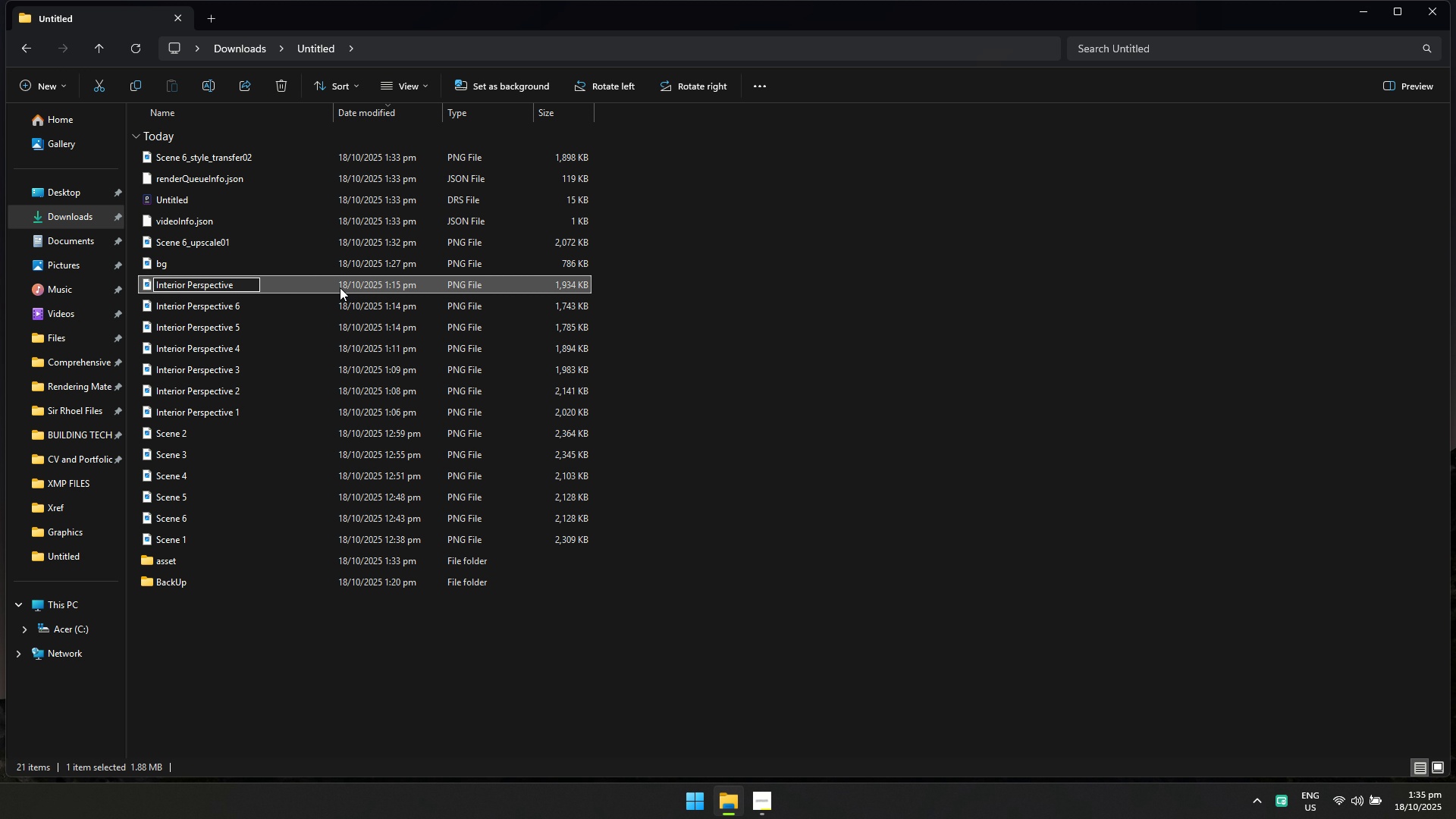 
key(F7)
 